 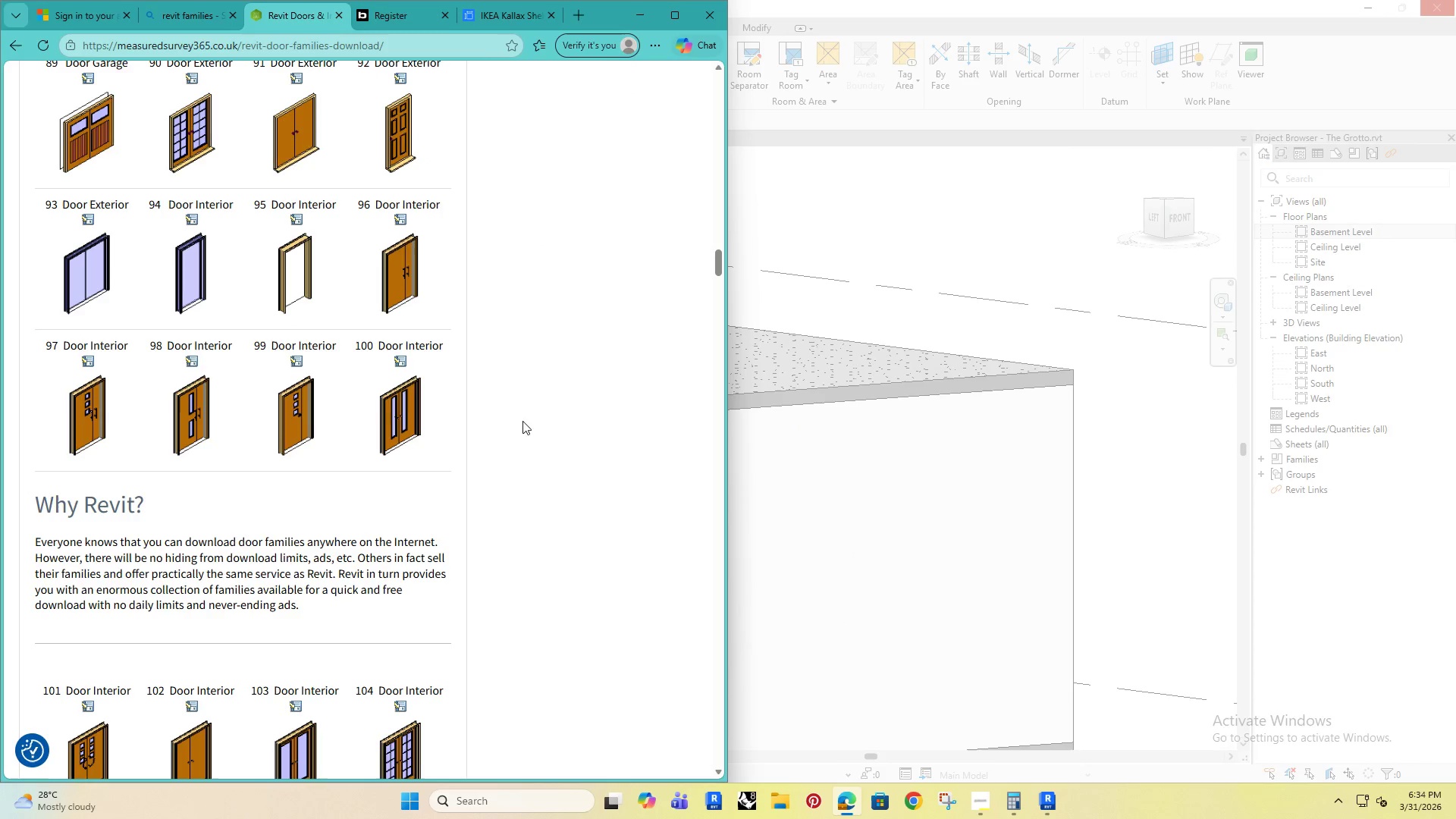 
scroll: coordinate [356, 337], scroll_direction: up, amount: 17.0
 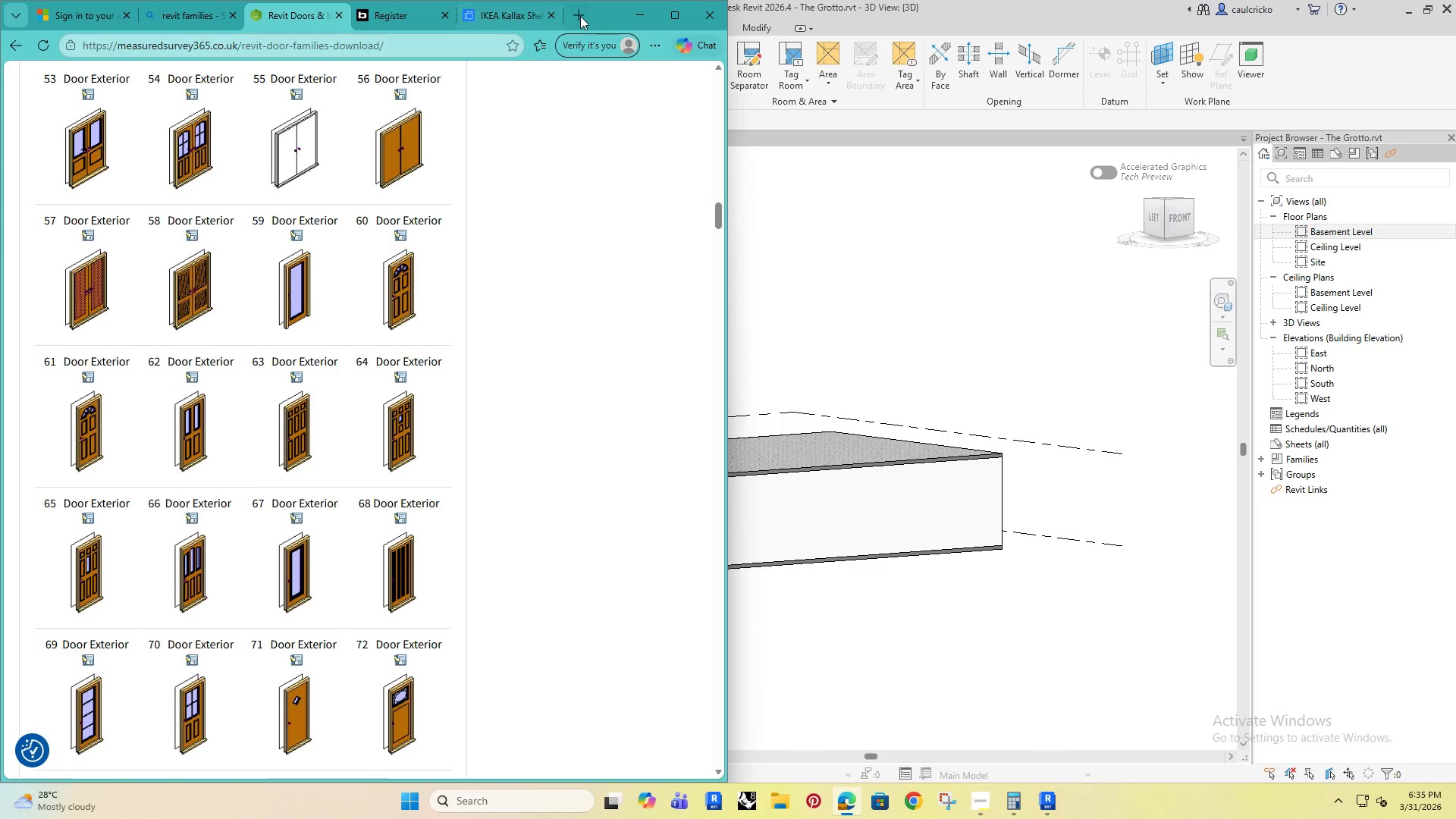 
left_click([580, 16])
 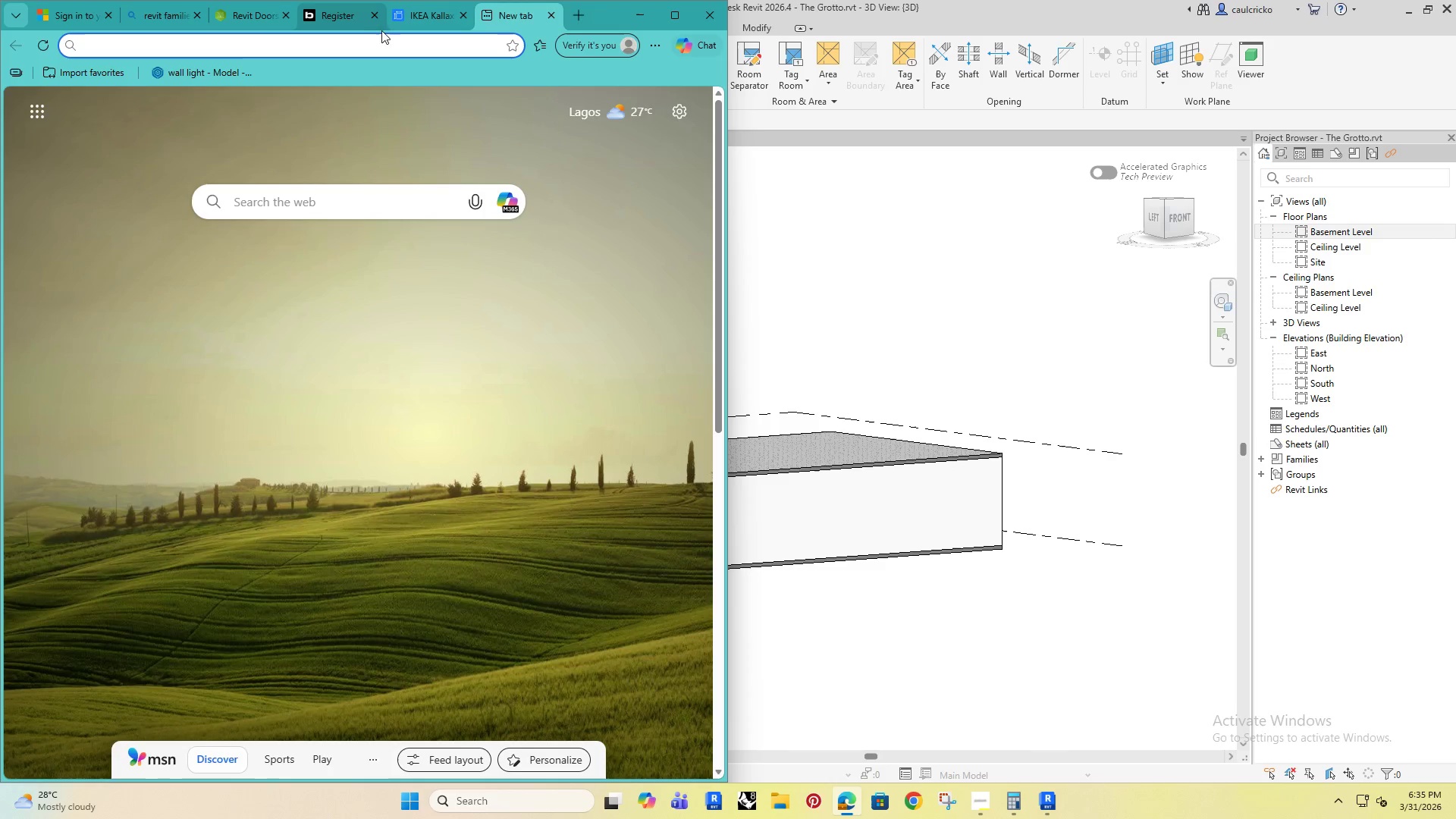 
left_click([345, 13])
 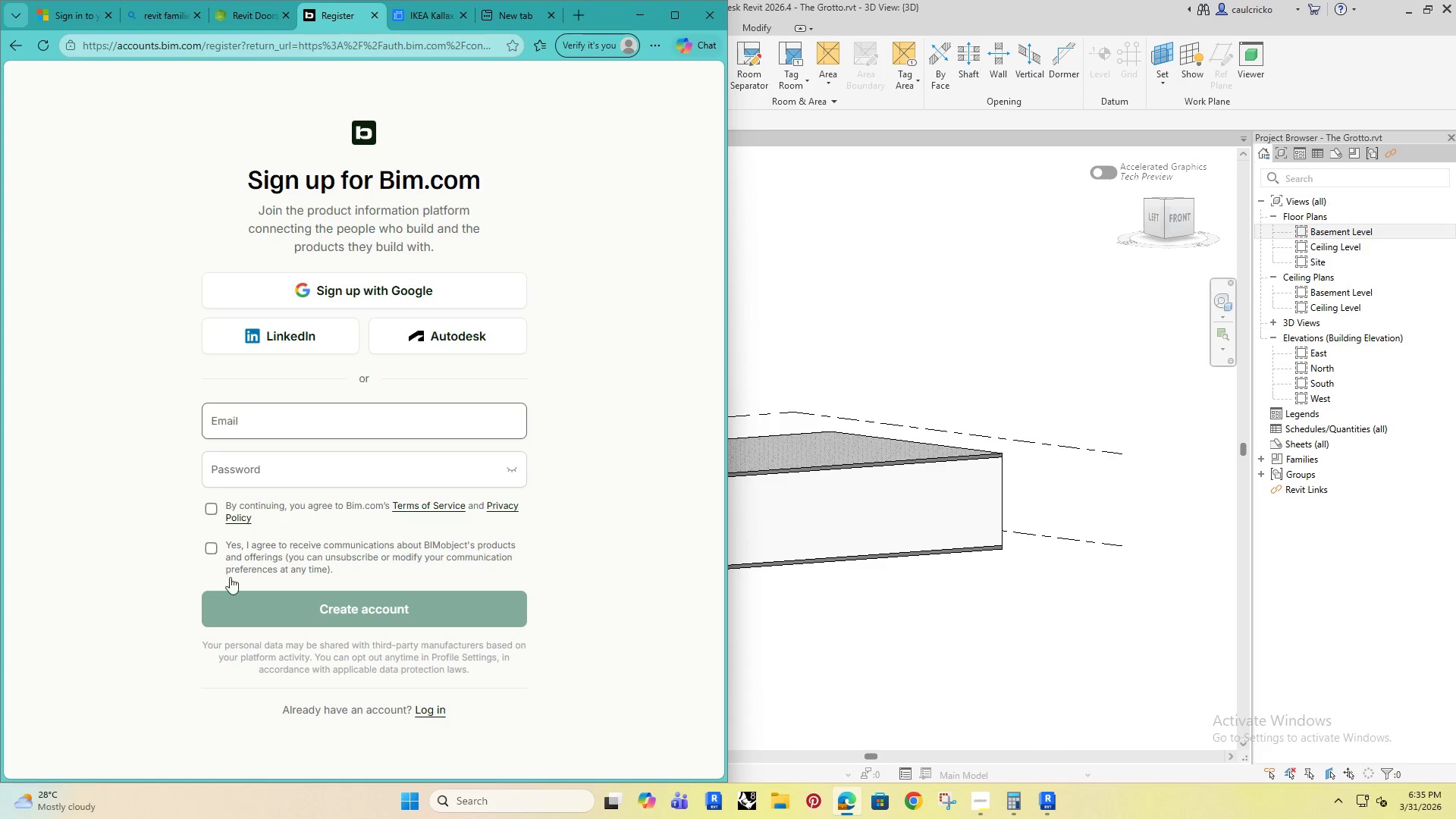 
left_click([421, 712])
 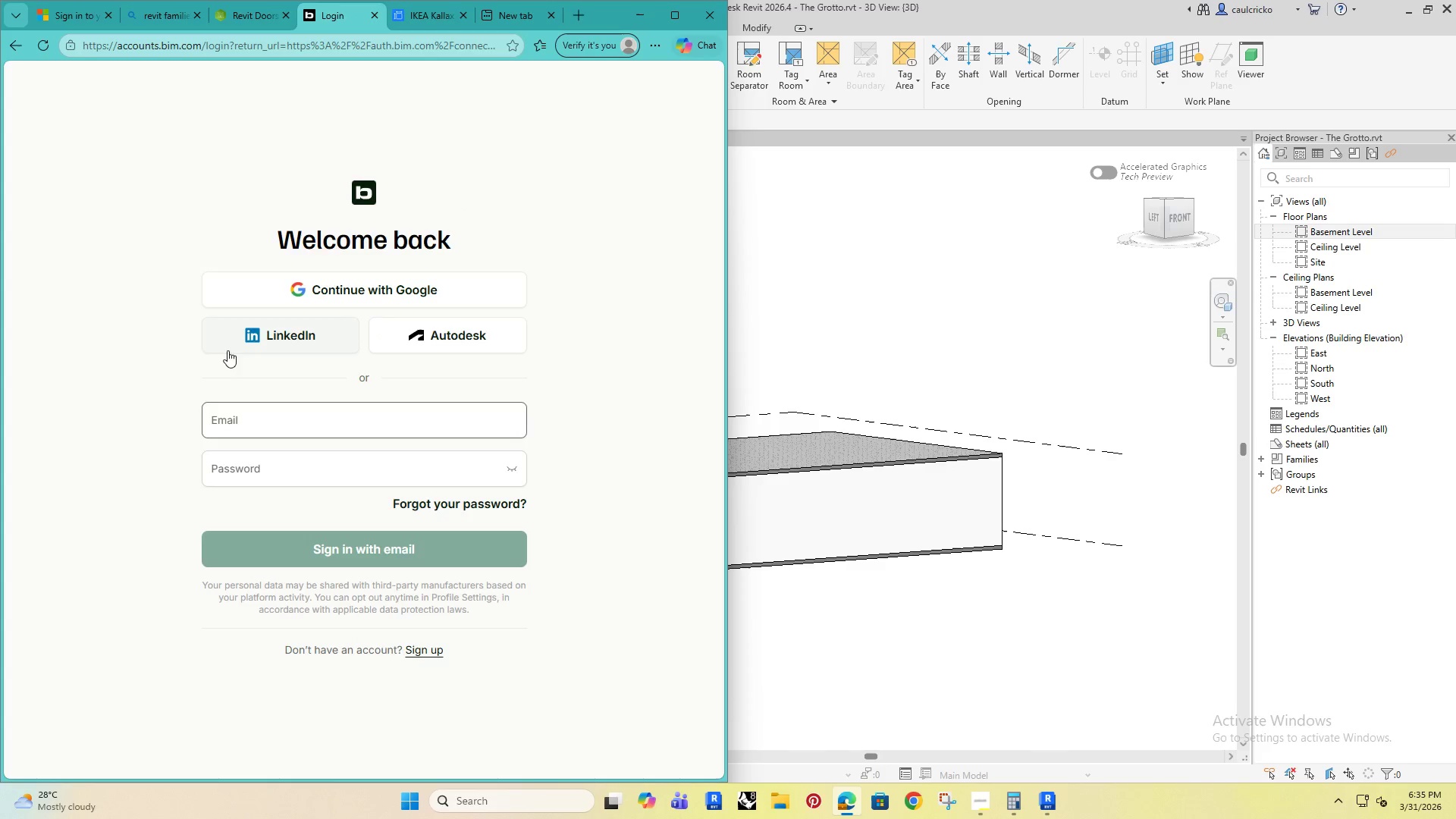 
left_click([322, 294])
 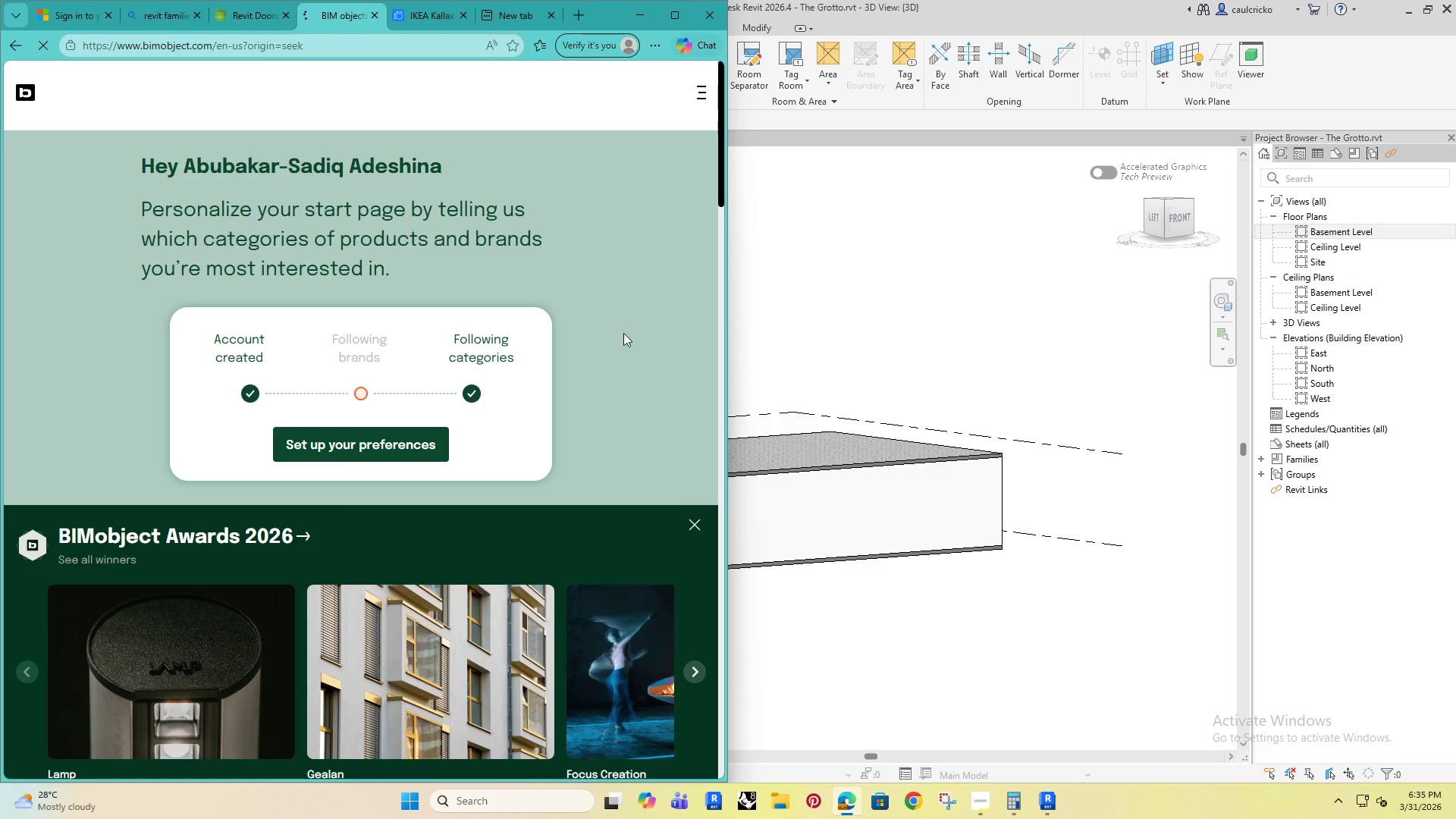 
wait(6.44)
 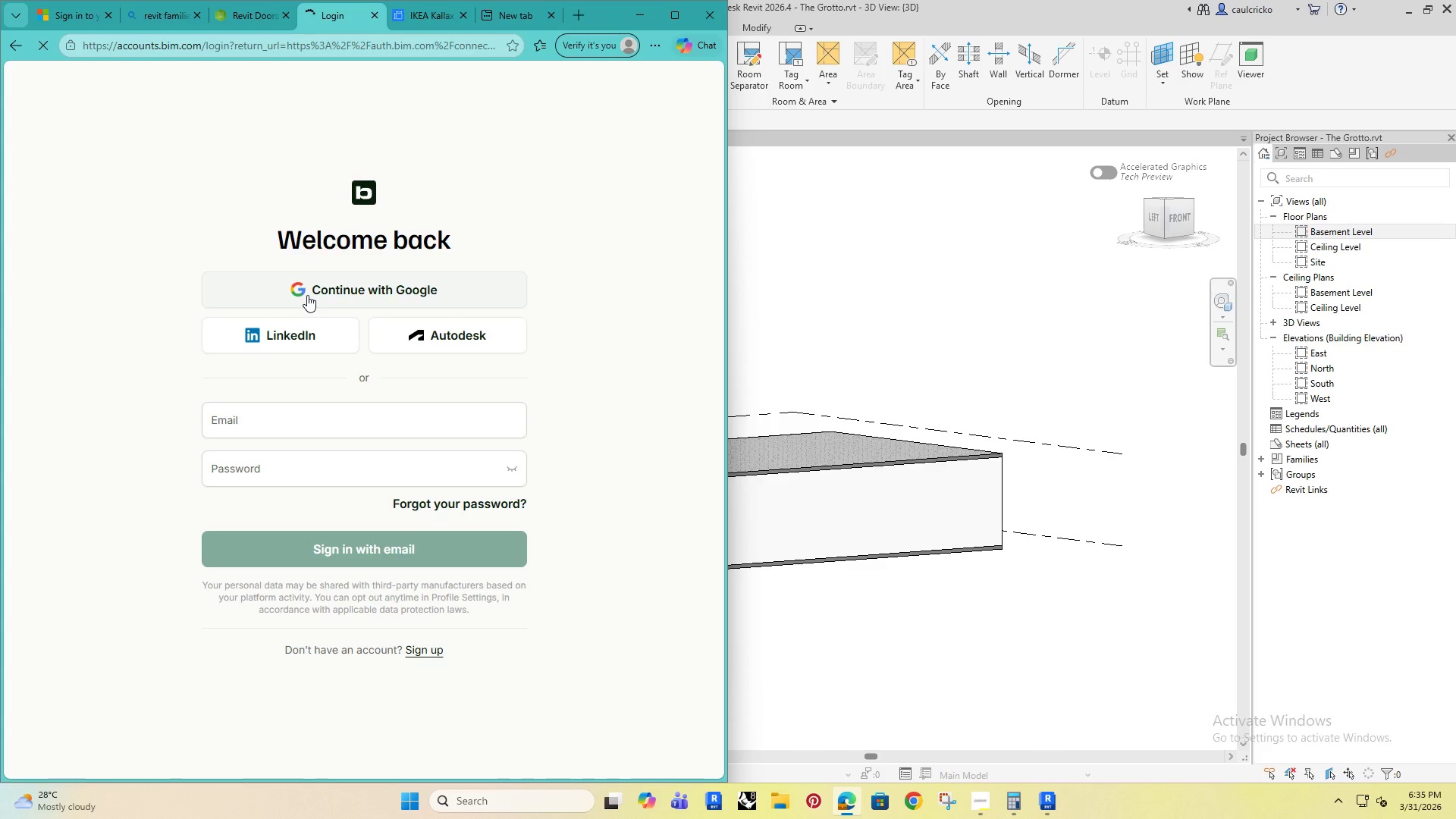 
scroll: coordinate [560, 341], scroll_direction: down, amount: 3.0
 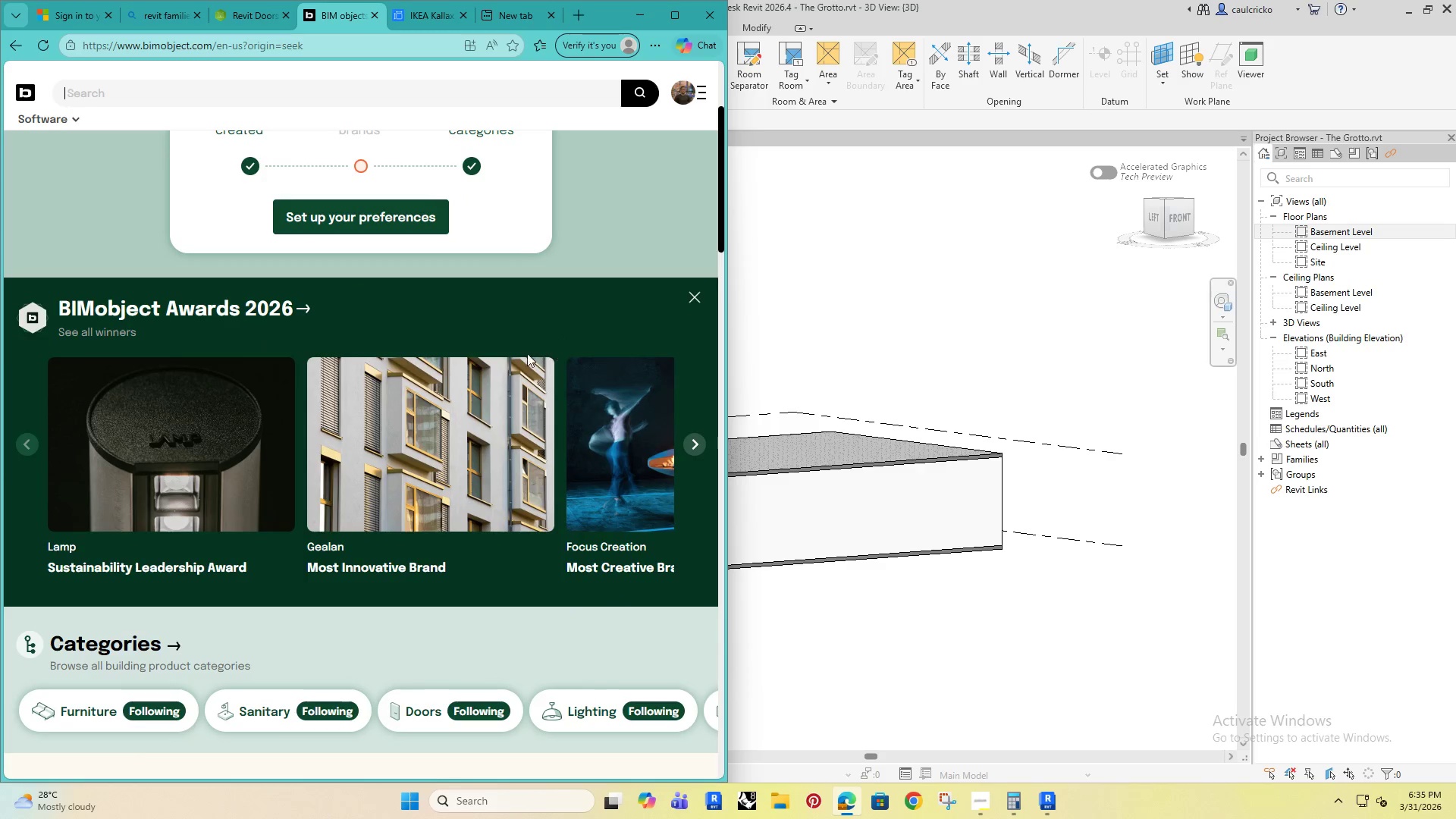 
scroll: coordinate [493, 357], scroll_direction: up, amount: 4.0
 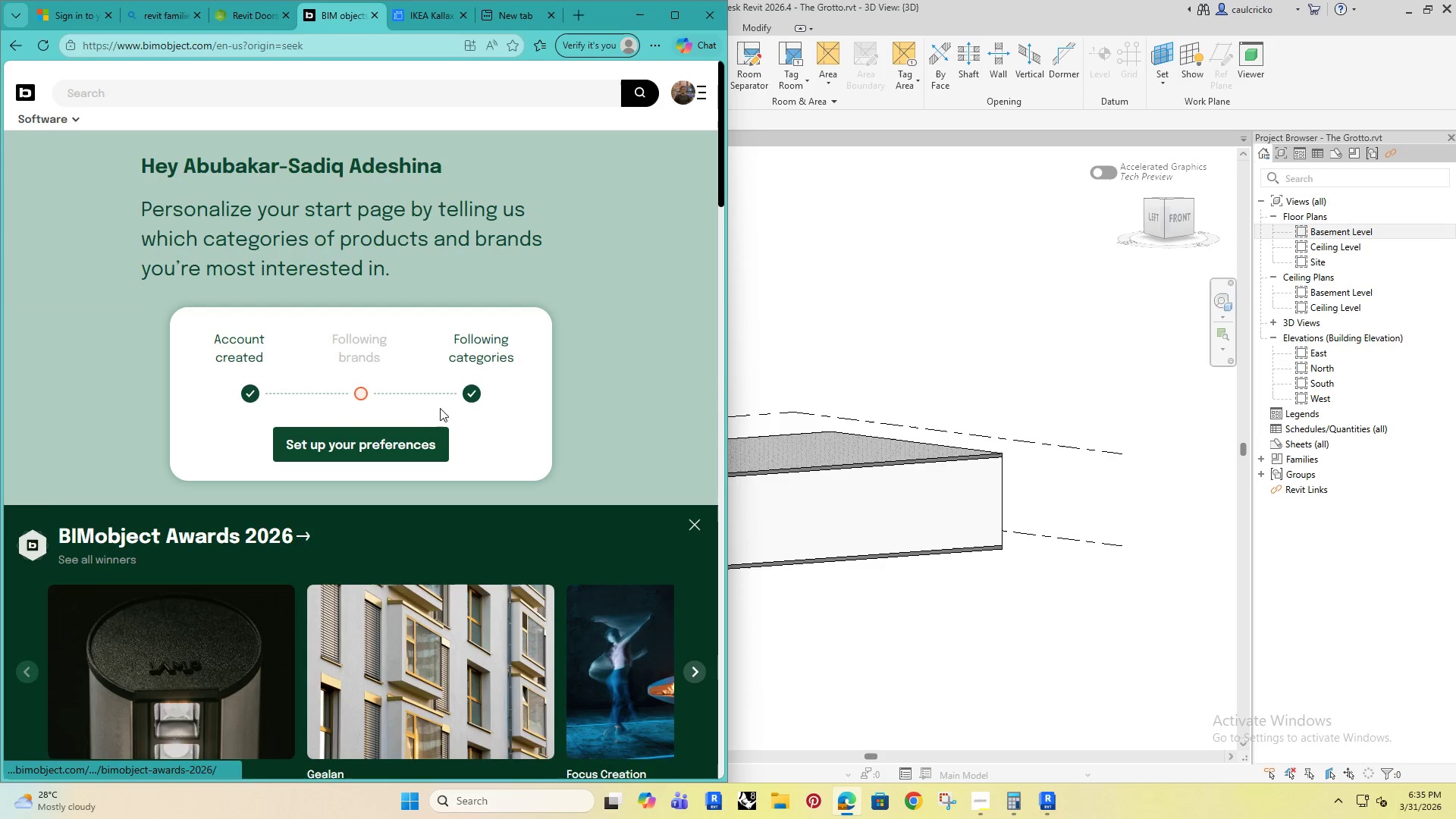 
scroll: coordinate [436, 399], scroll_direction: down, amount: 15.0
 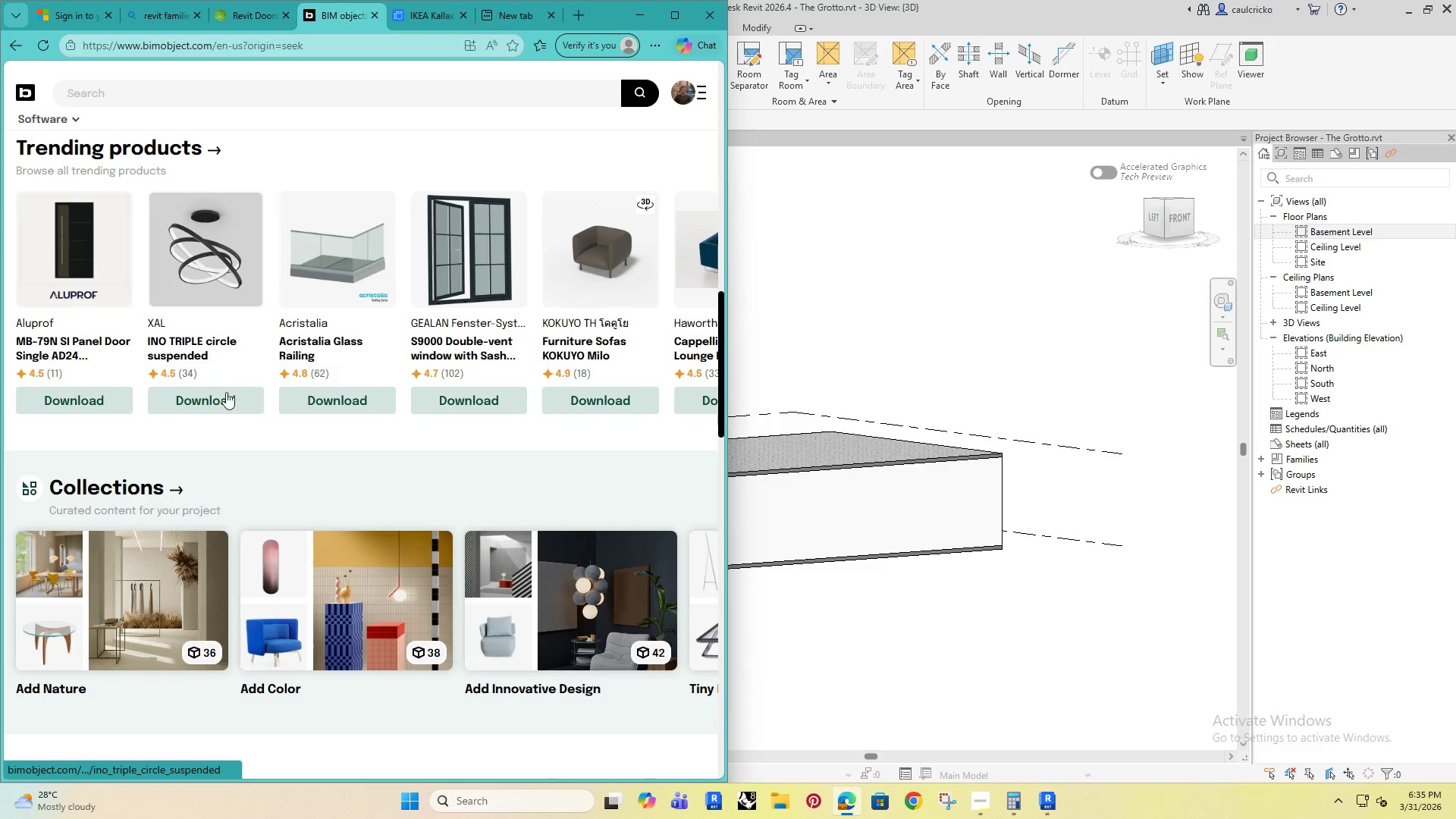 
left_click([215, 398])
 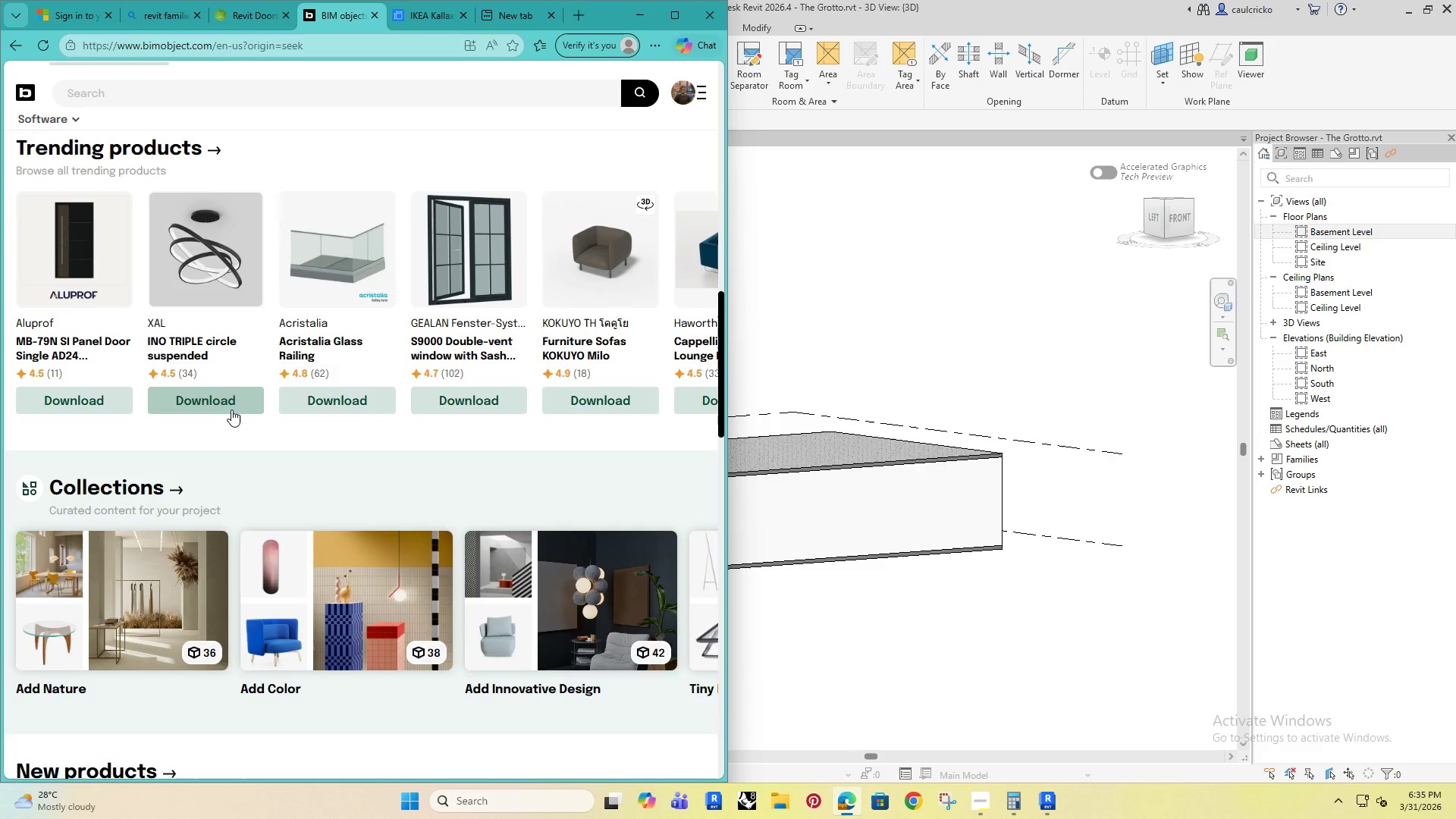 
mouse_move([215, 423])
 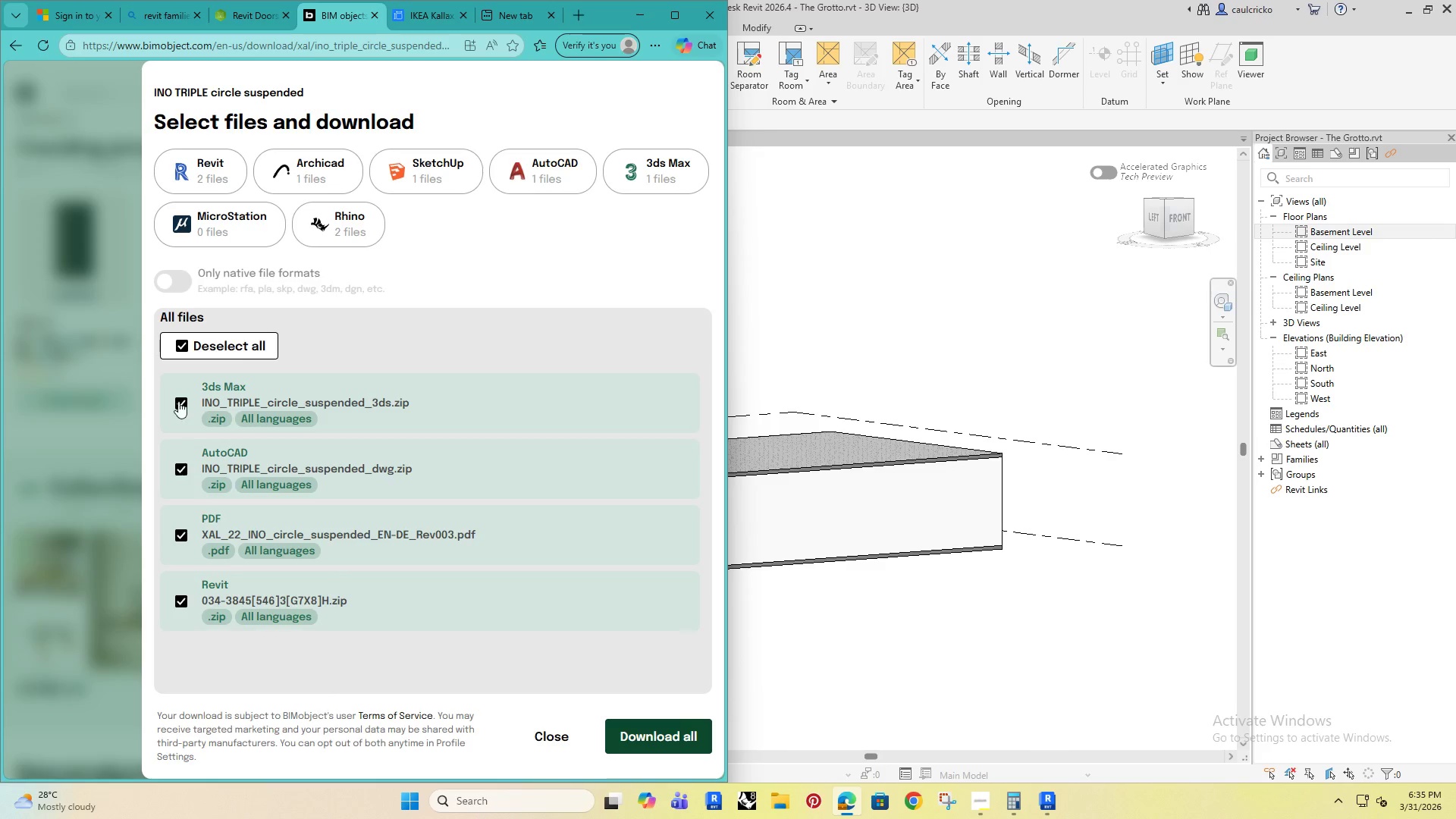 
left_click([178, 401])
 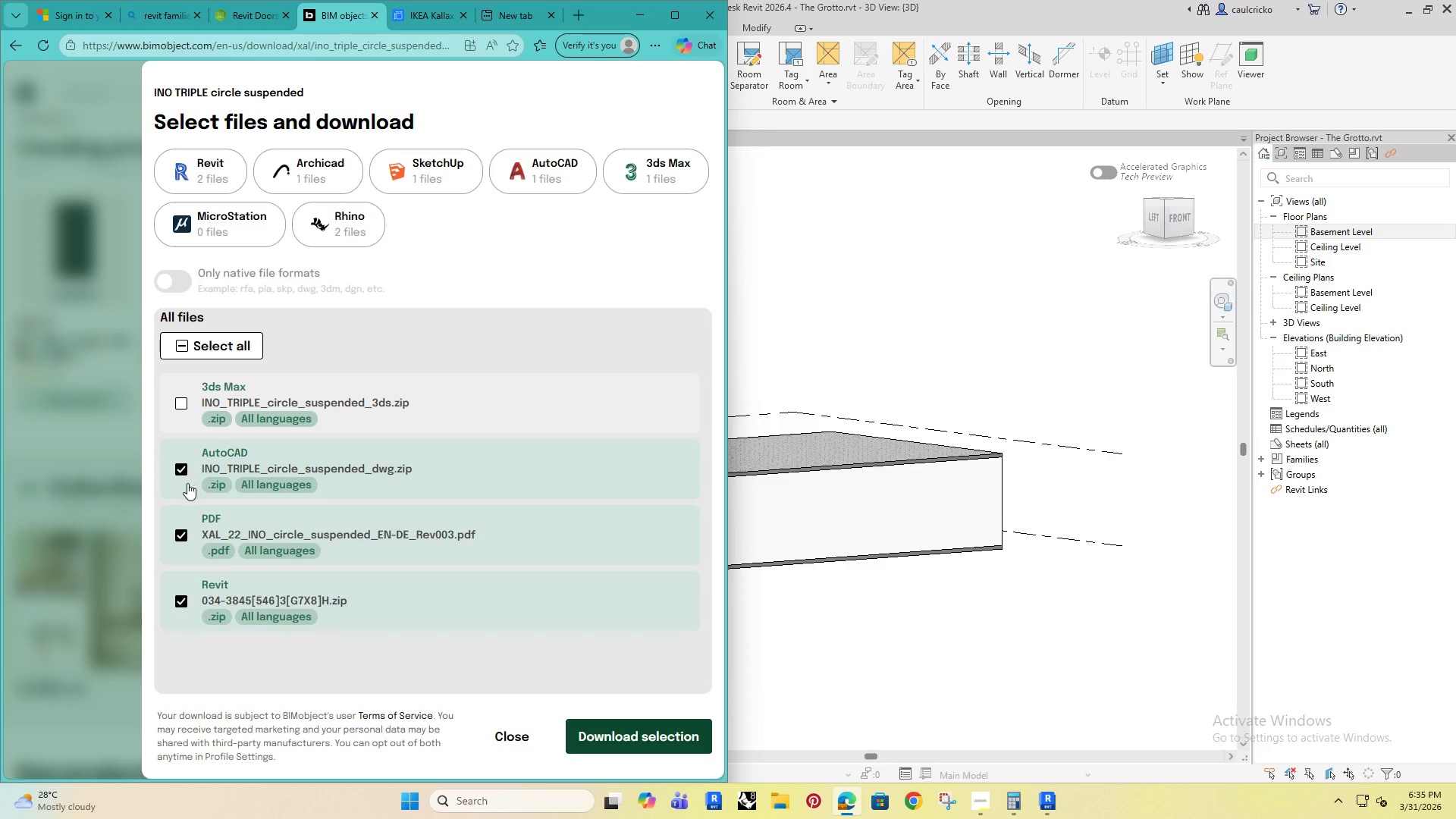 
left_click([187, 483])
 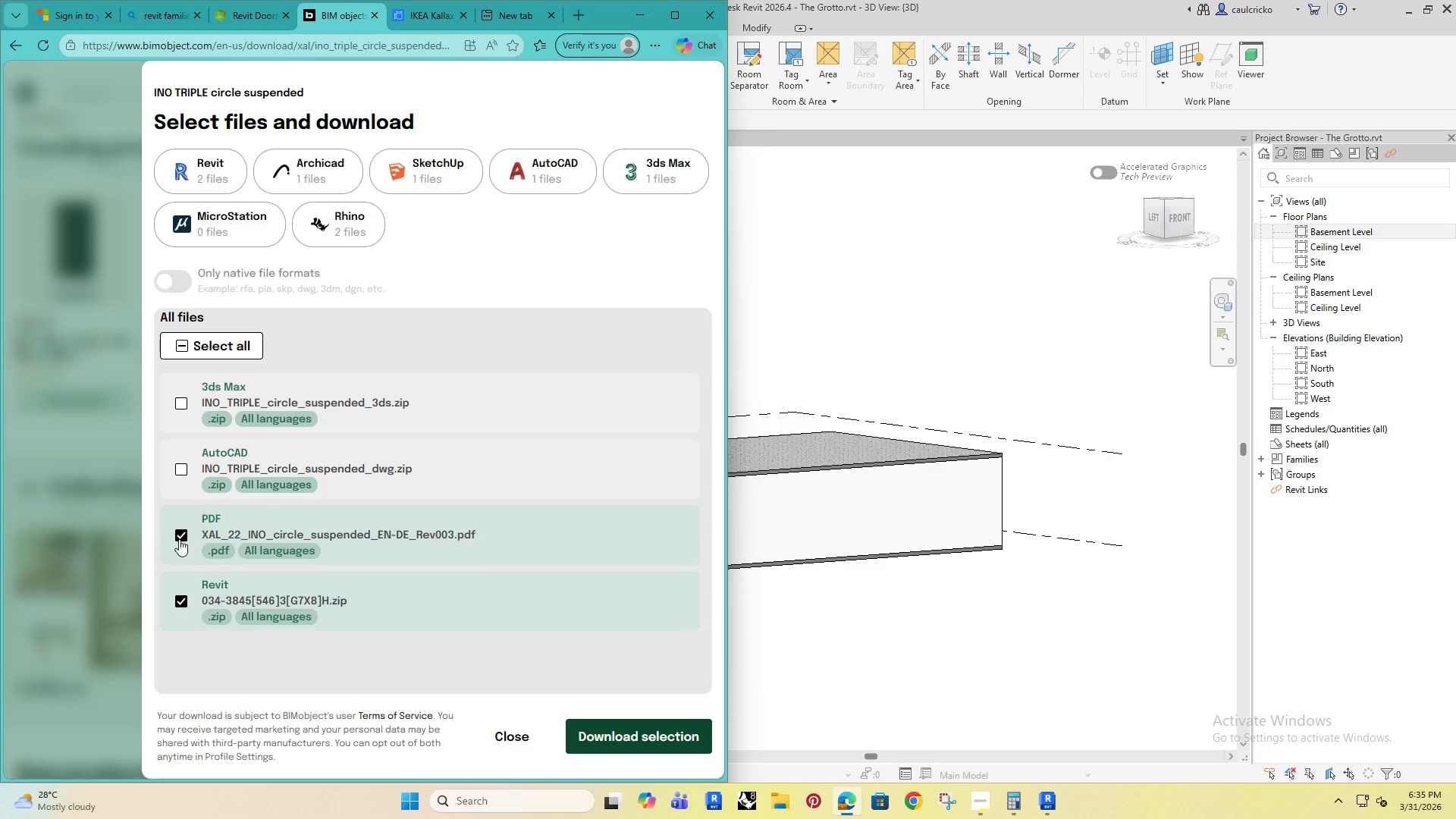 
left_click([181, 530])
 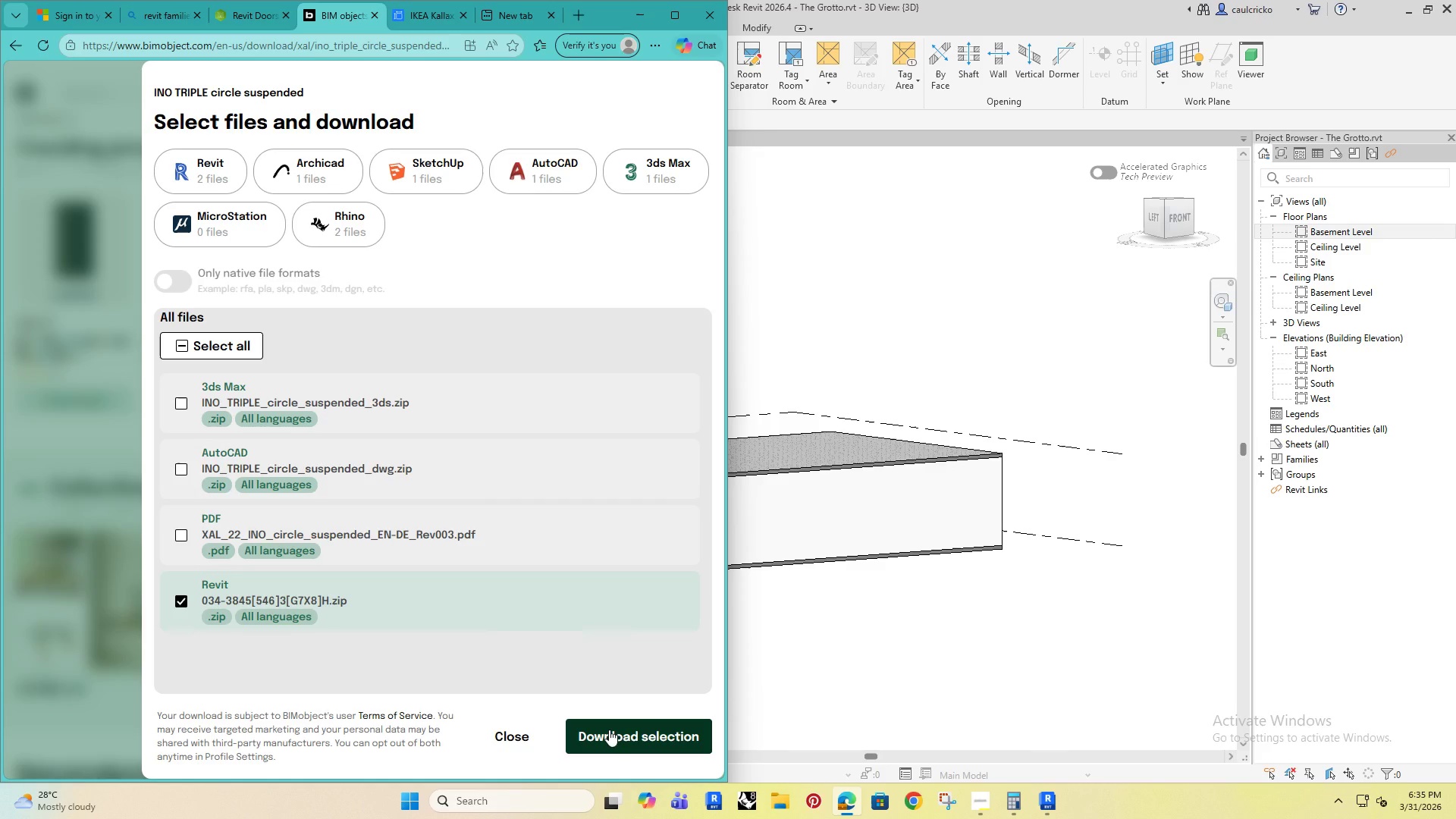 
left_click([609, 730])
 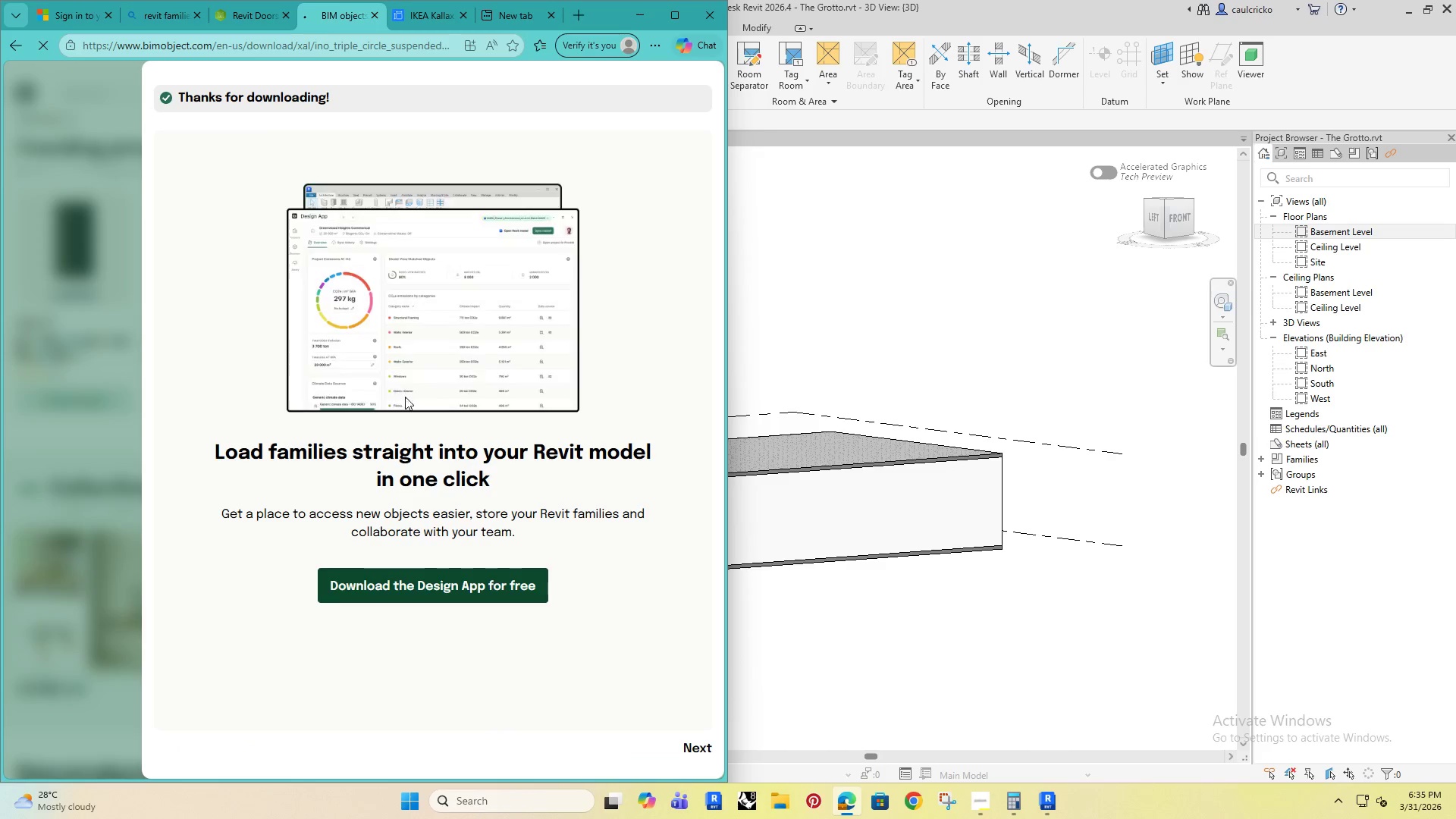 
mouse_move([407, 369])
 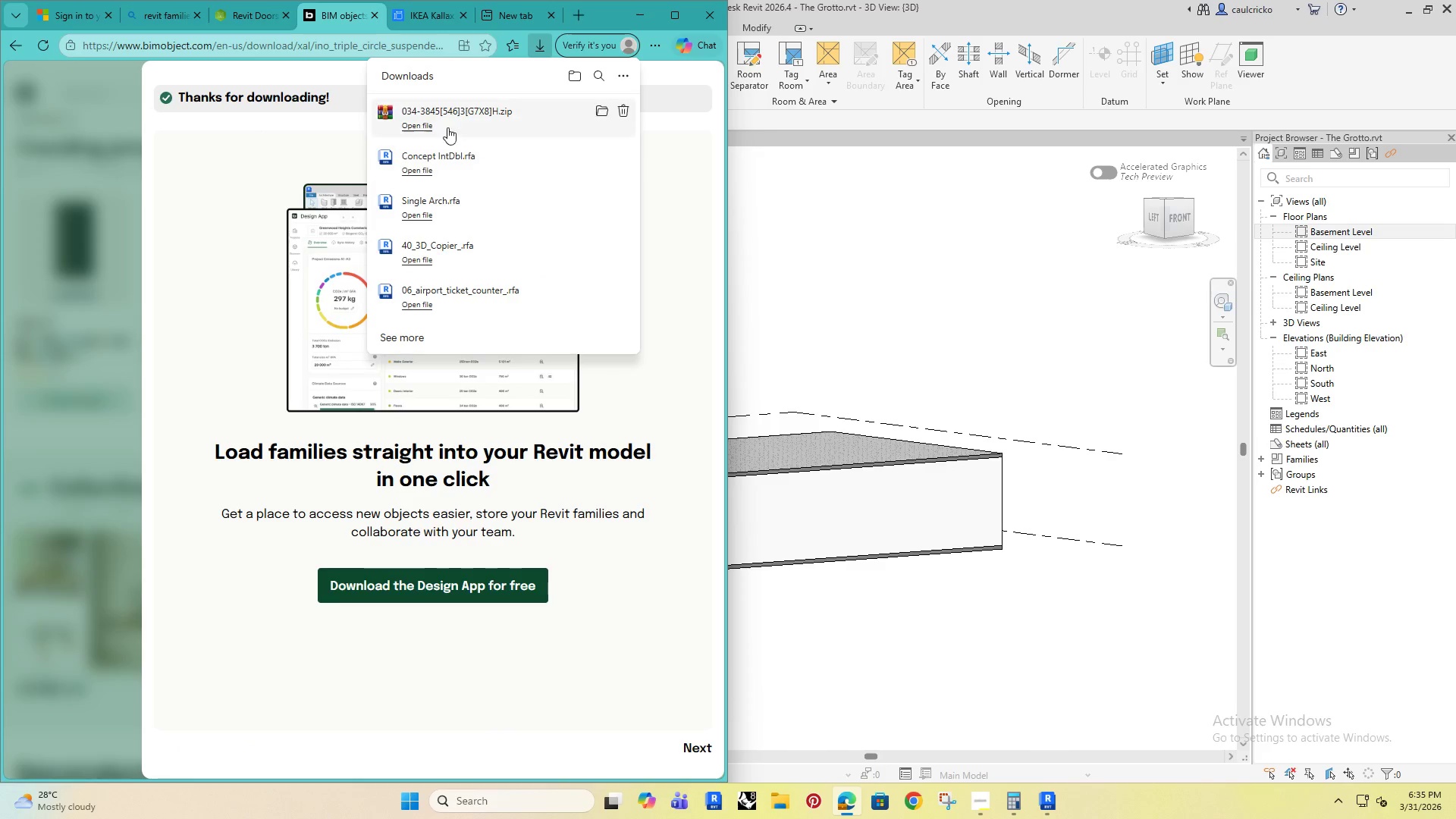 
left_click([422, 103])
 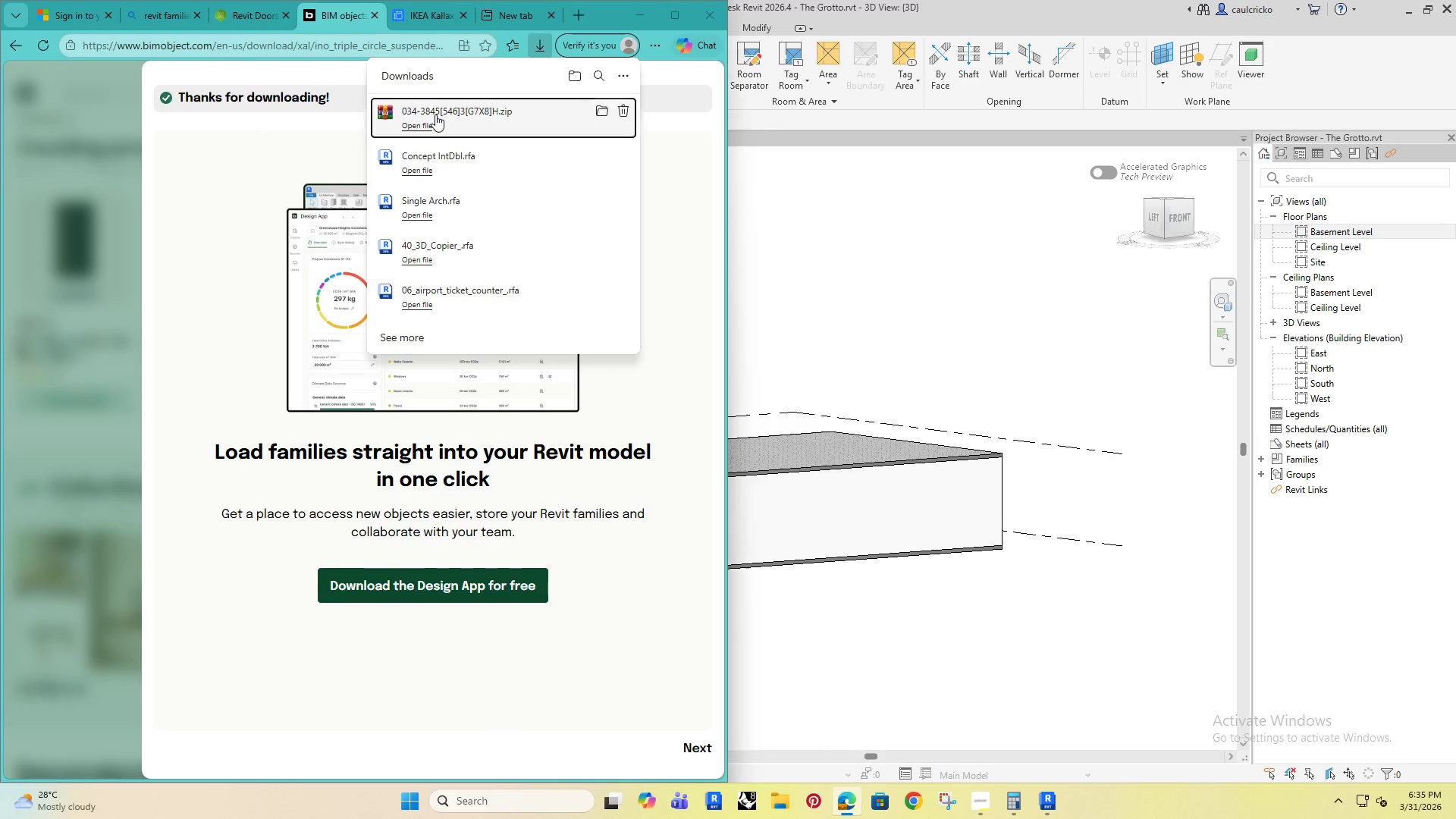 
double_click([435, 115])
 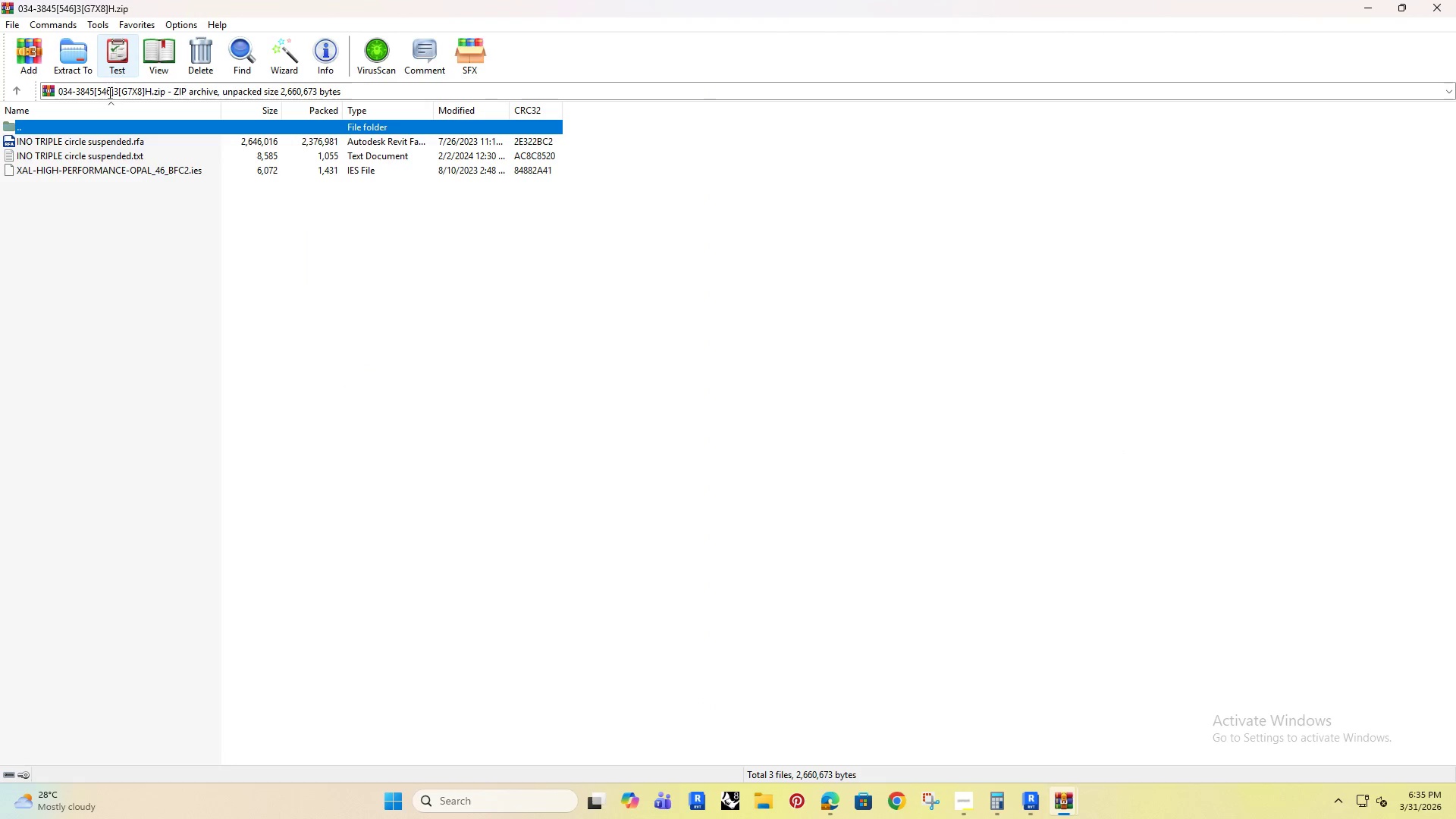 
left_click([82, 66])
 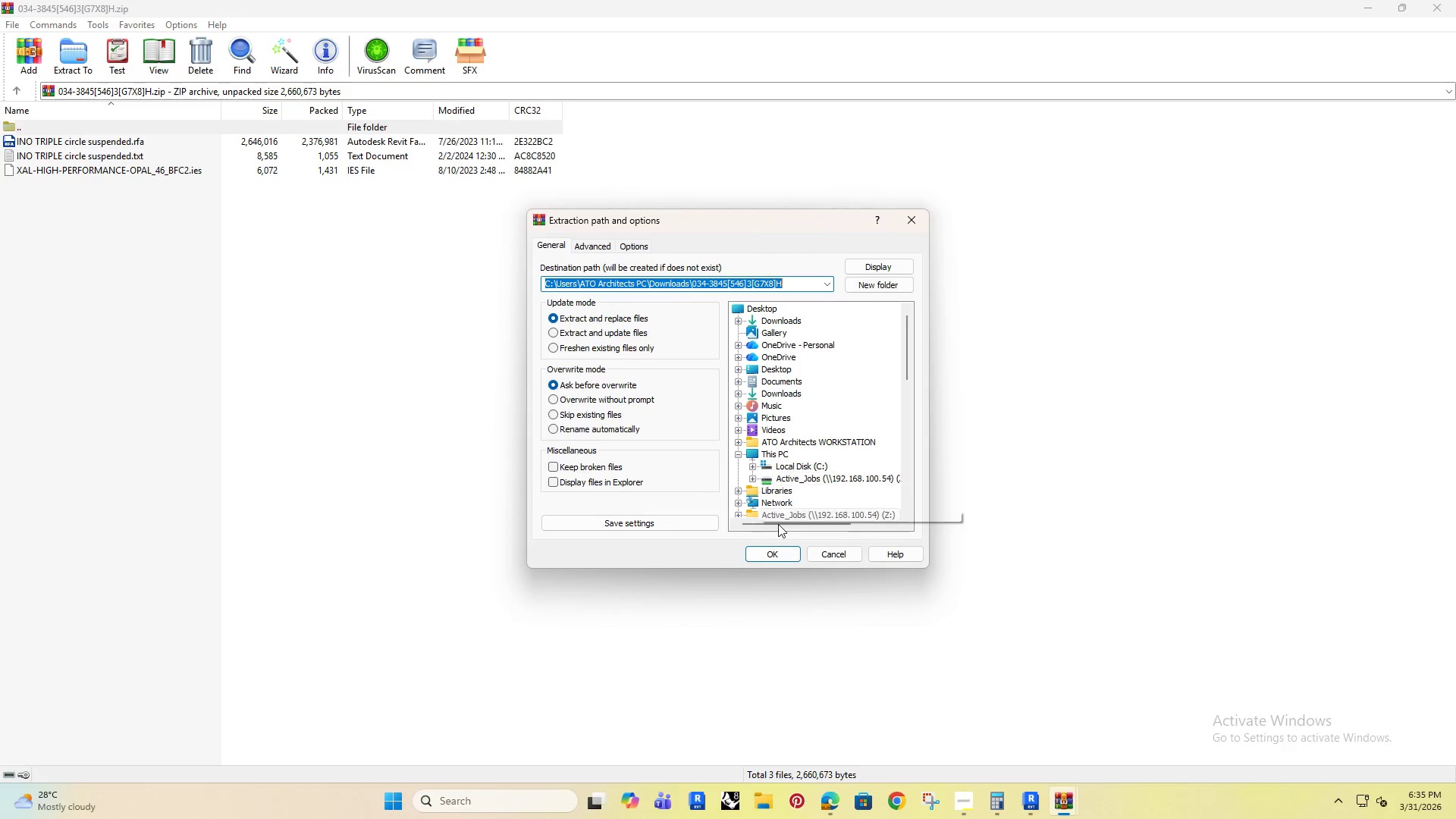 
left_click([772, 556])
 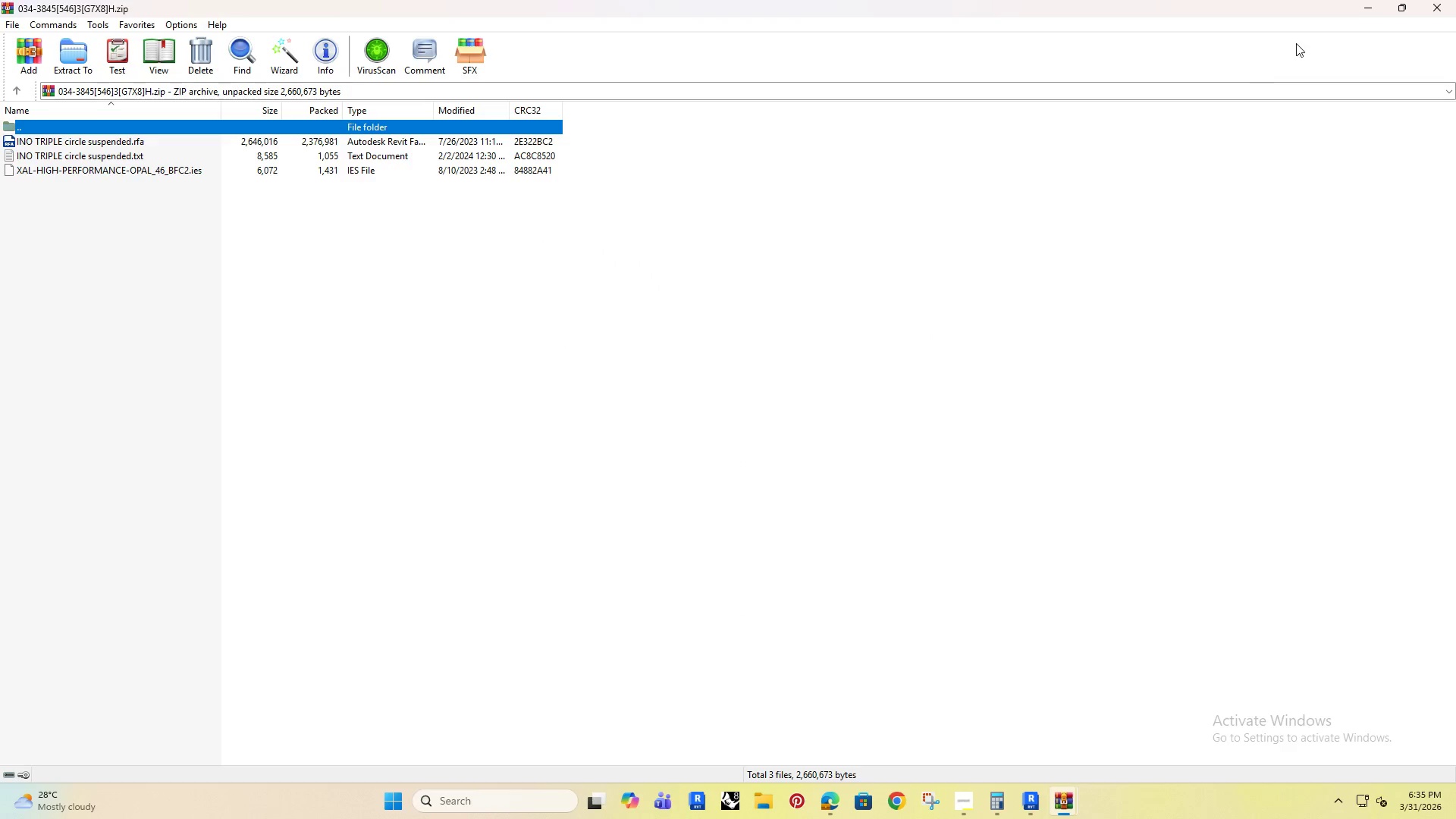 
left_click([1437, 9])
 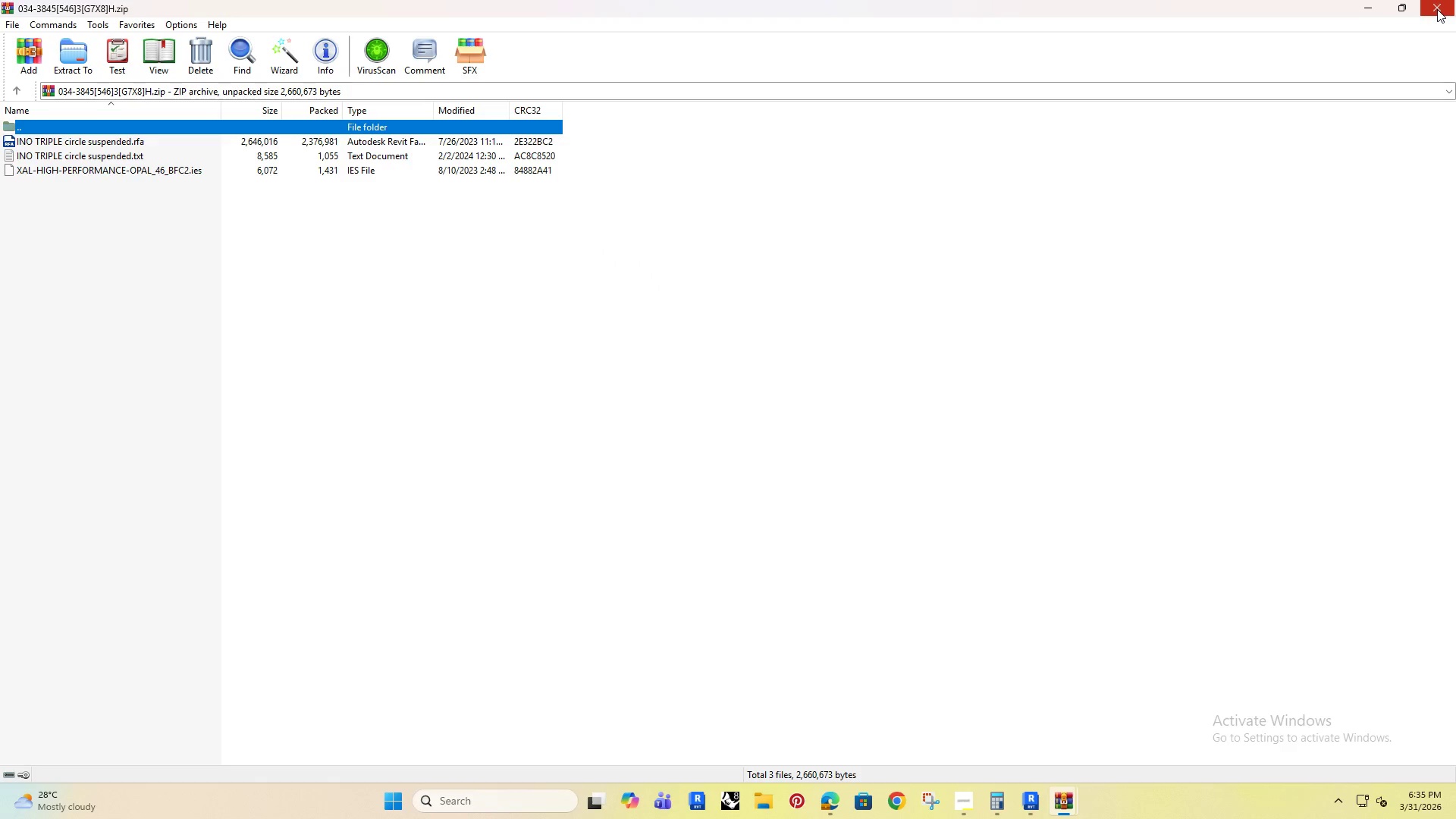 
left_click([1437, 9])
 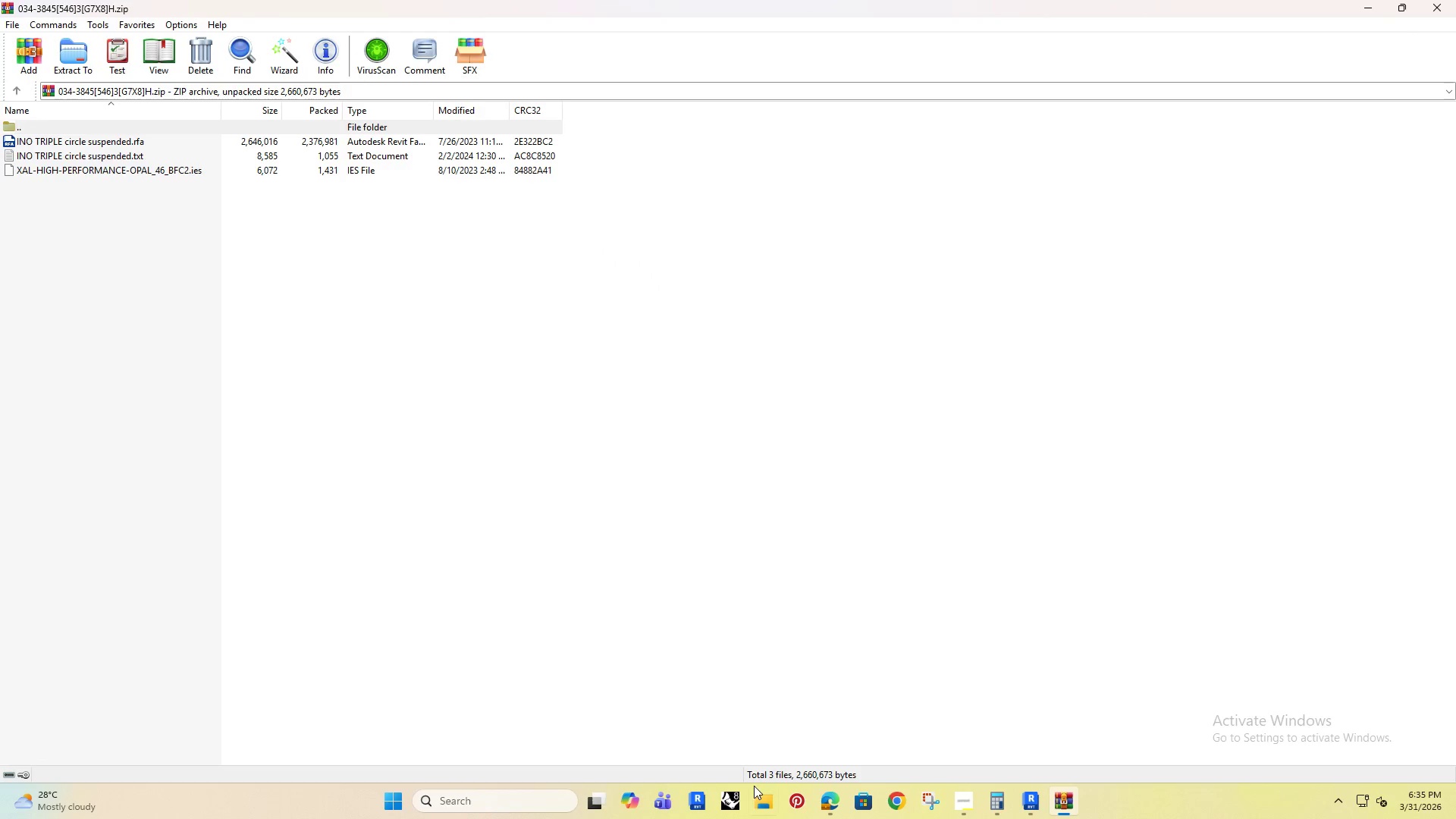 
left_click([761, 804])
 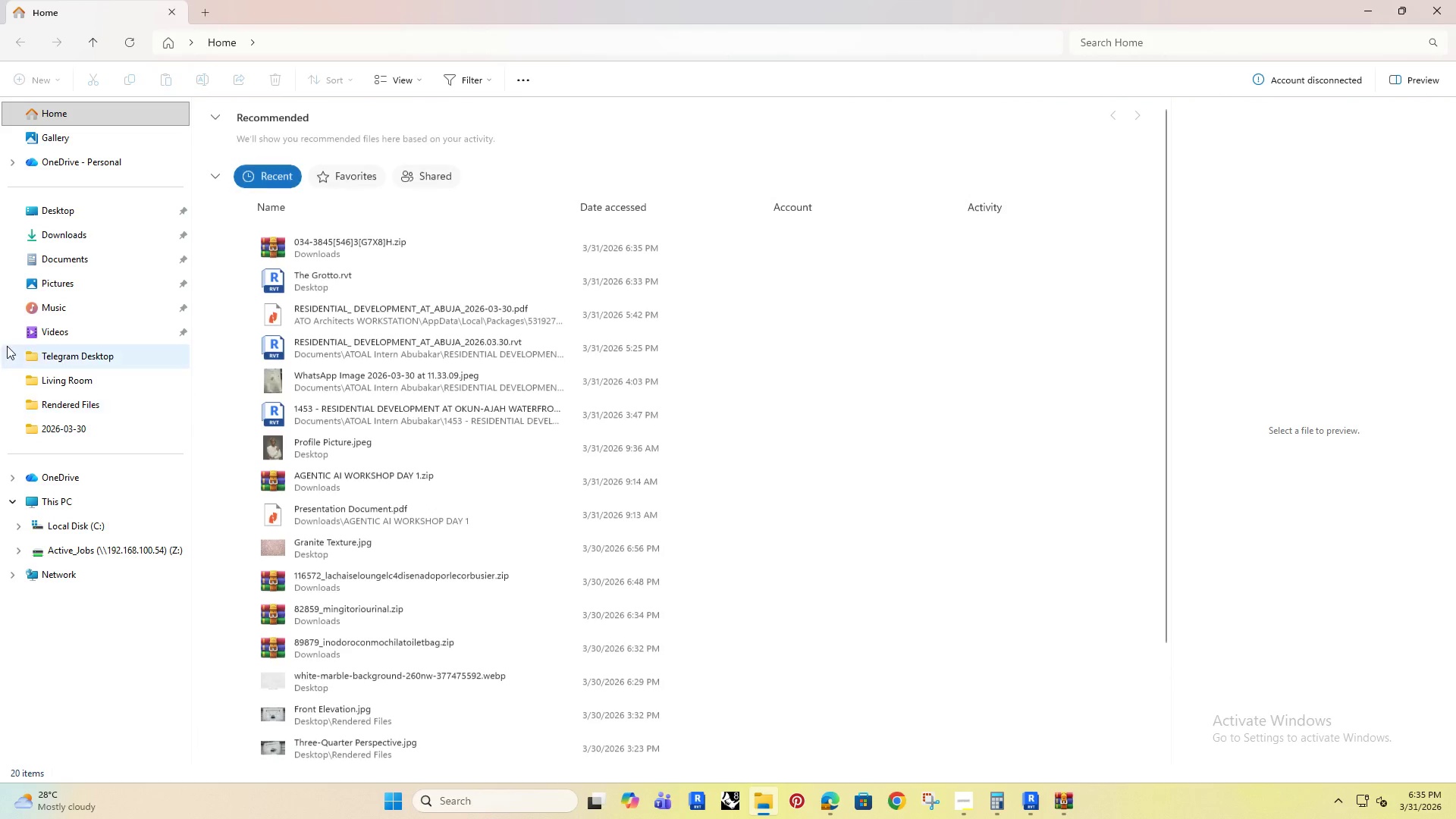 
left_click([58, 230])
 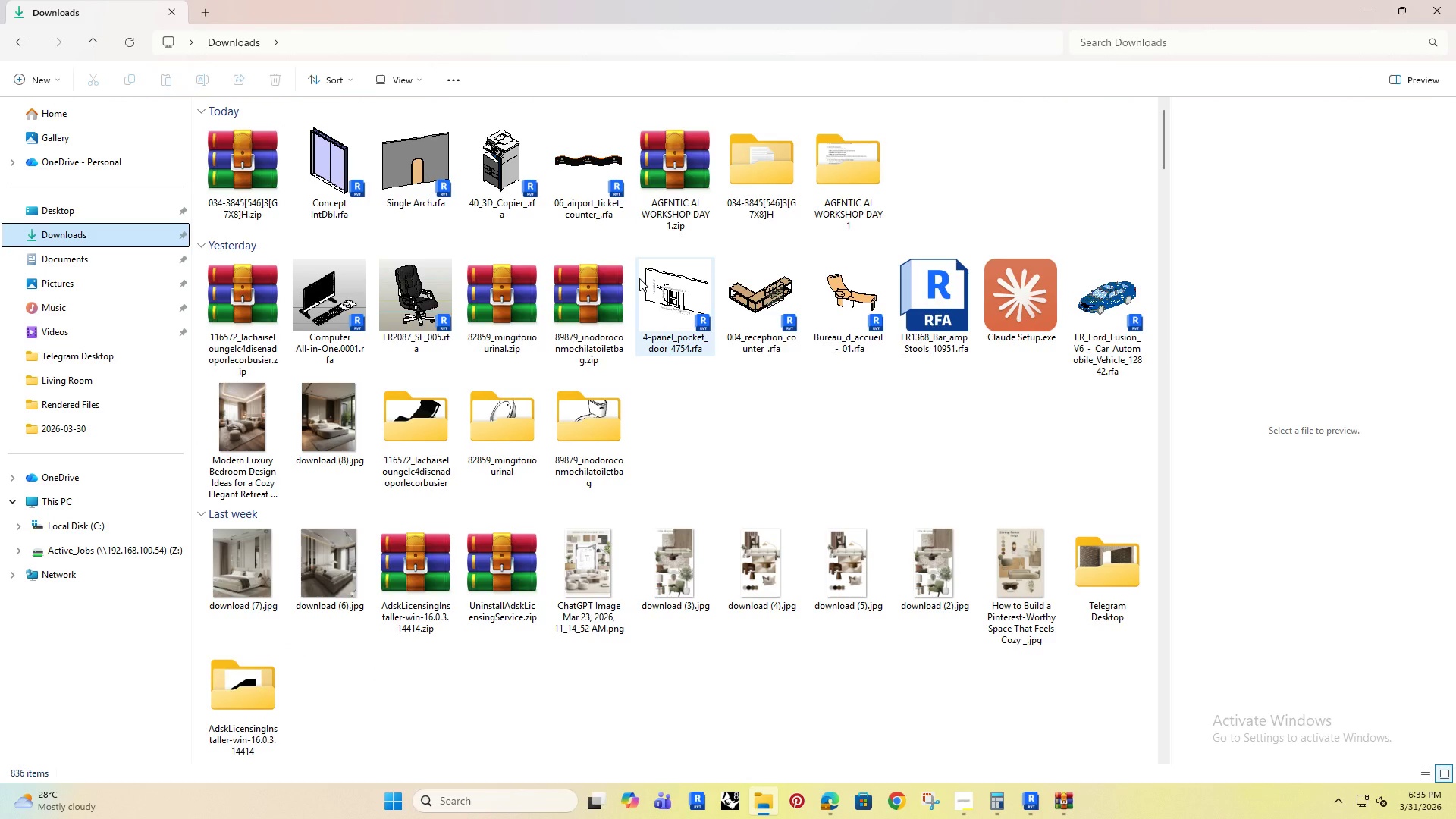 
double_click([766, 175])
 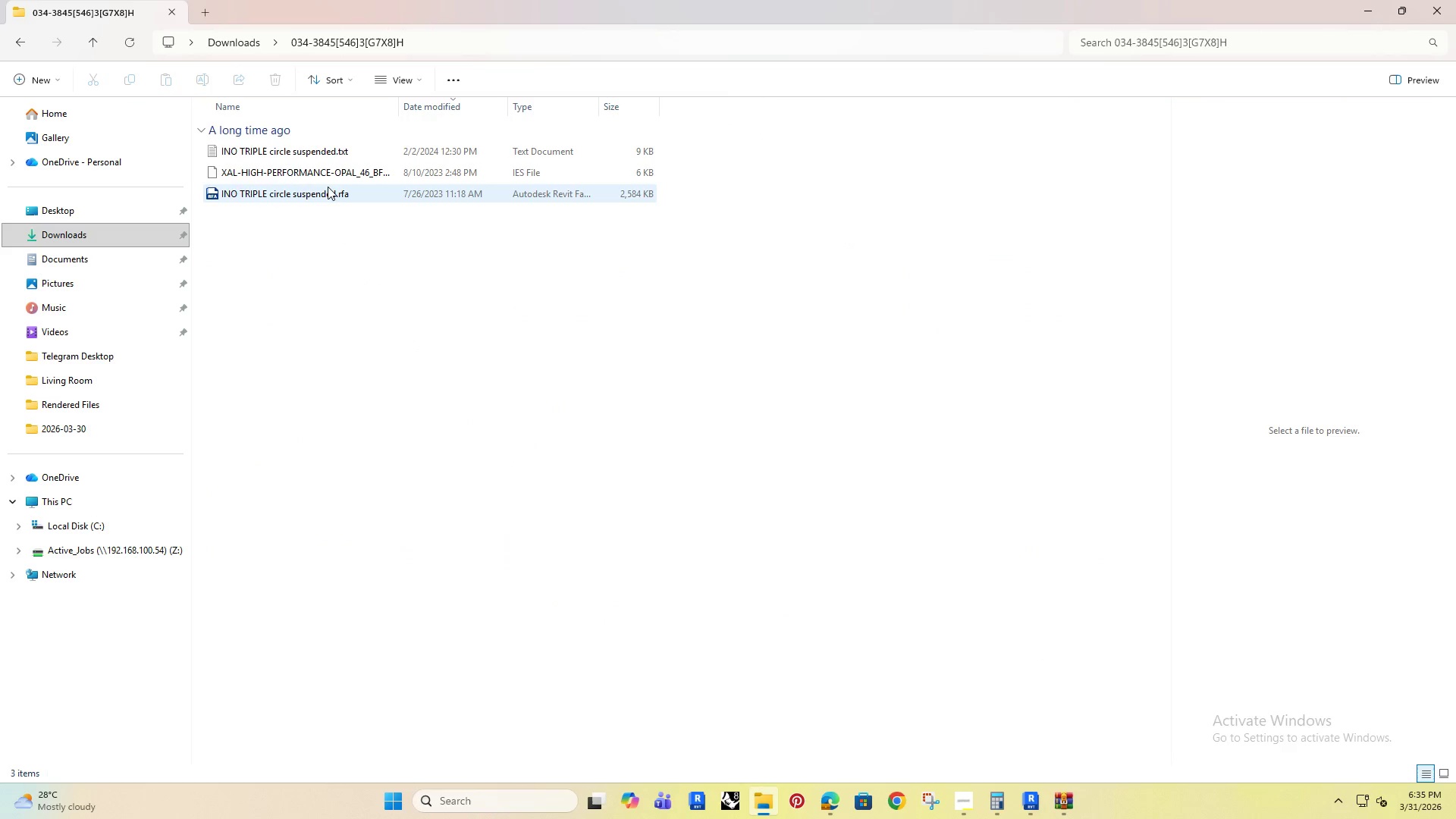 
left_click([324, 198])
 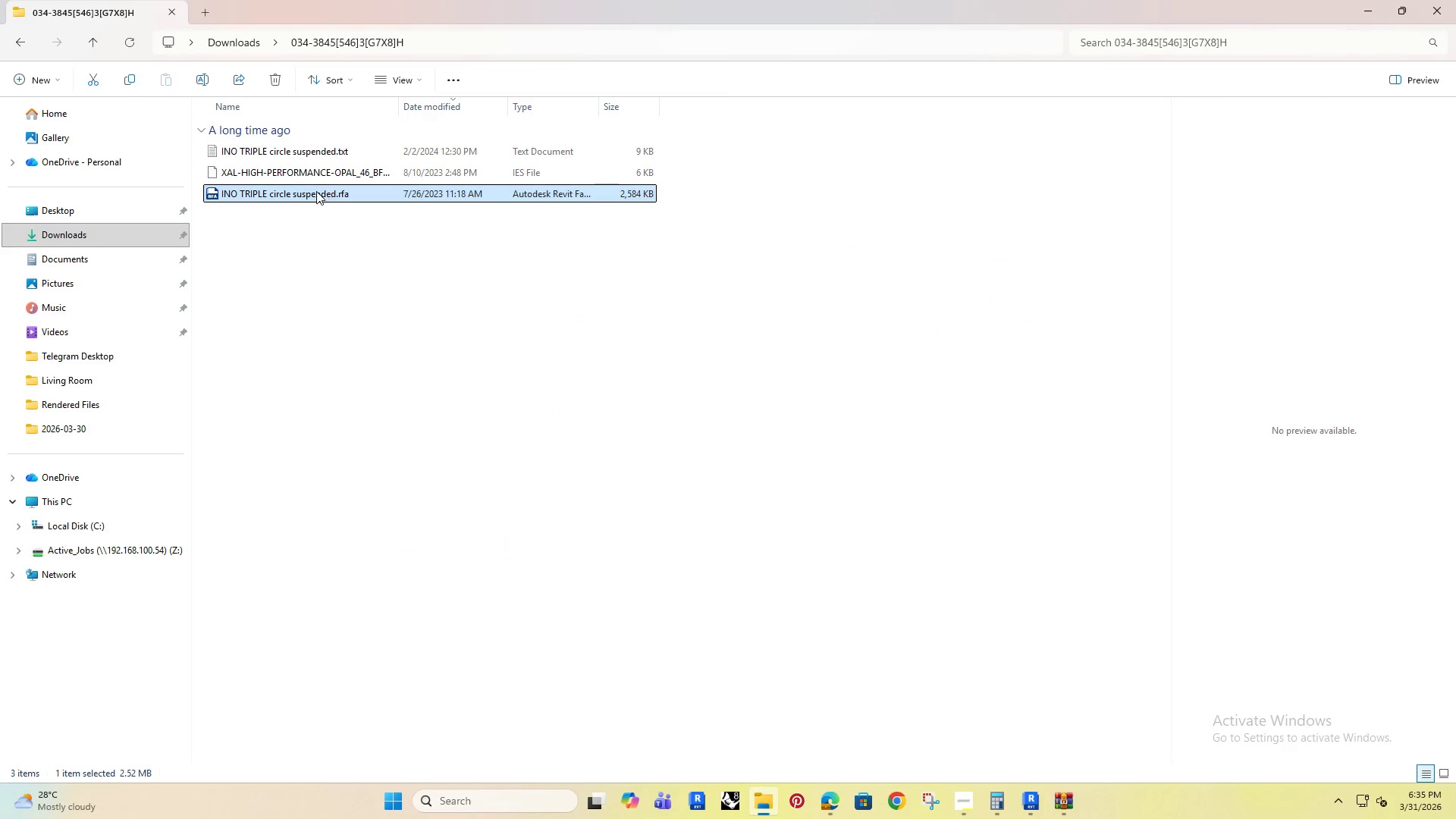 
left_click_drag(start_coordinate=[316, 191], to_coordinate=[698, 644])
 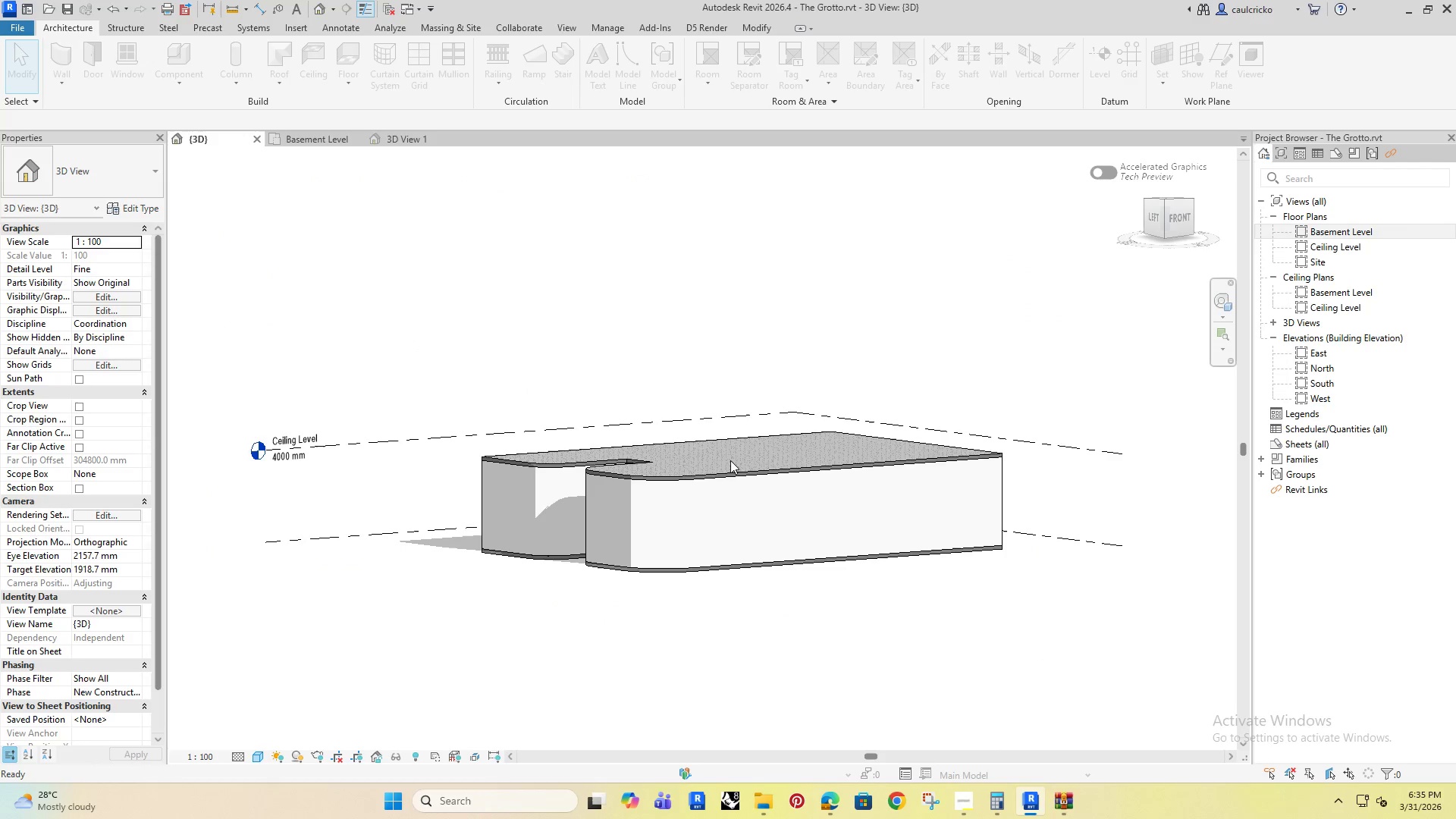 
scroll: coordinate [659, 482], scroll_direction: up, amount: 5.0
 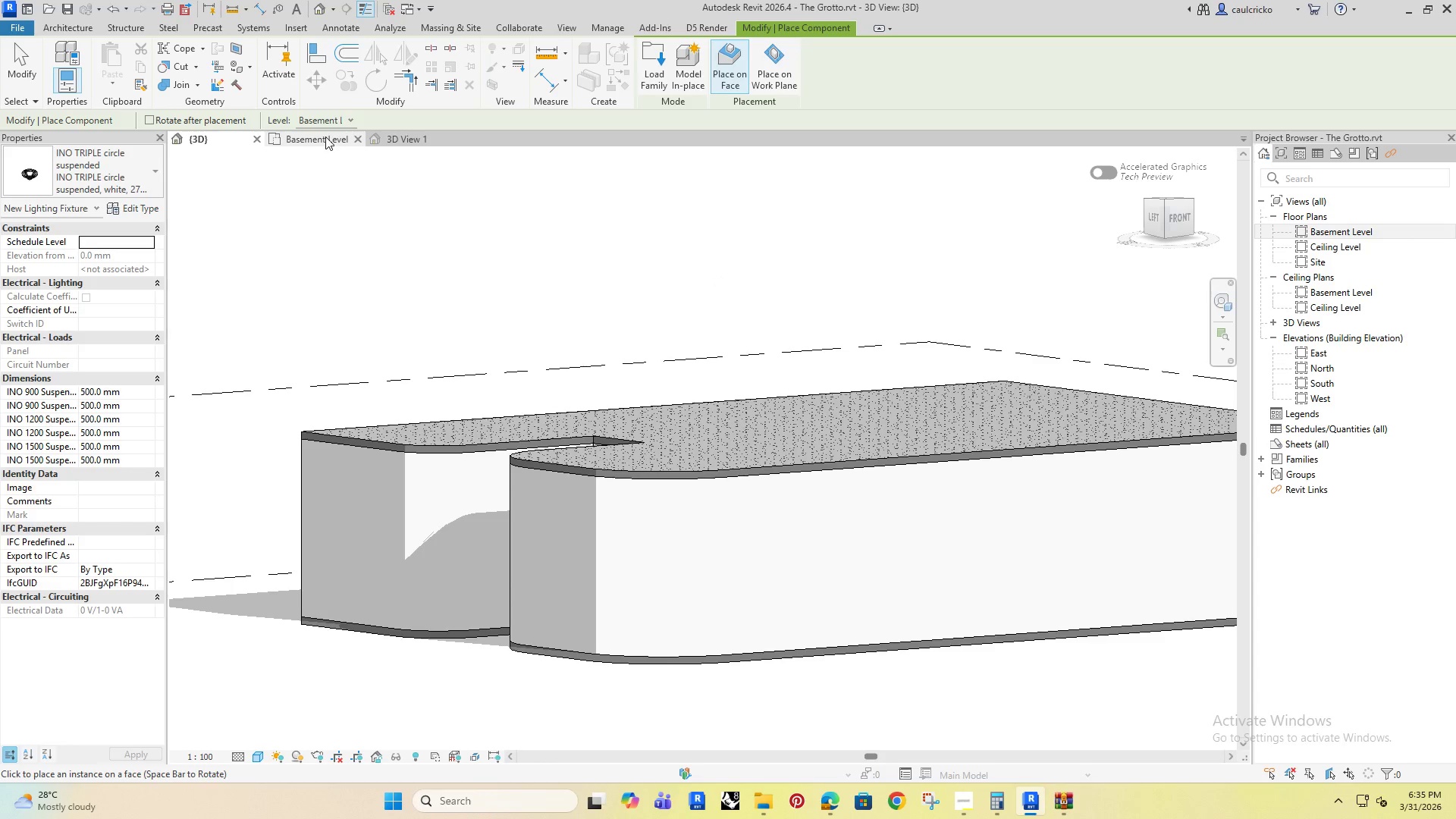 
wait(5.17)
 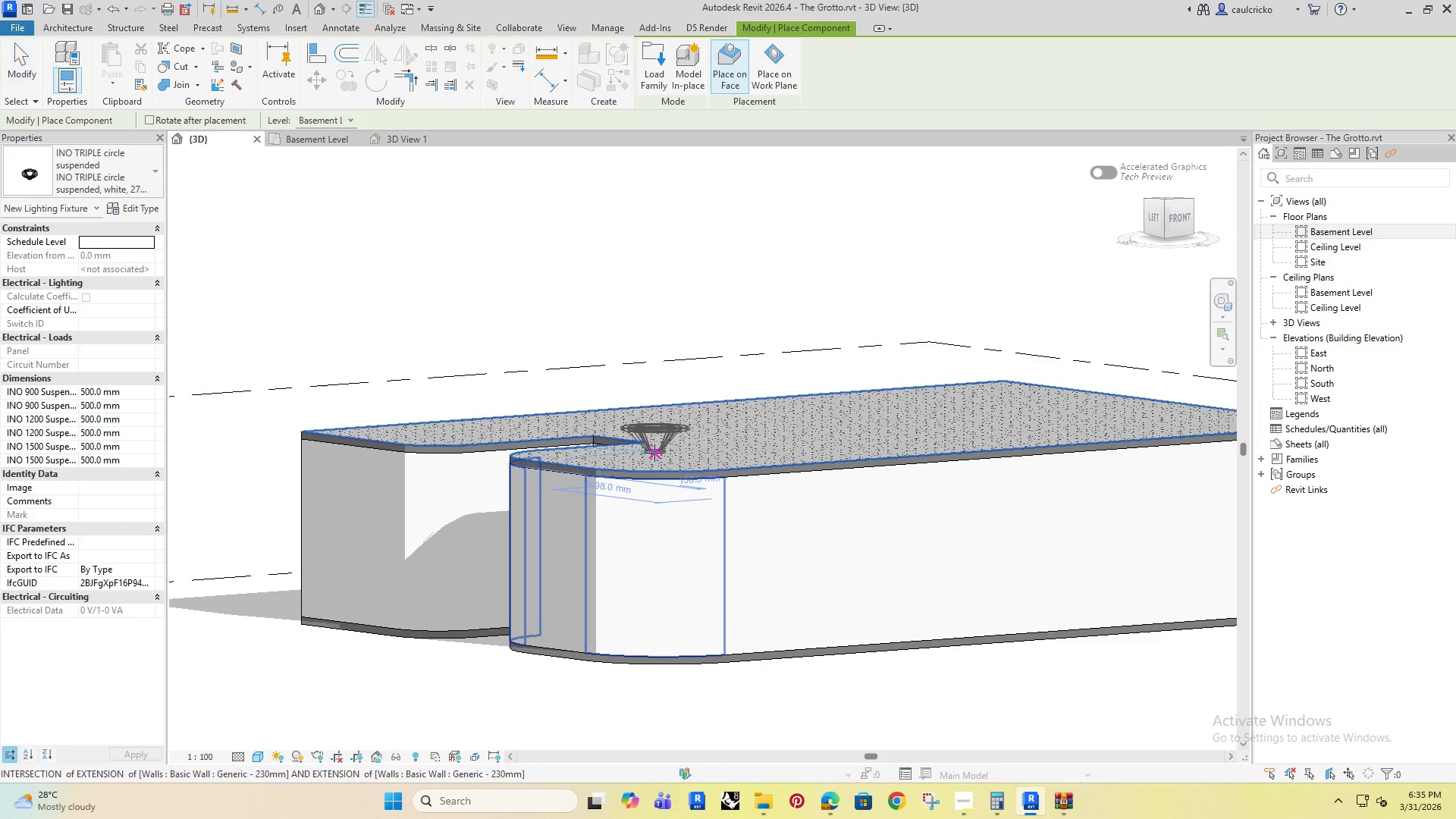 
left_click([318, 140])
 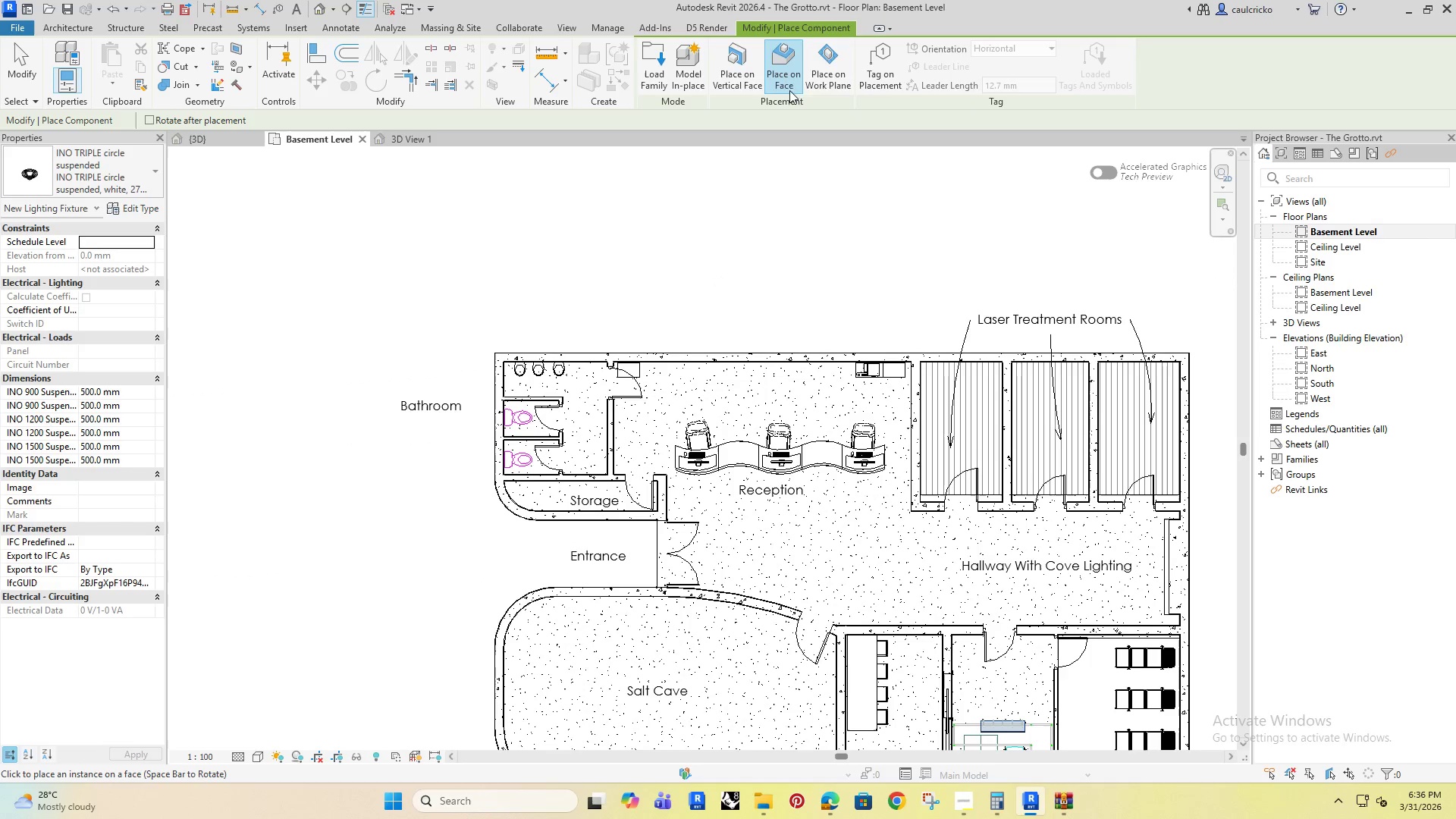 
wait(5.62)
 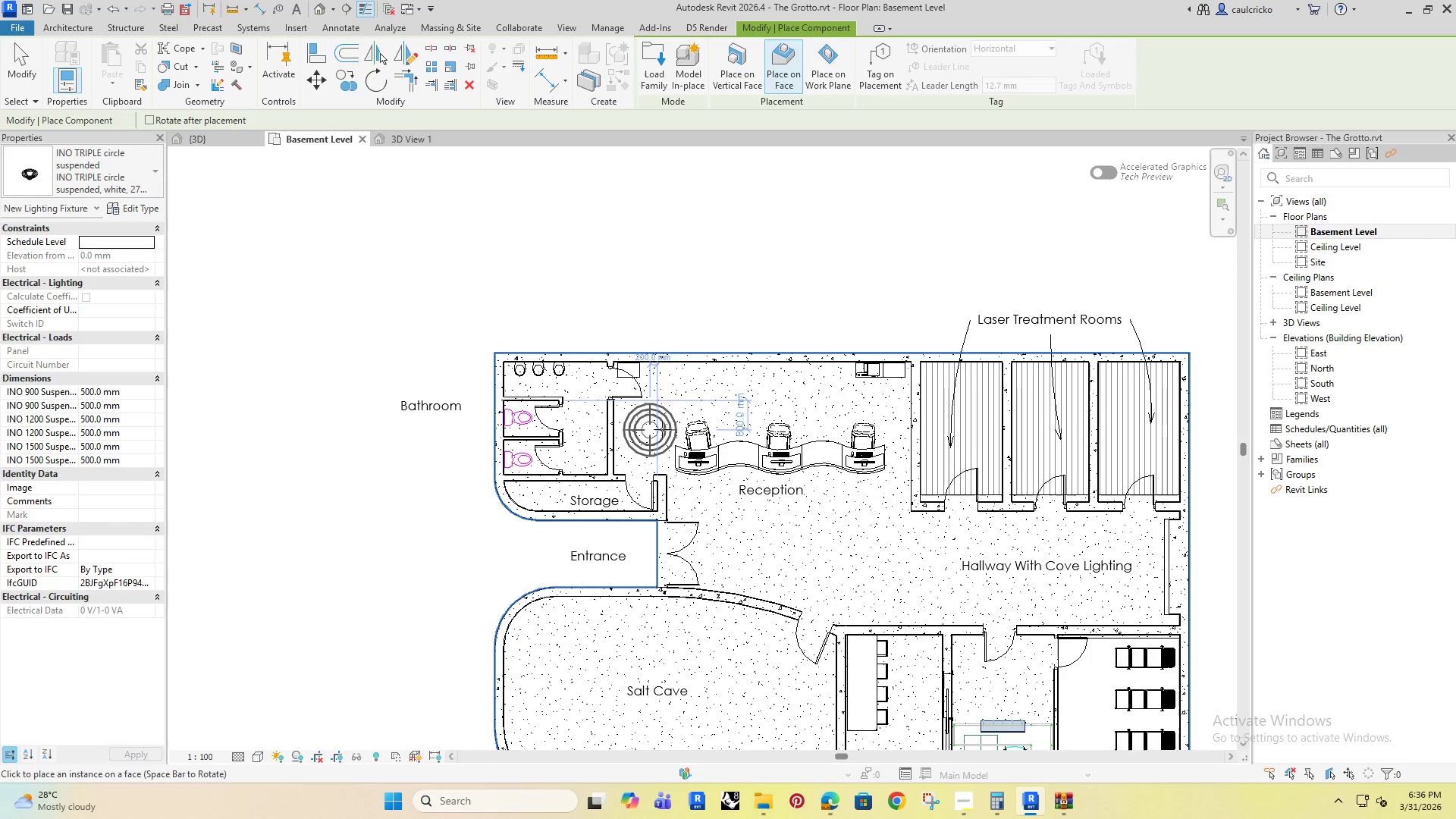 
left_click([826, 74])
 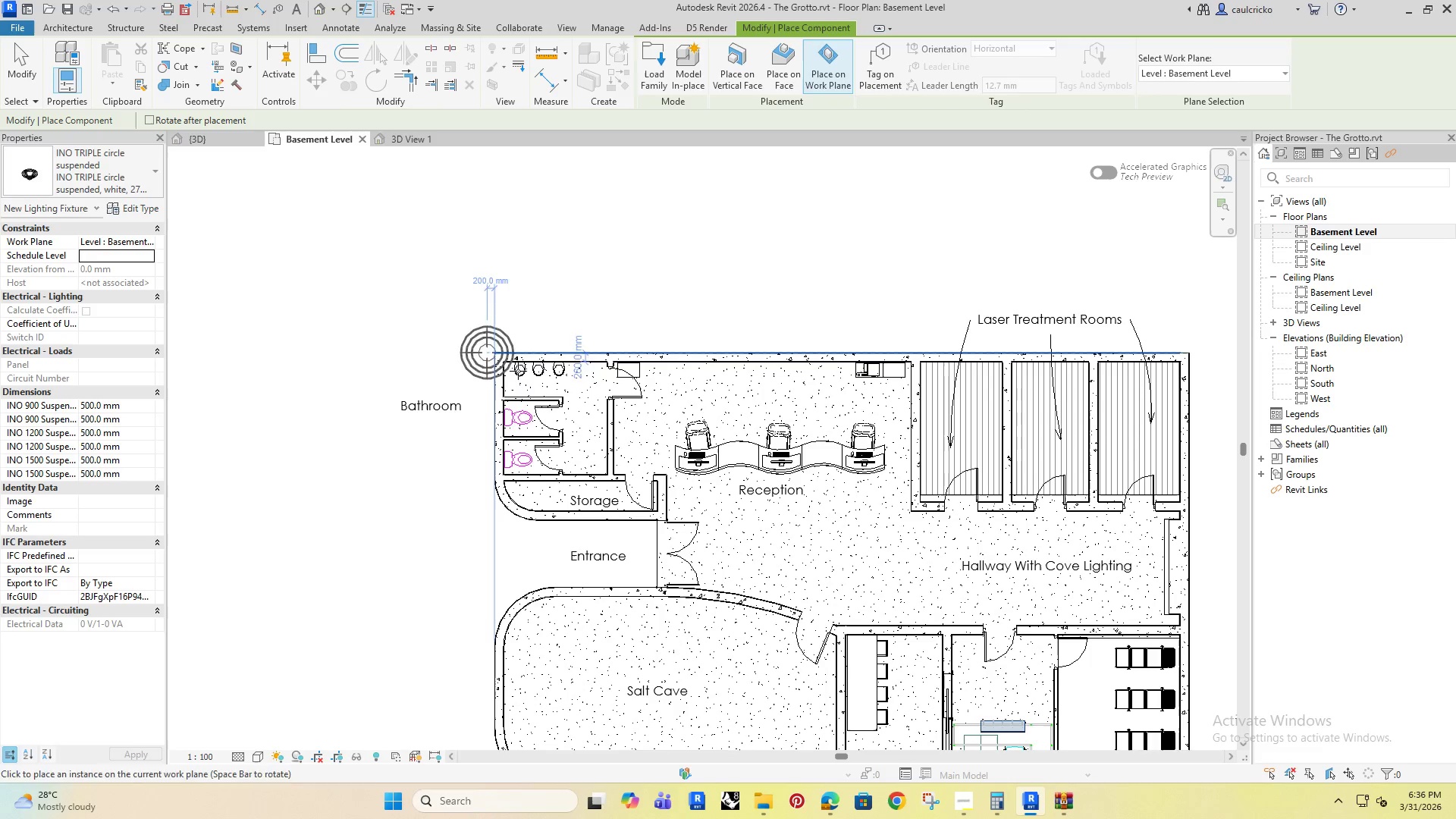 
left_click([758, 541])
 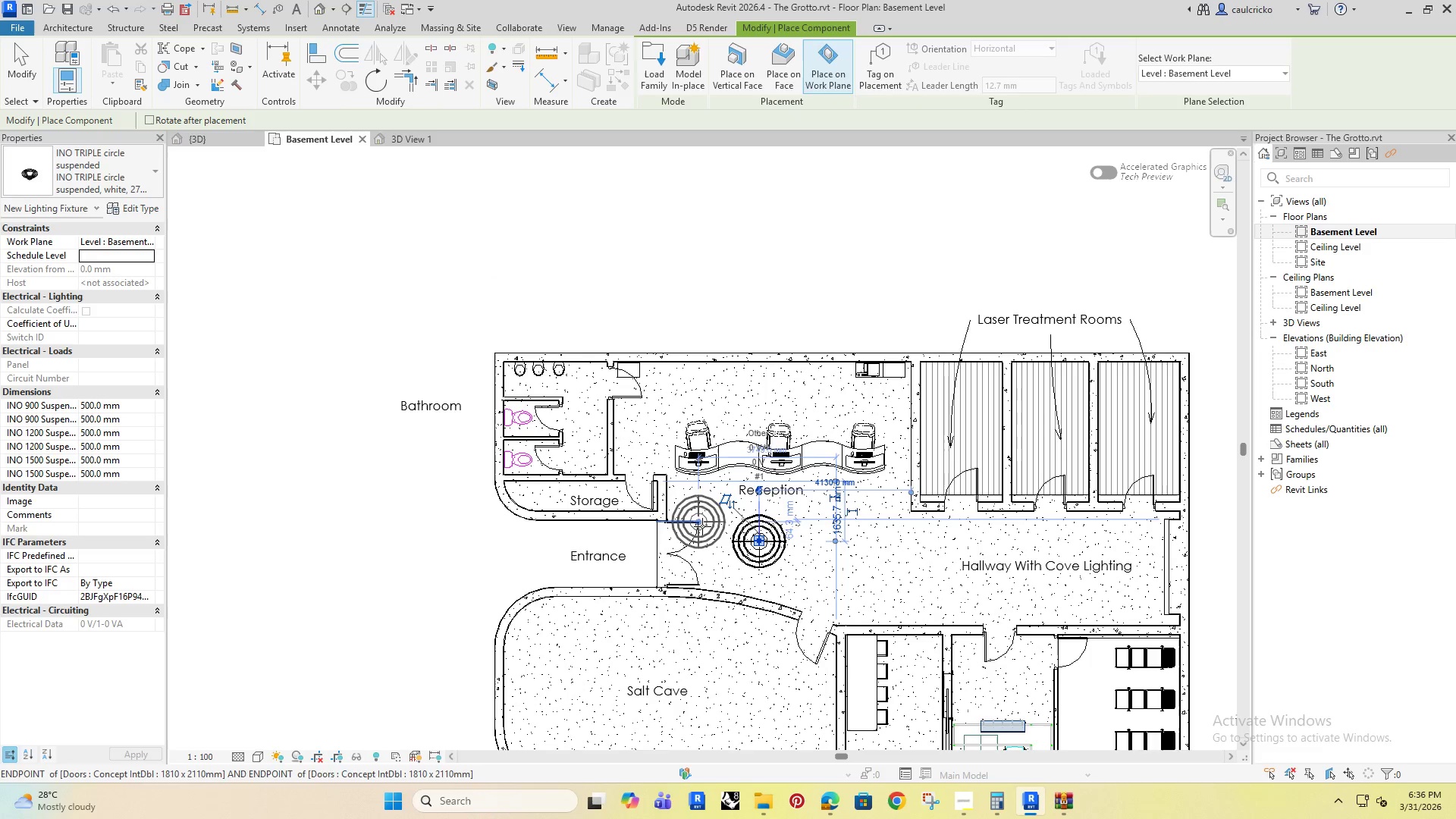 
key(Escape)
 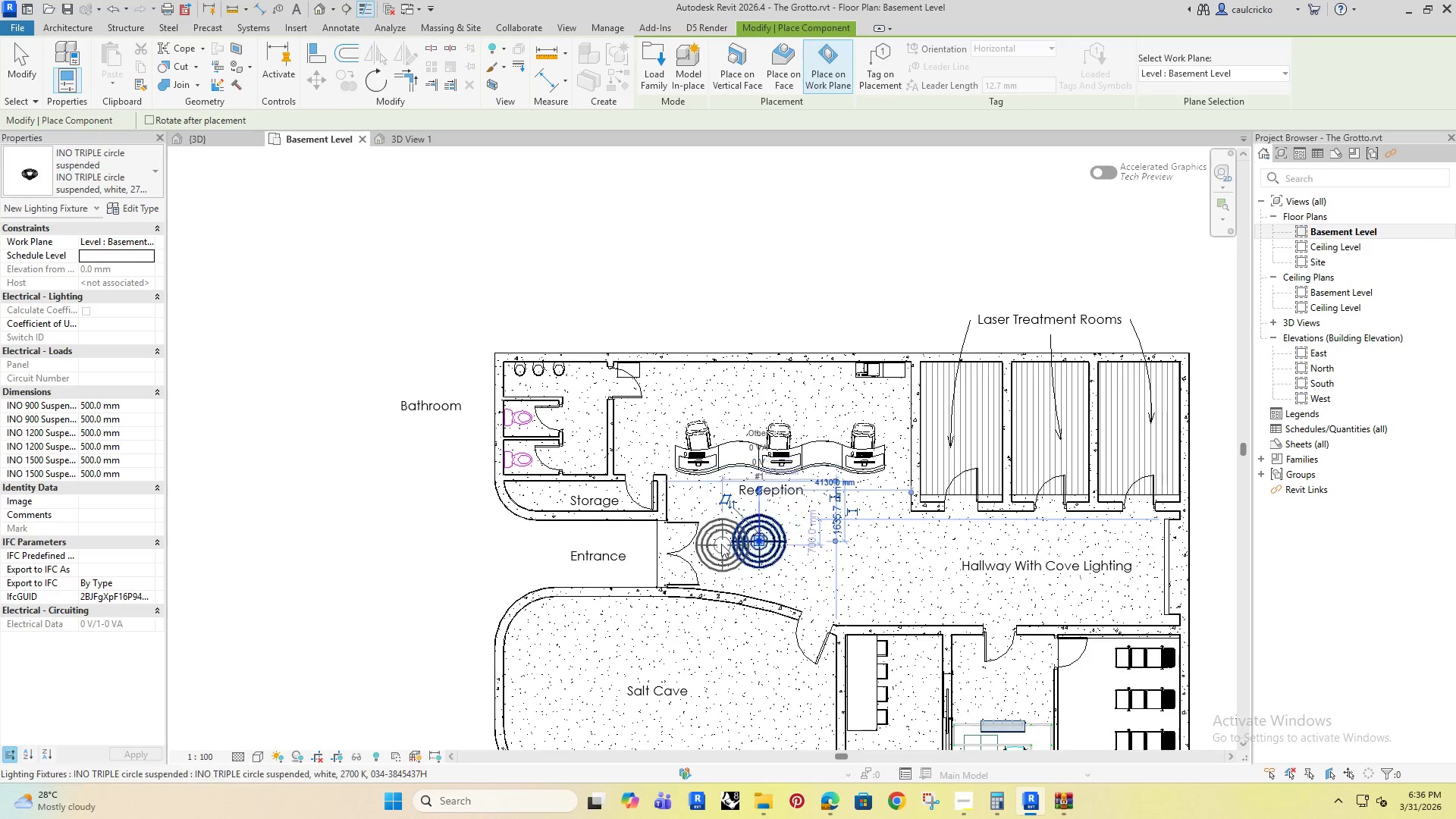 
key(Escape)
 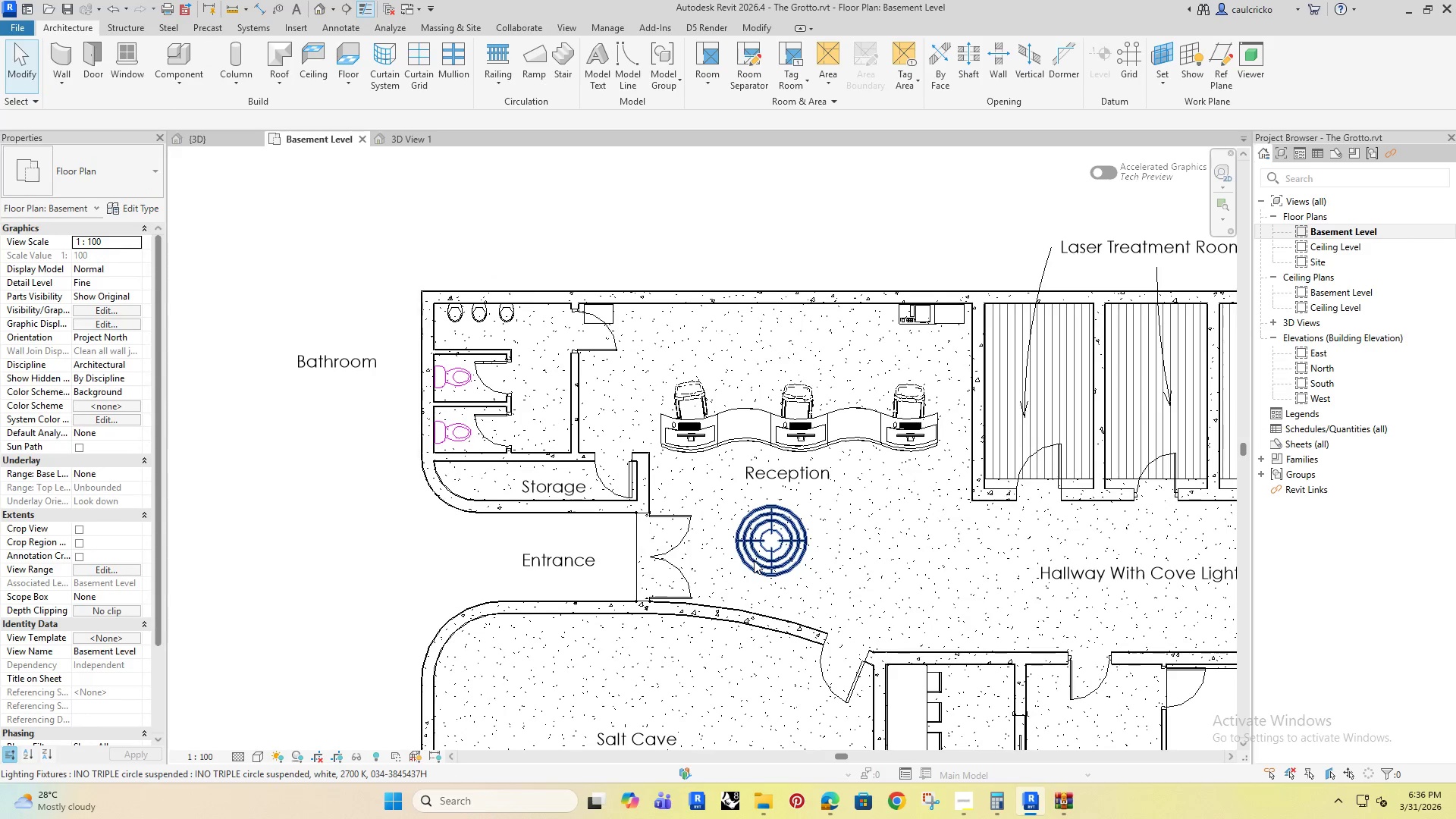 
scroll: coordinate [721, 544], scroll_direction: up, amount: 2.0
 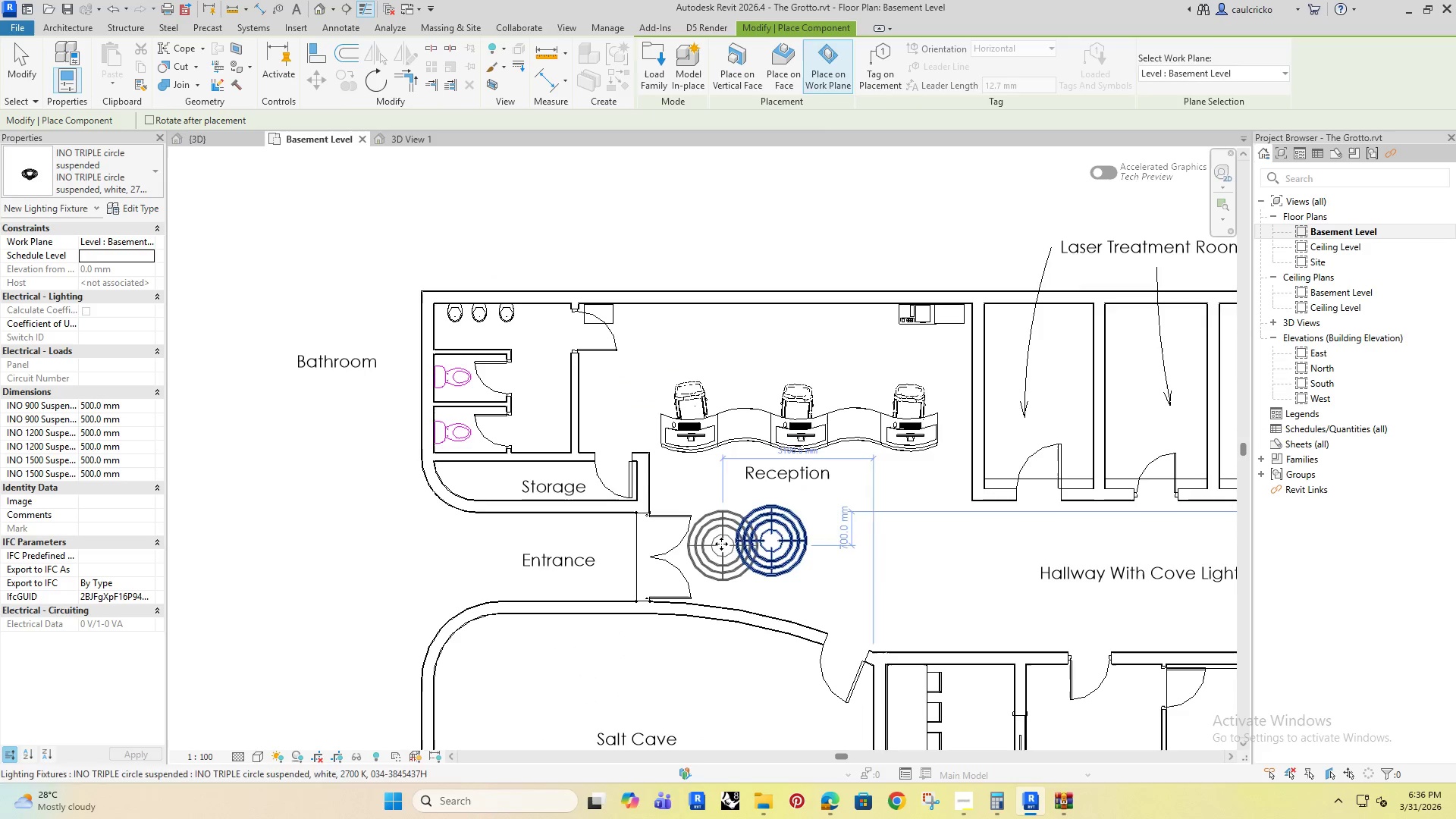 
left_click([754, 560])
 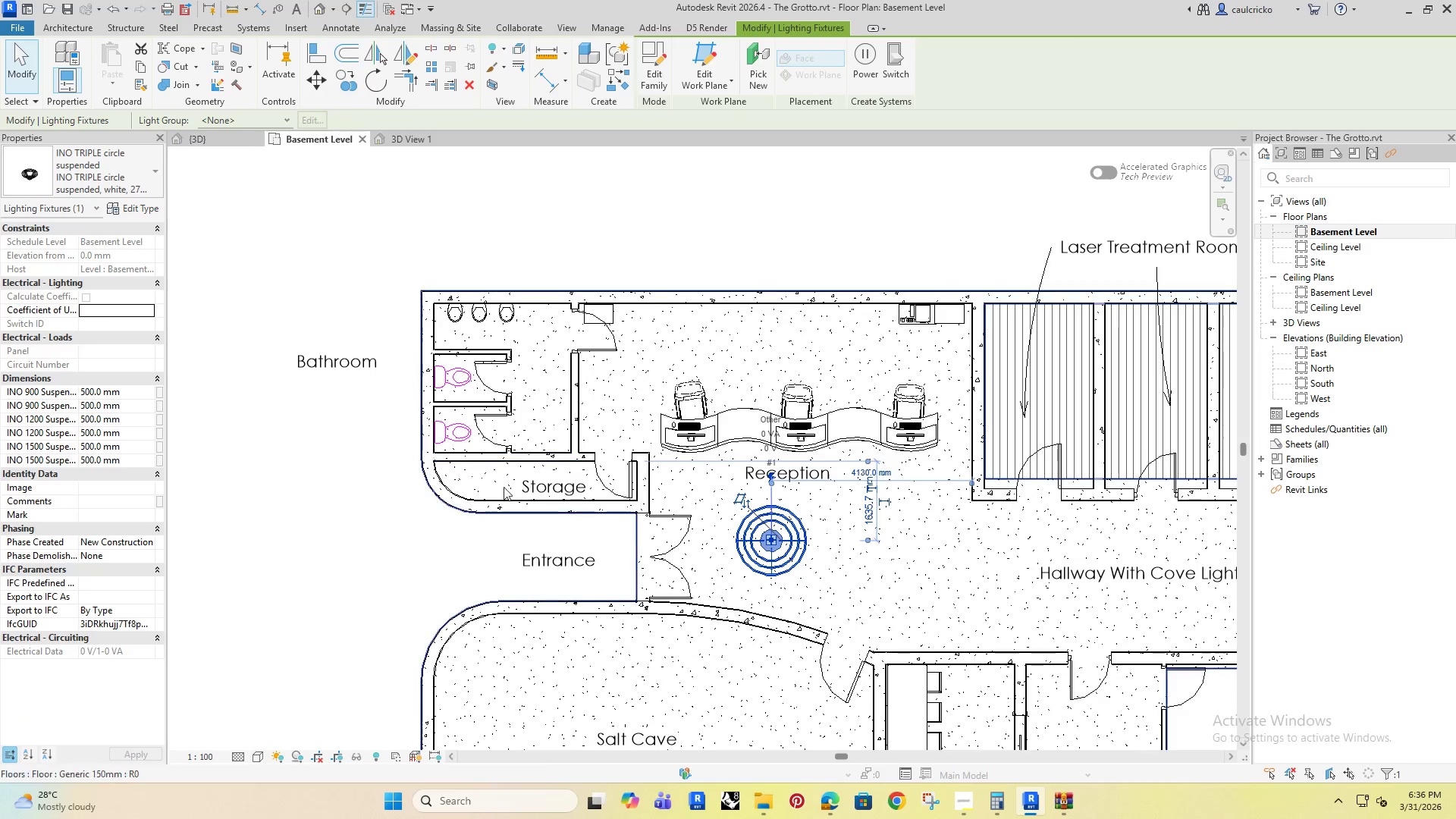 
key(Delete)
 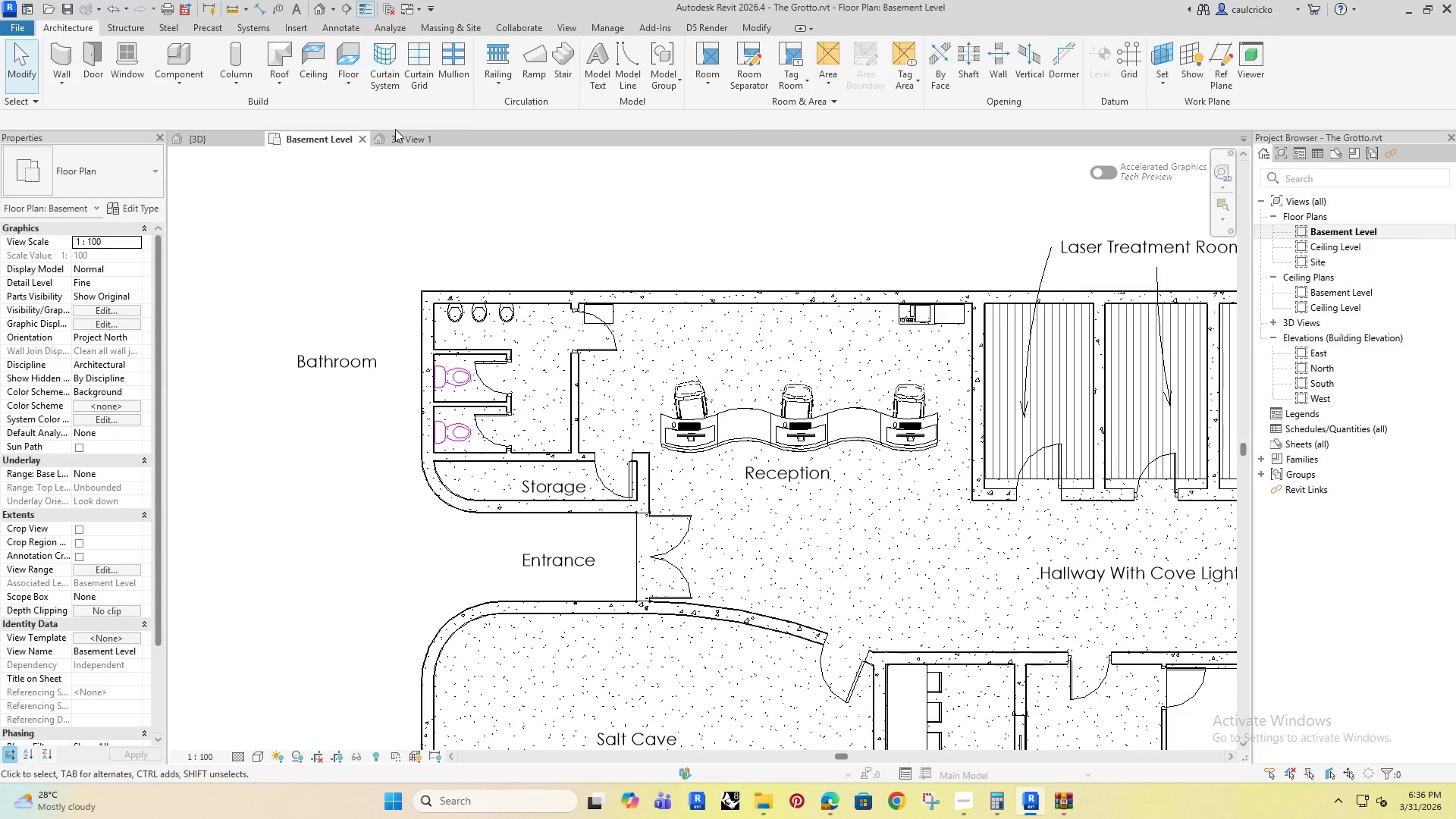 
double_click([409, 144])
 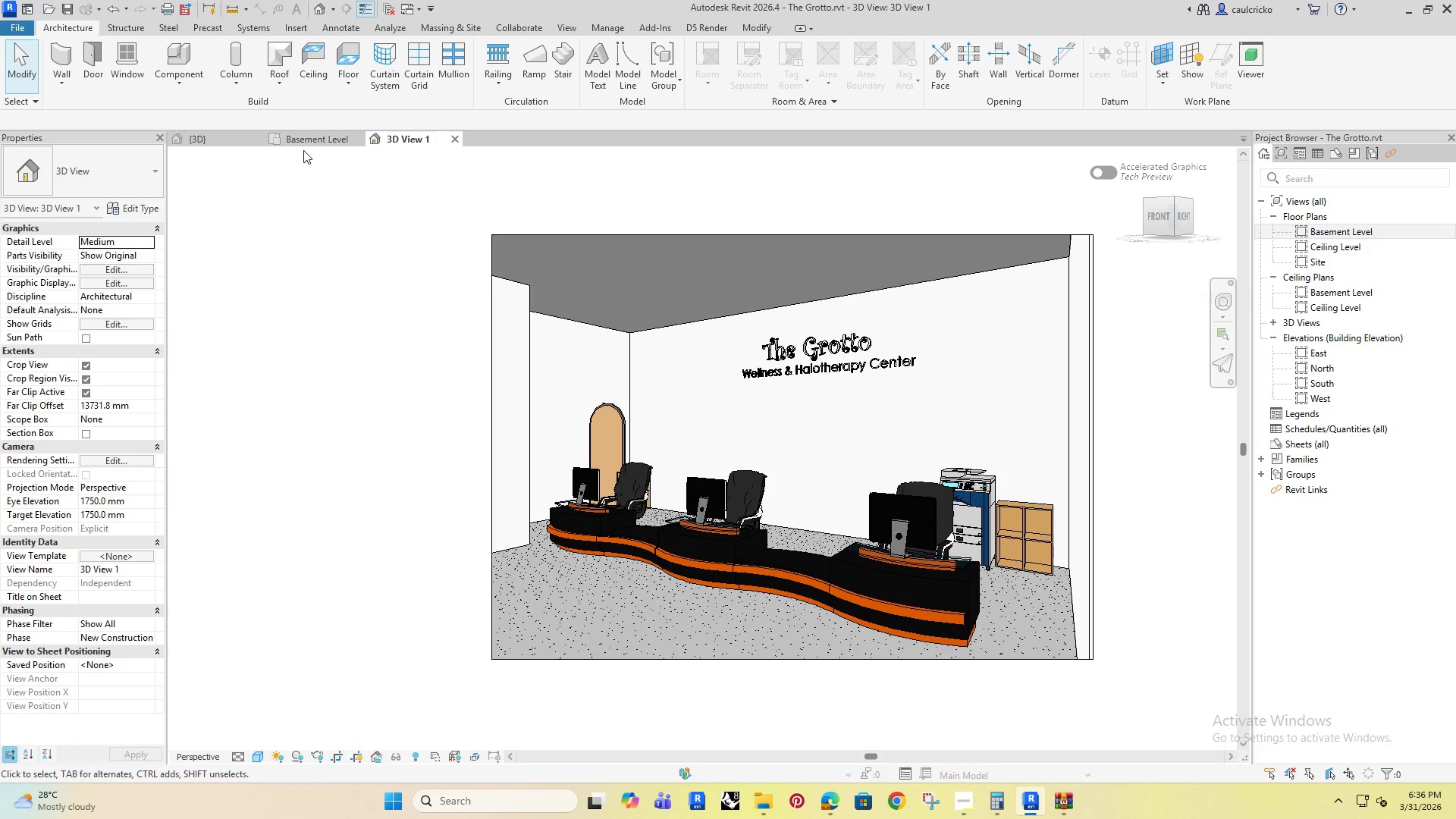 
left_click([204, 140])
 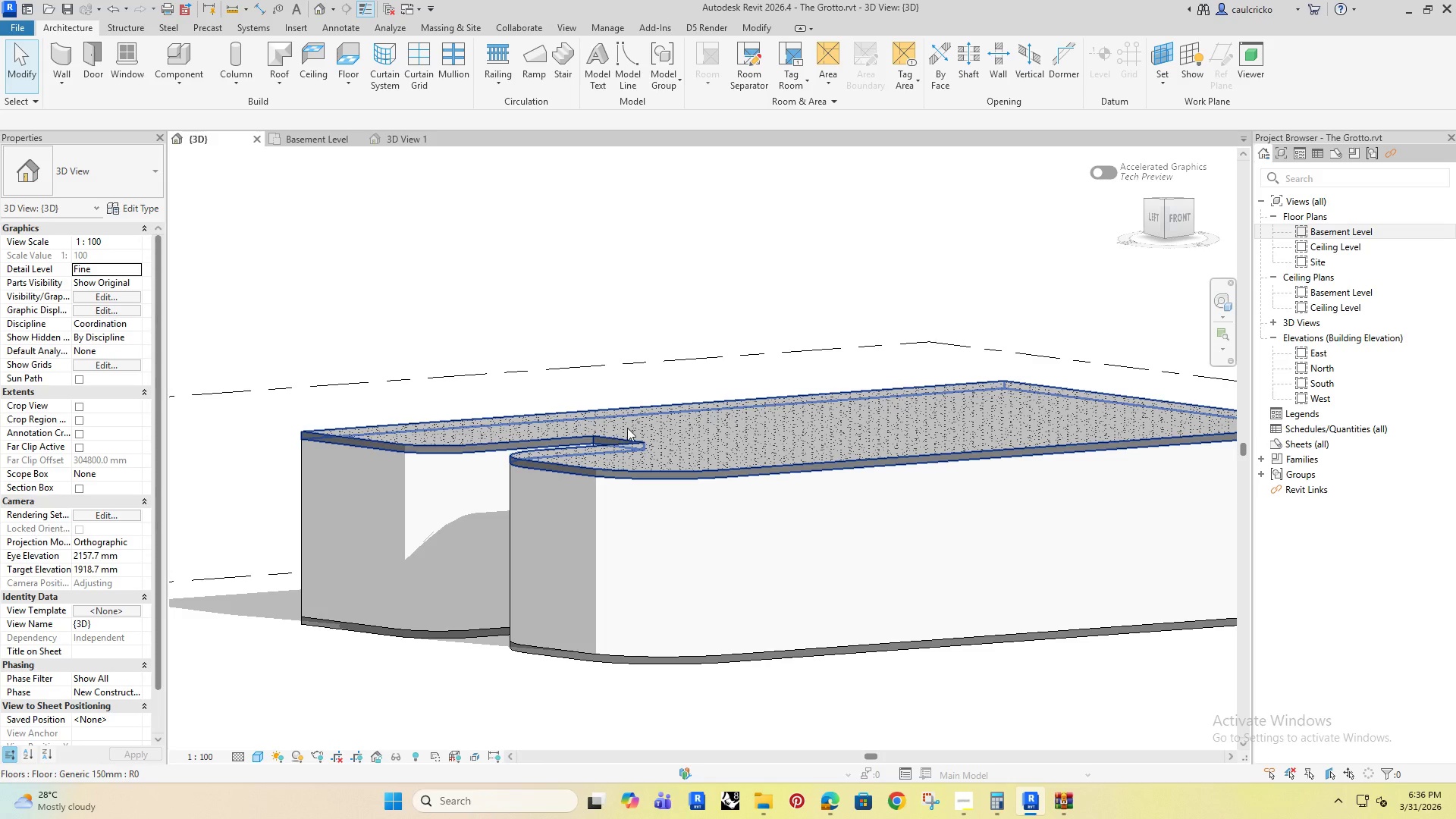 
left_click([627, 428])
 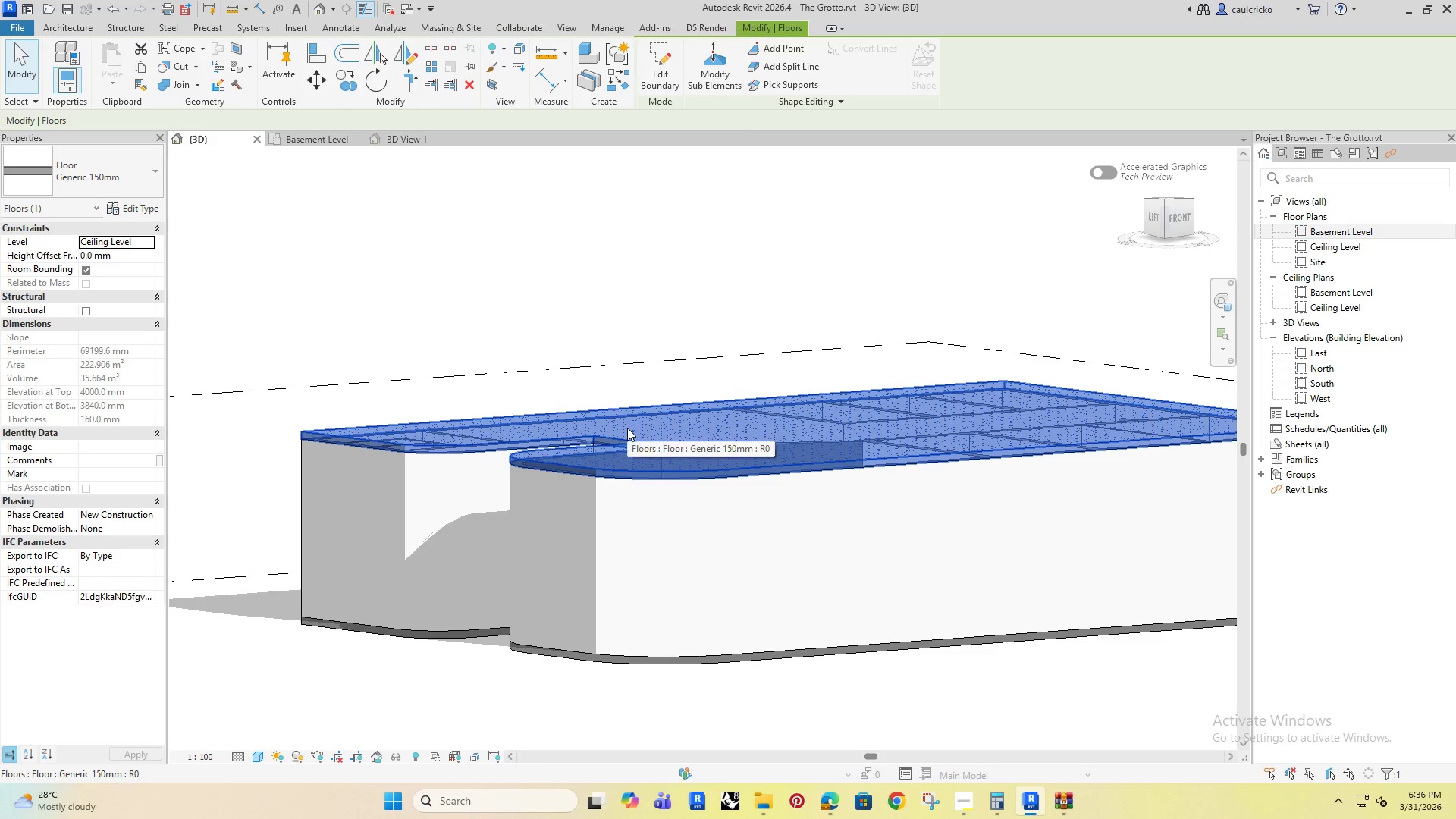 
hold_key(key=ShiftRight, duration=1.47)
 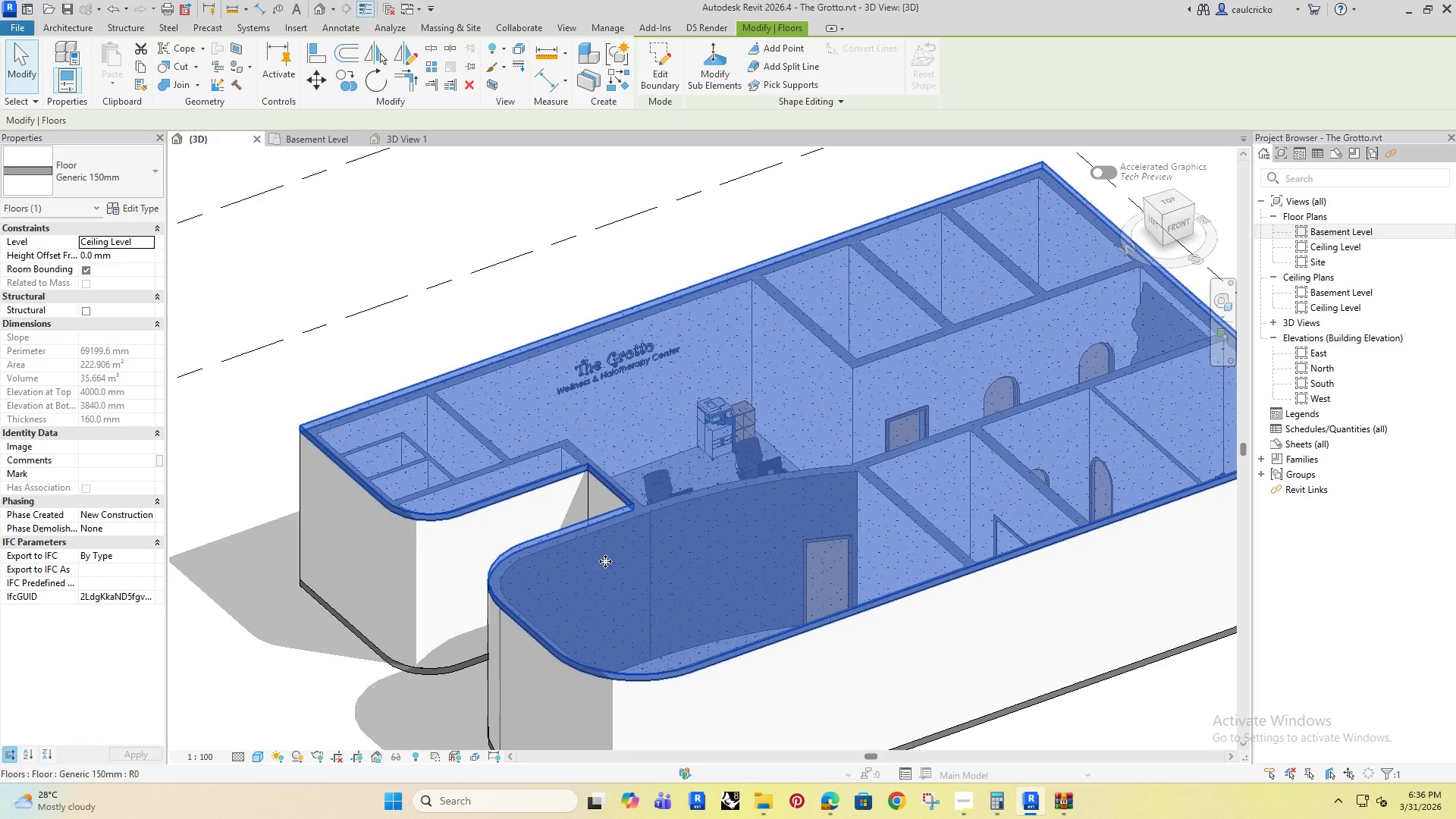 
hold_key(key=ShiftRight, duration=3.8)
left_click([400, 755])
 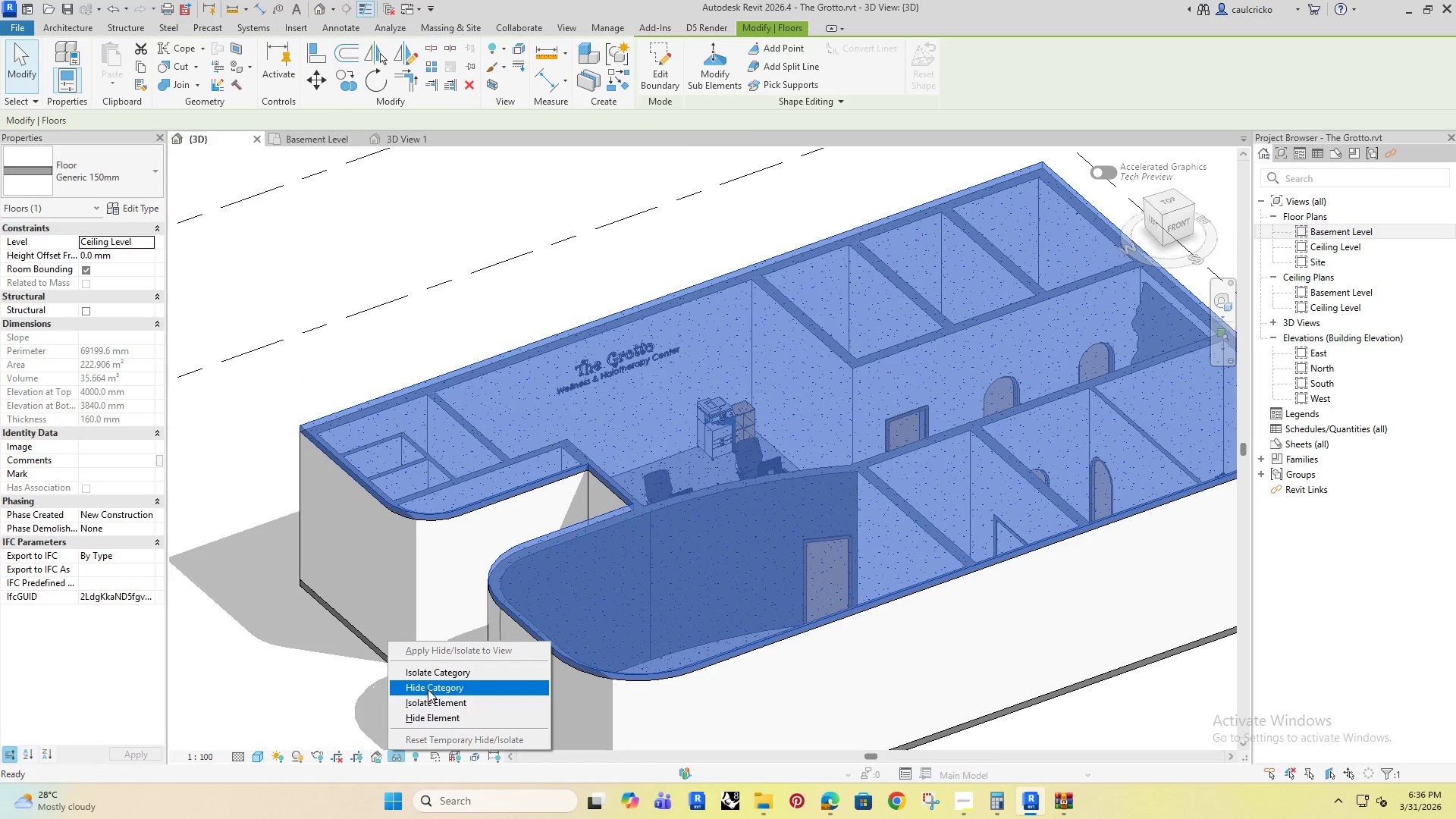 
left_click([430, 701])
 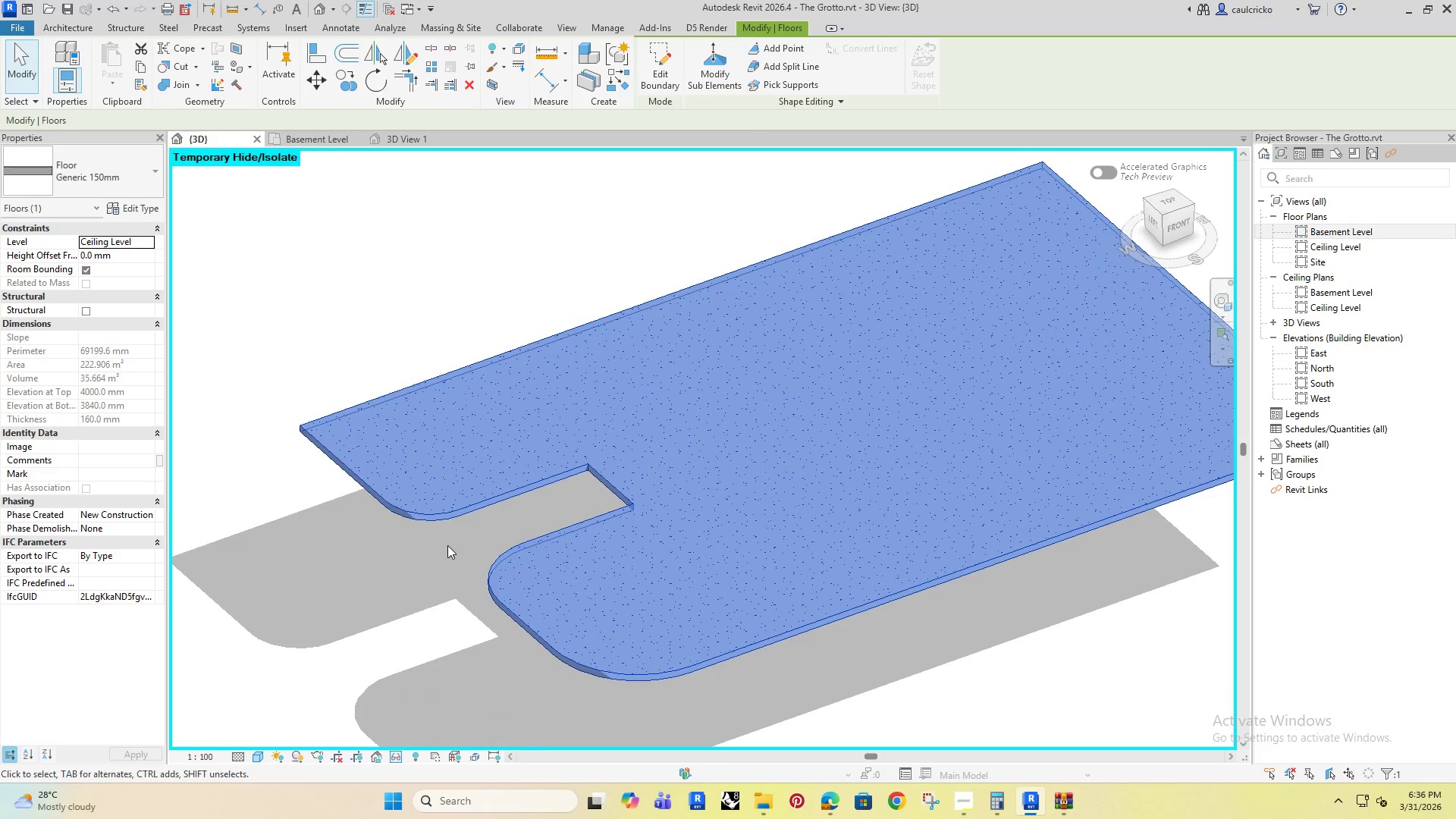 
key(Control+Z)
 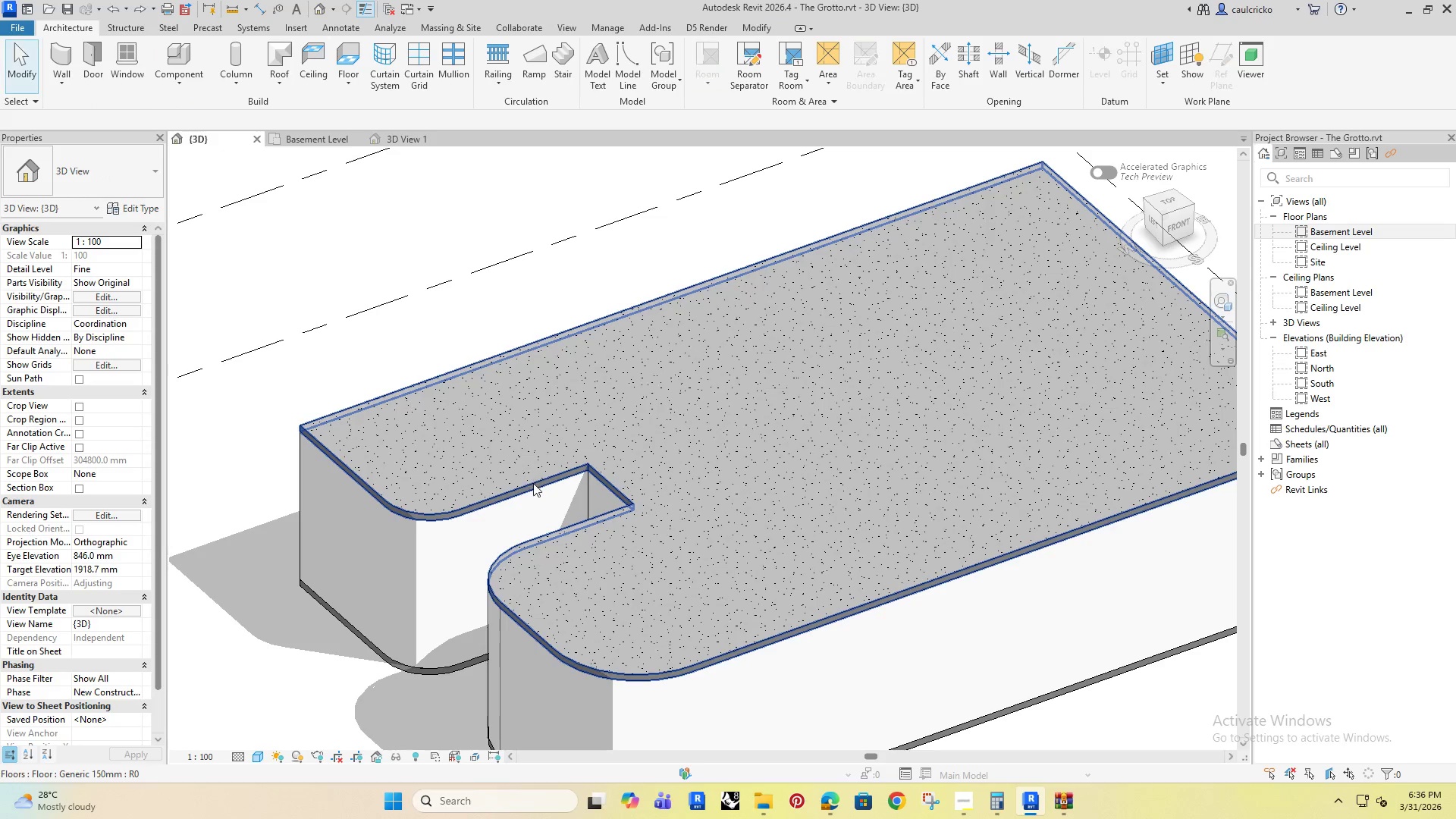 
left_click([558, 472])
 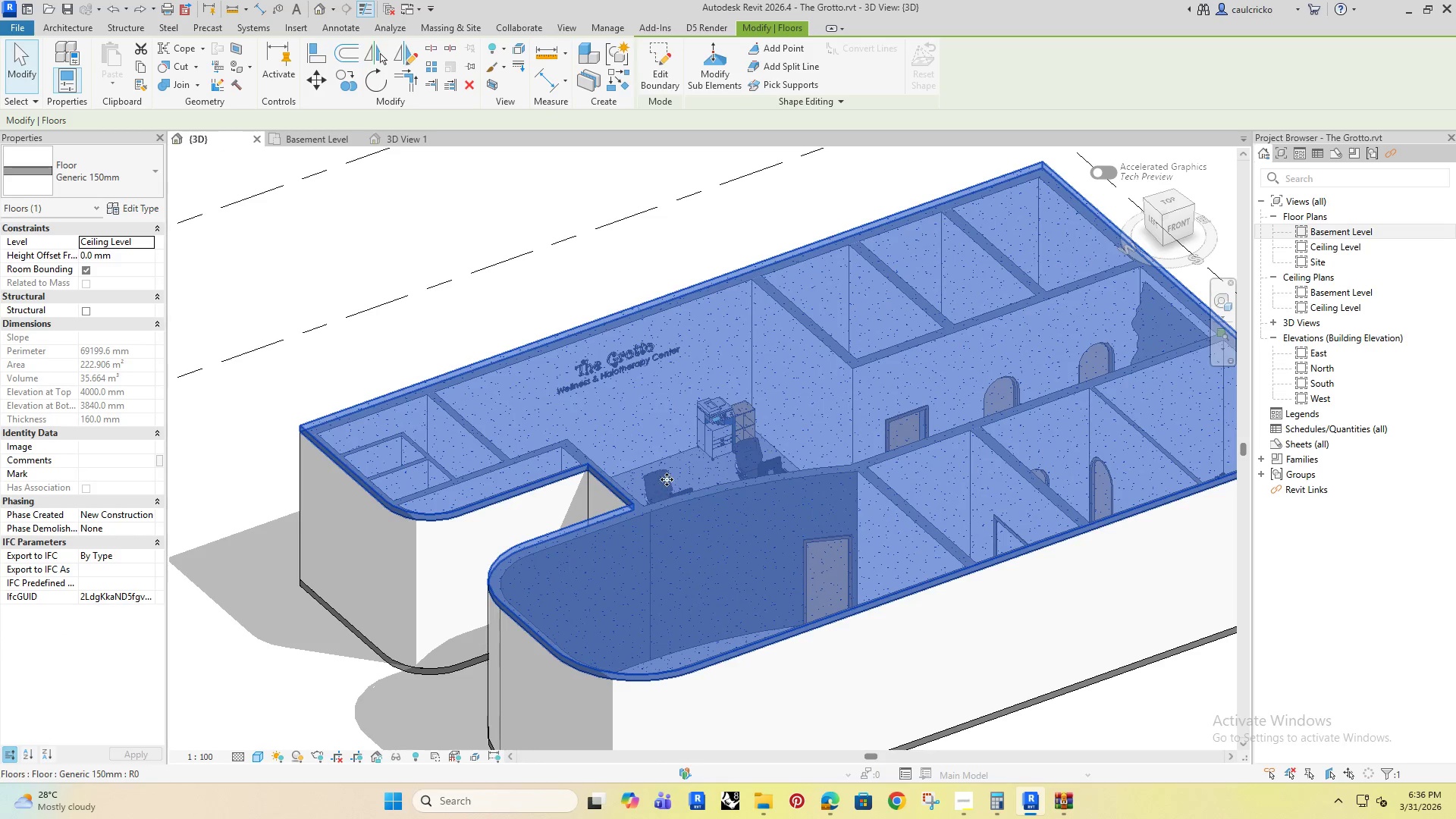 
key(Control+ControlRight)
 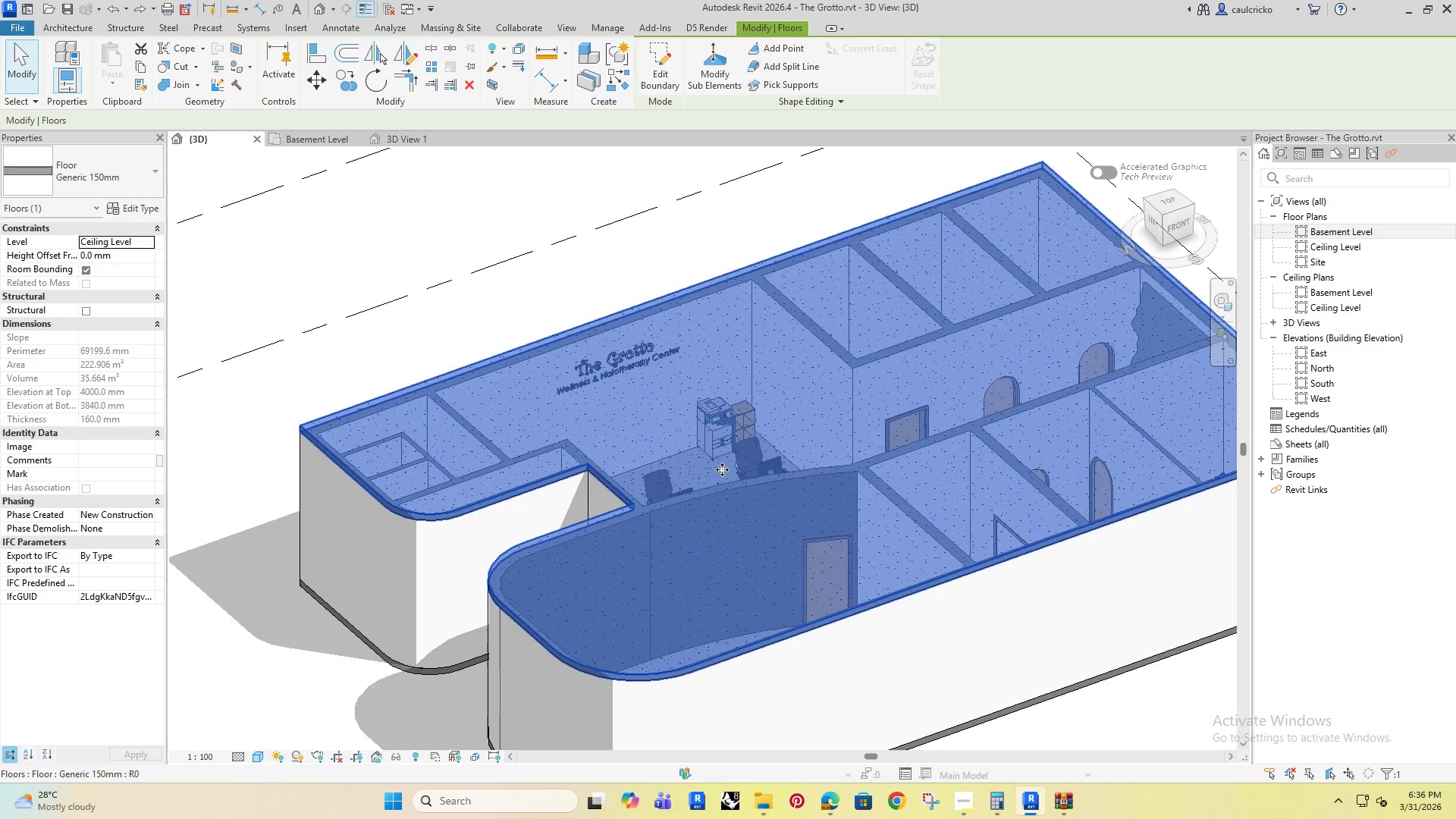 
key(Control+ControlRight)
 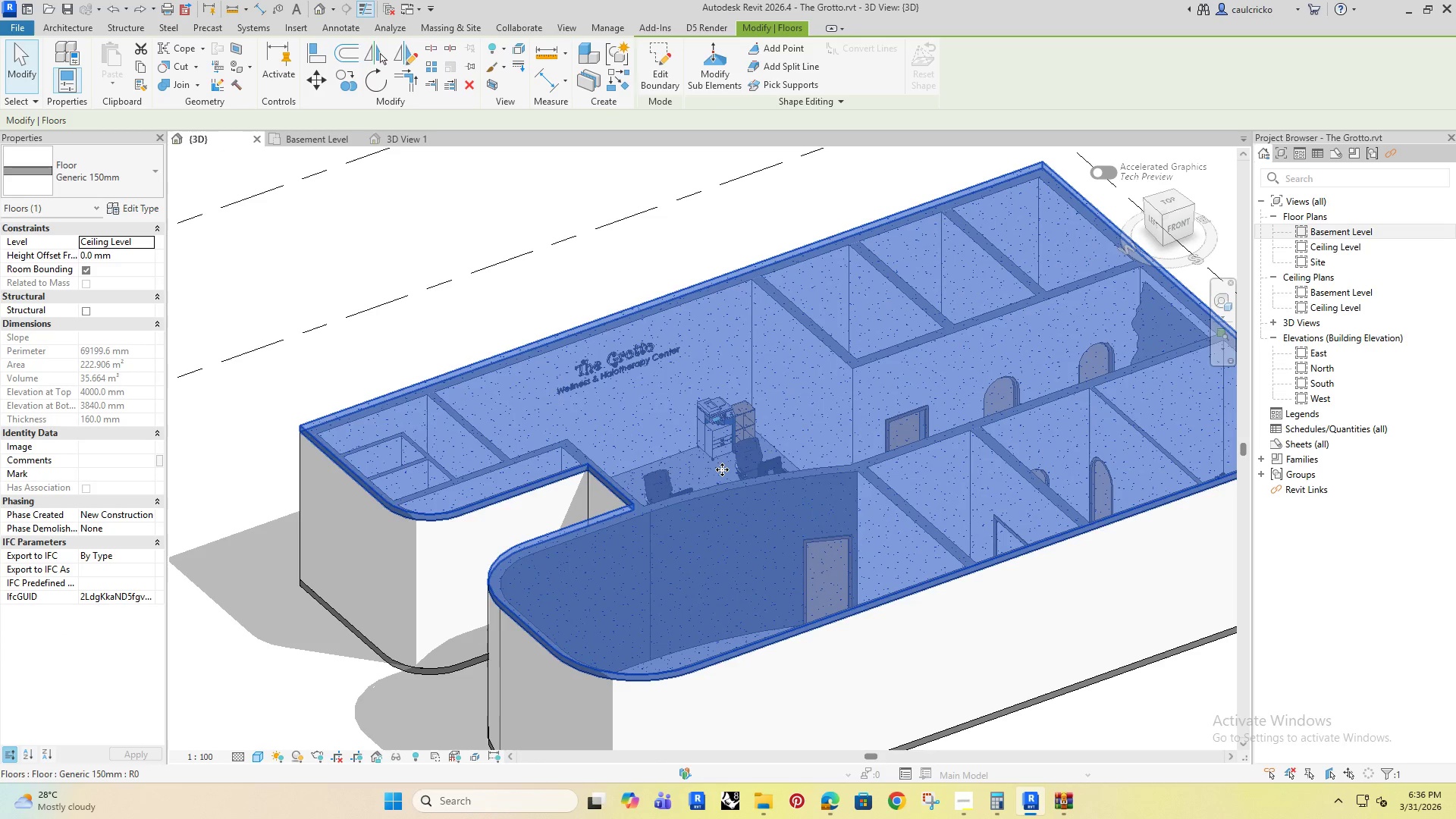 
key(Control+ControlRight)
 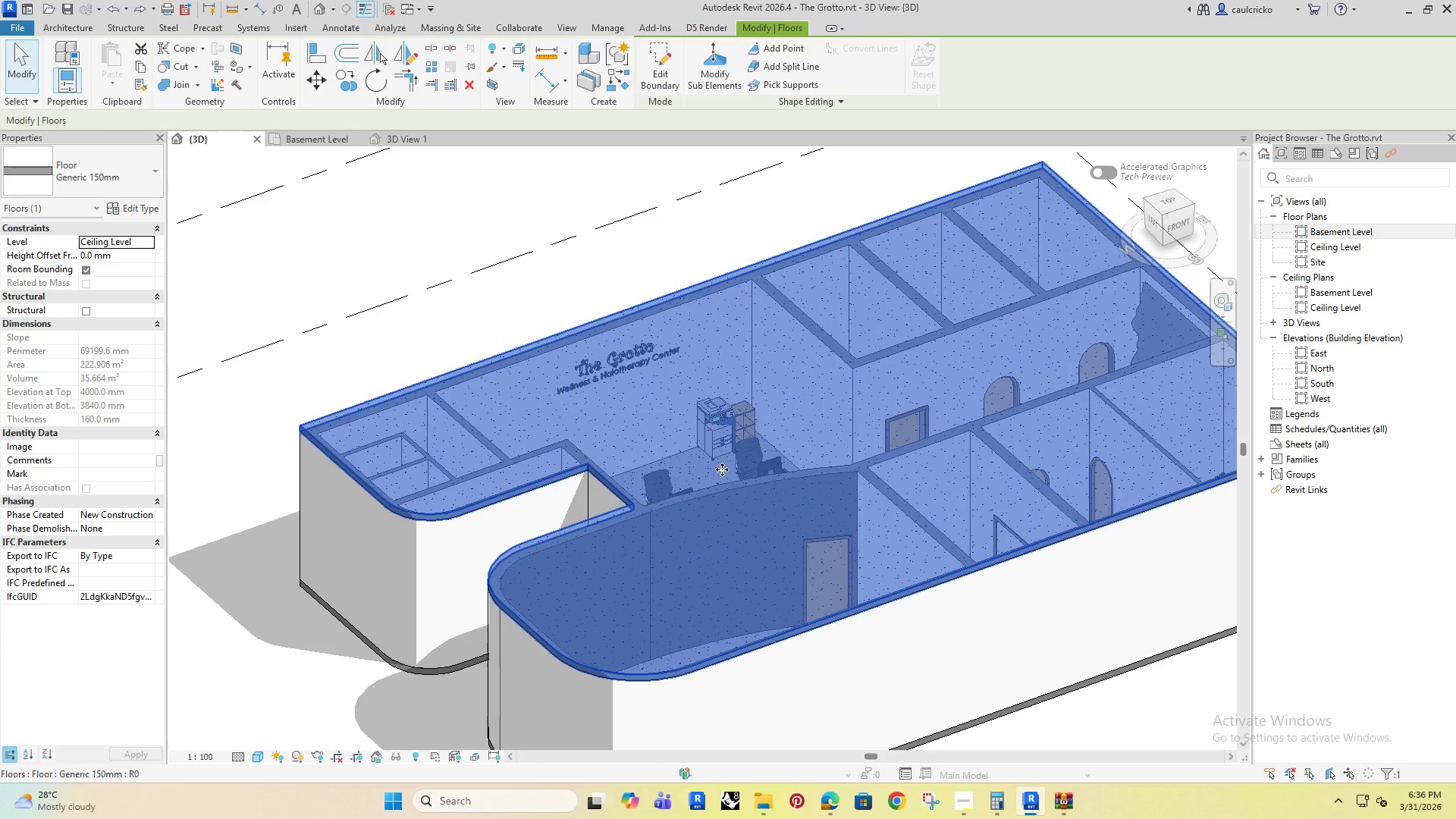 
key(Control+ControlRight)
 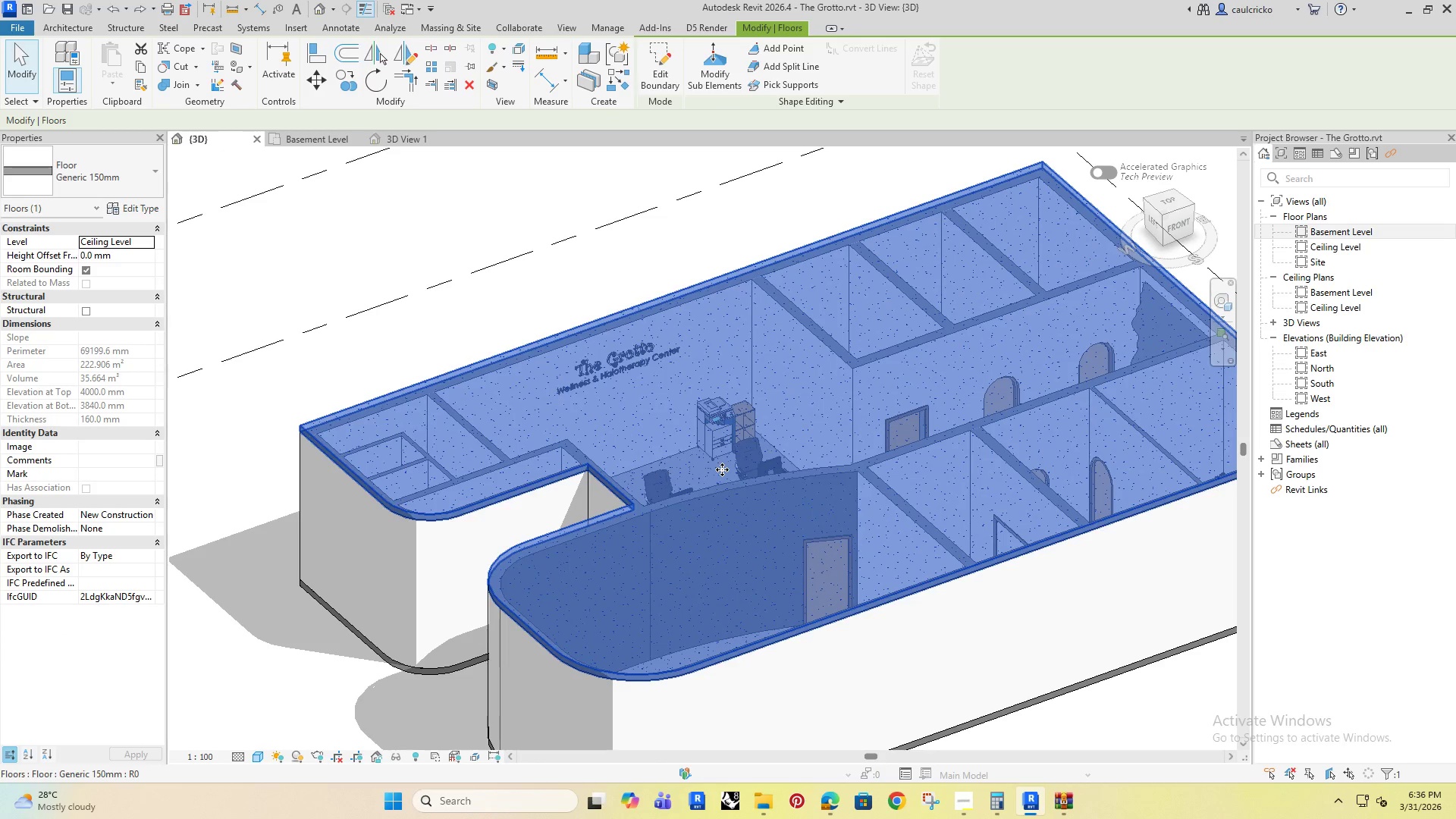 
key(Control+ControlRight)
 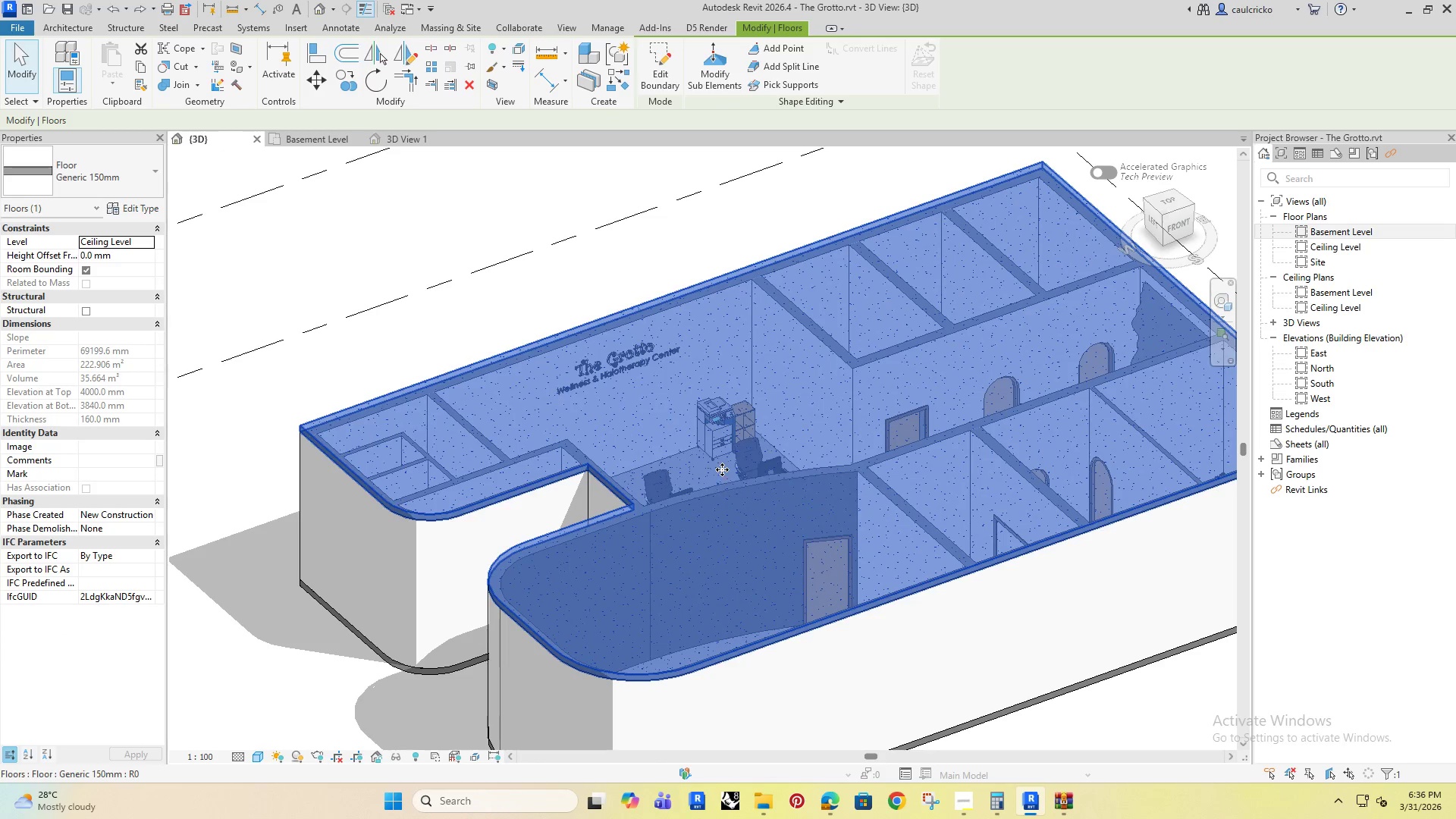 
key(Tab)
 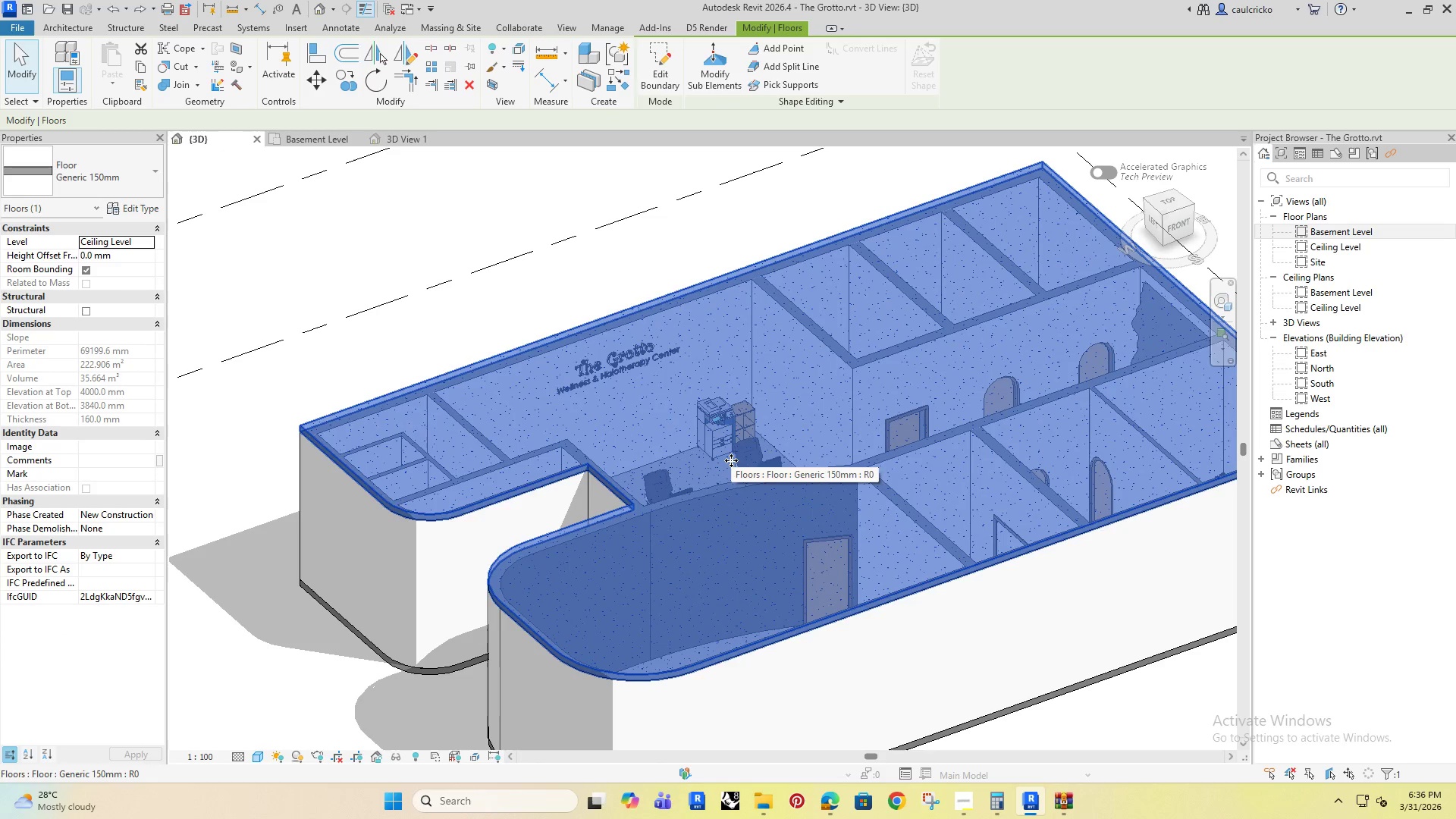 
right_click([731, 460])
 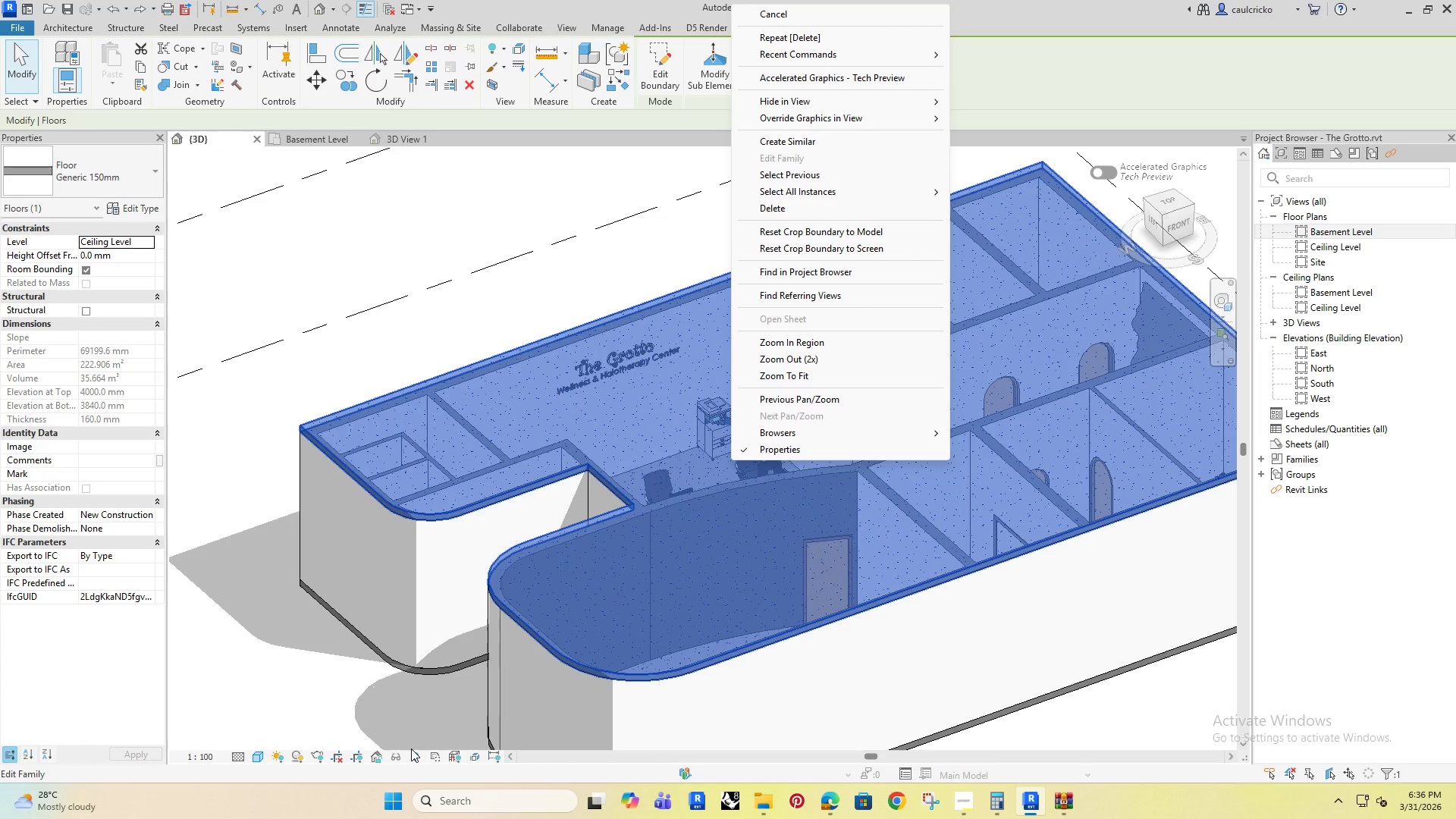 
left_click([395, 756])
 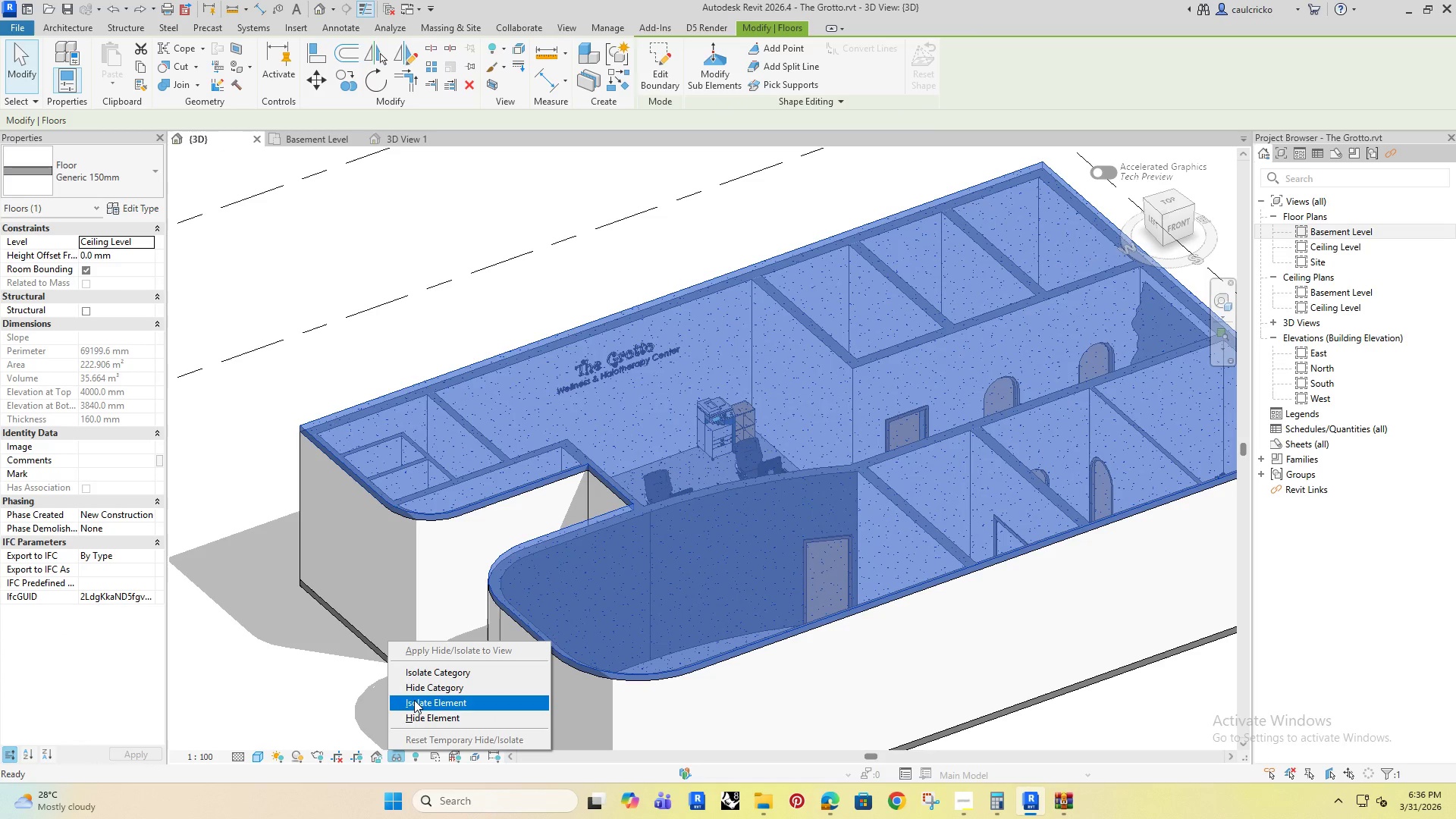 
left_click([414, 700])
 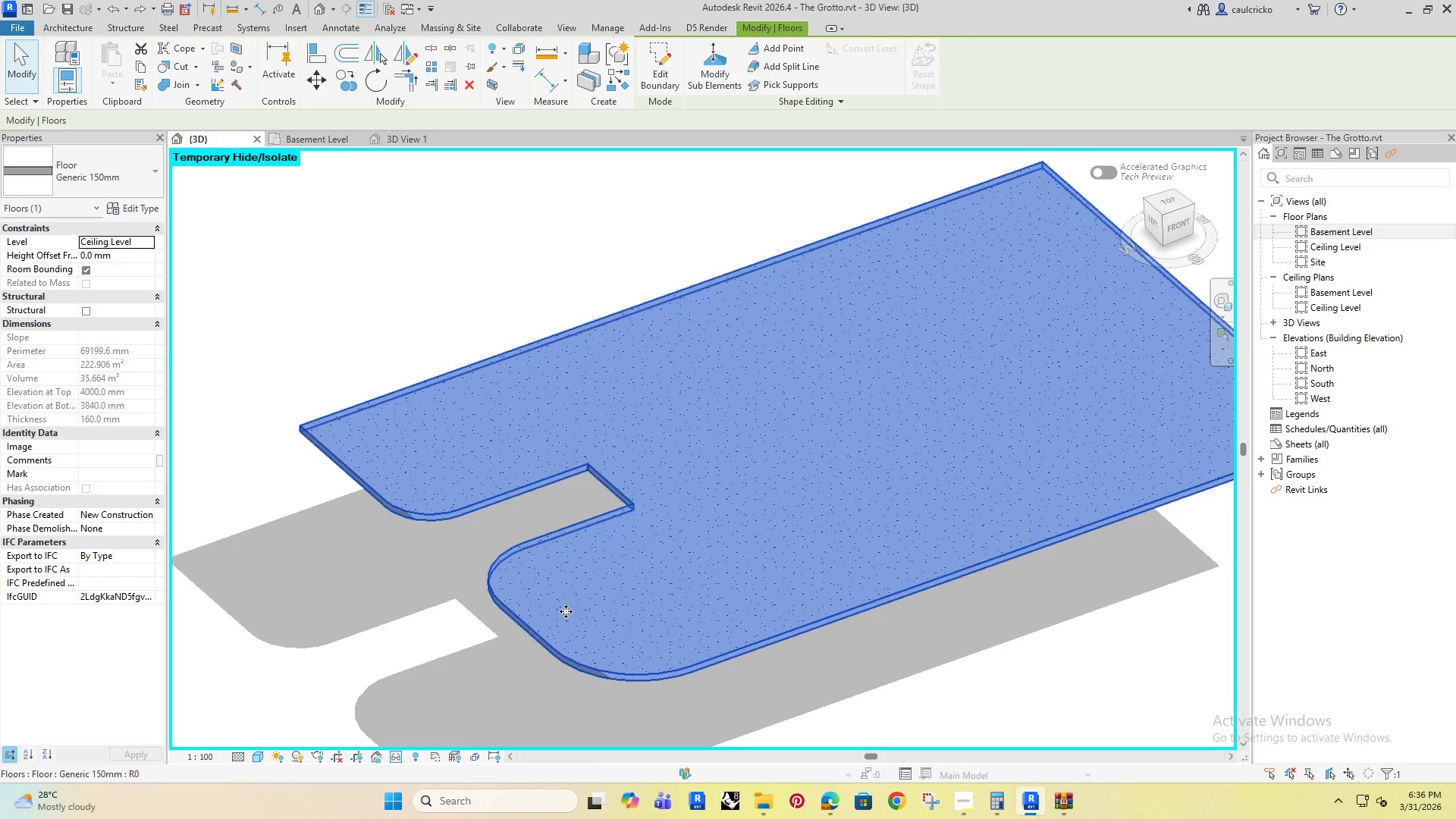 
hold_key(key=ShiftRight, duration=0.58)
 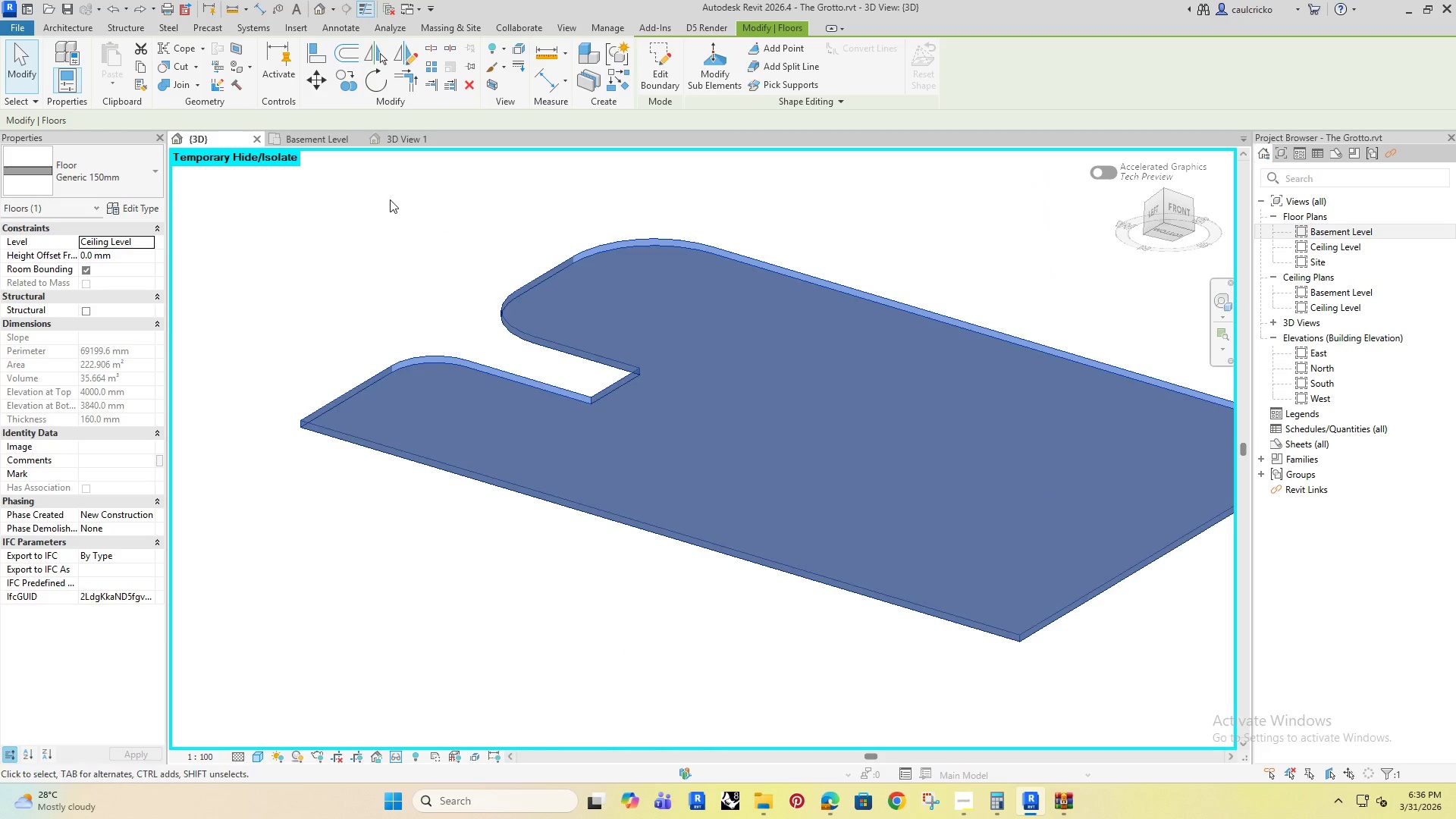 
left_click([389, 199])
 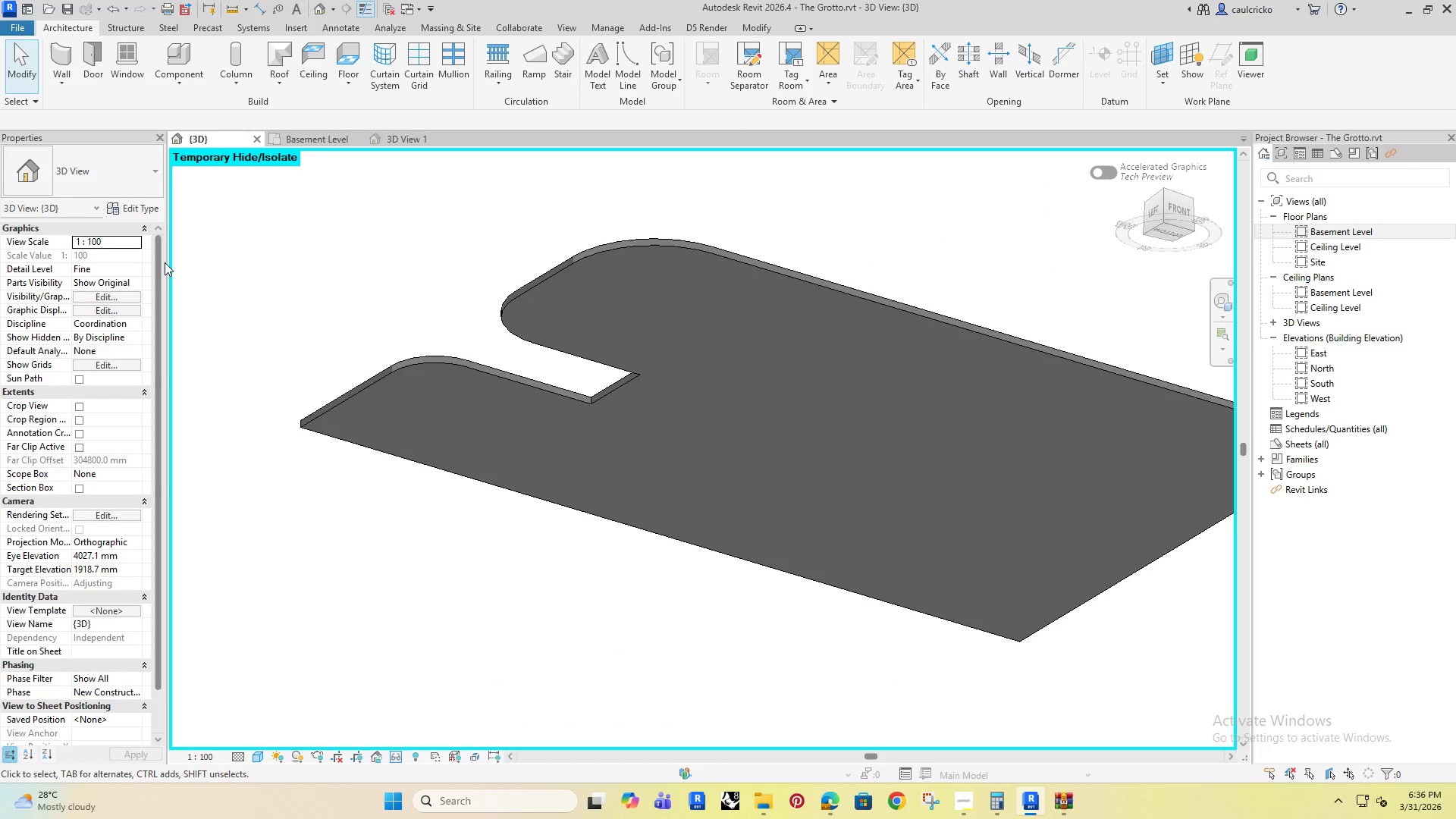 
type(cm)
 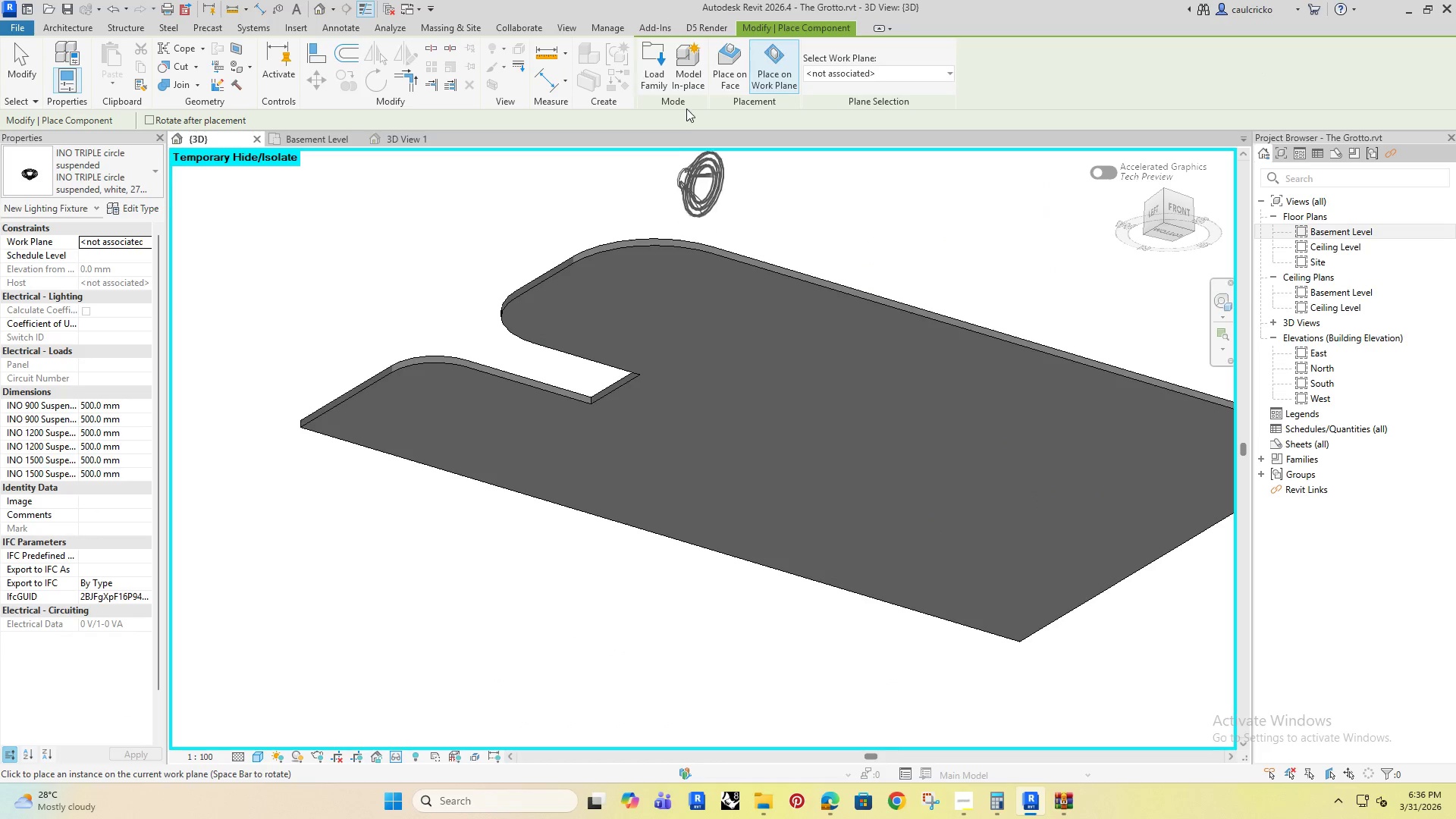 
left_click([733, 54])
 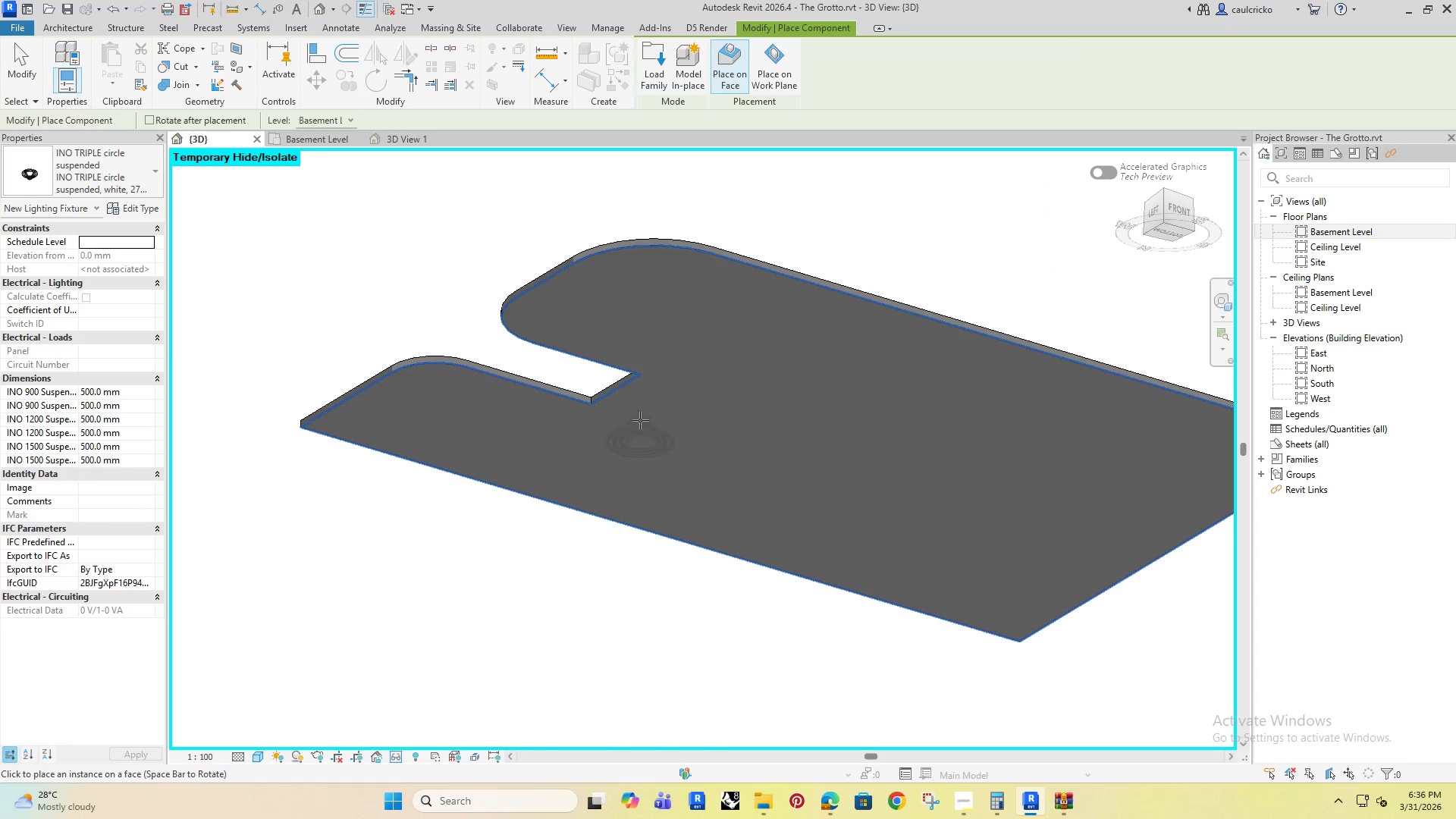 
left_click([632, 431])
 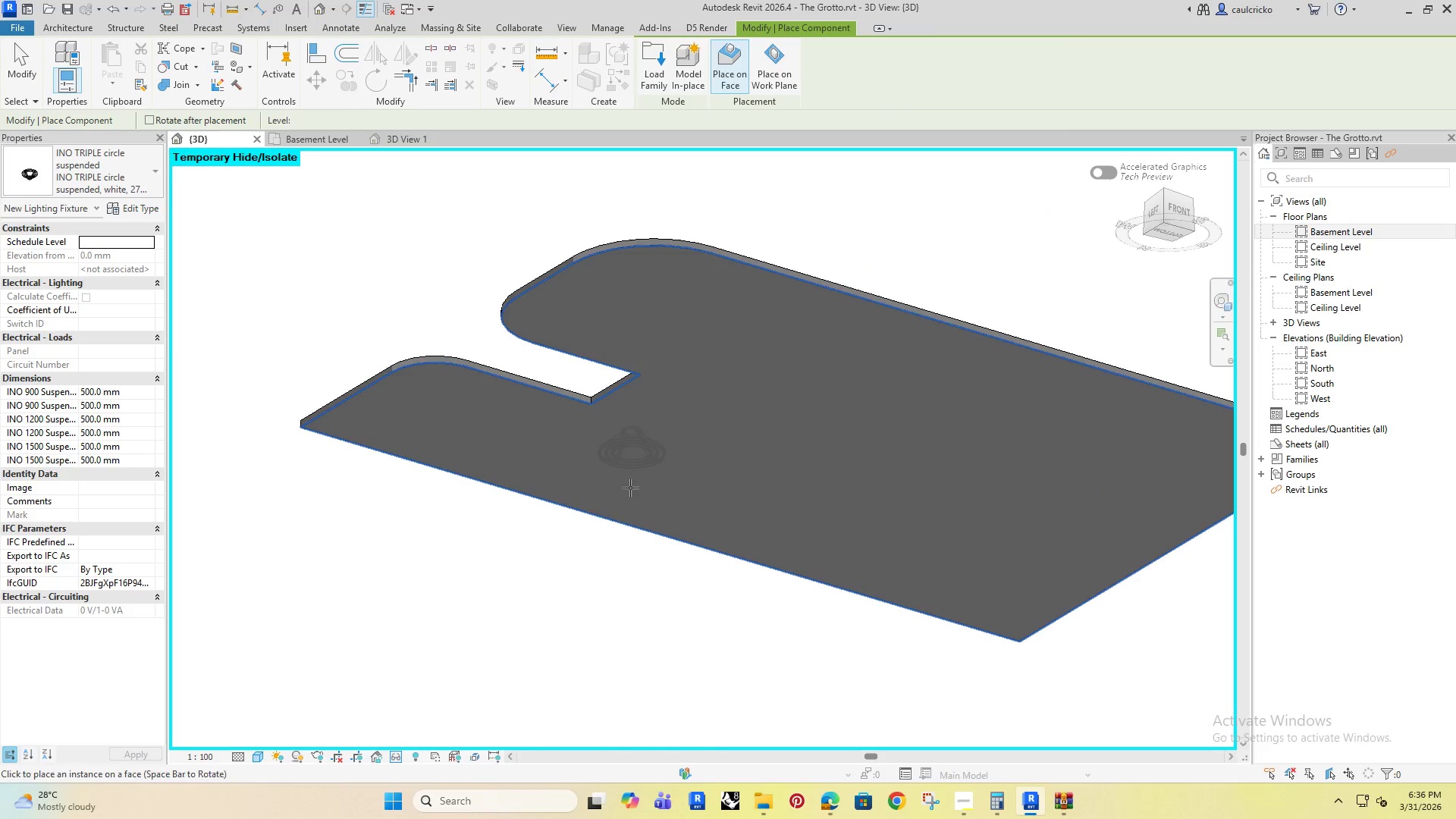 
hold_key(key=ShiftRight, duration=0.84)
scroll: coordinate [630, 488], scroll_direction: down, amount: 1.0
 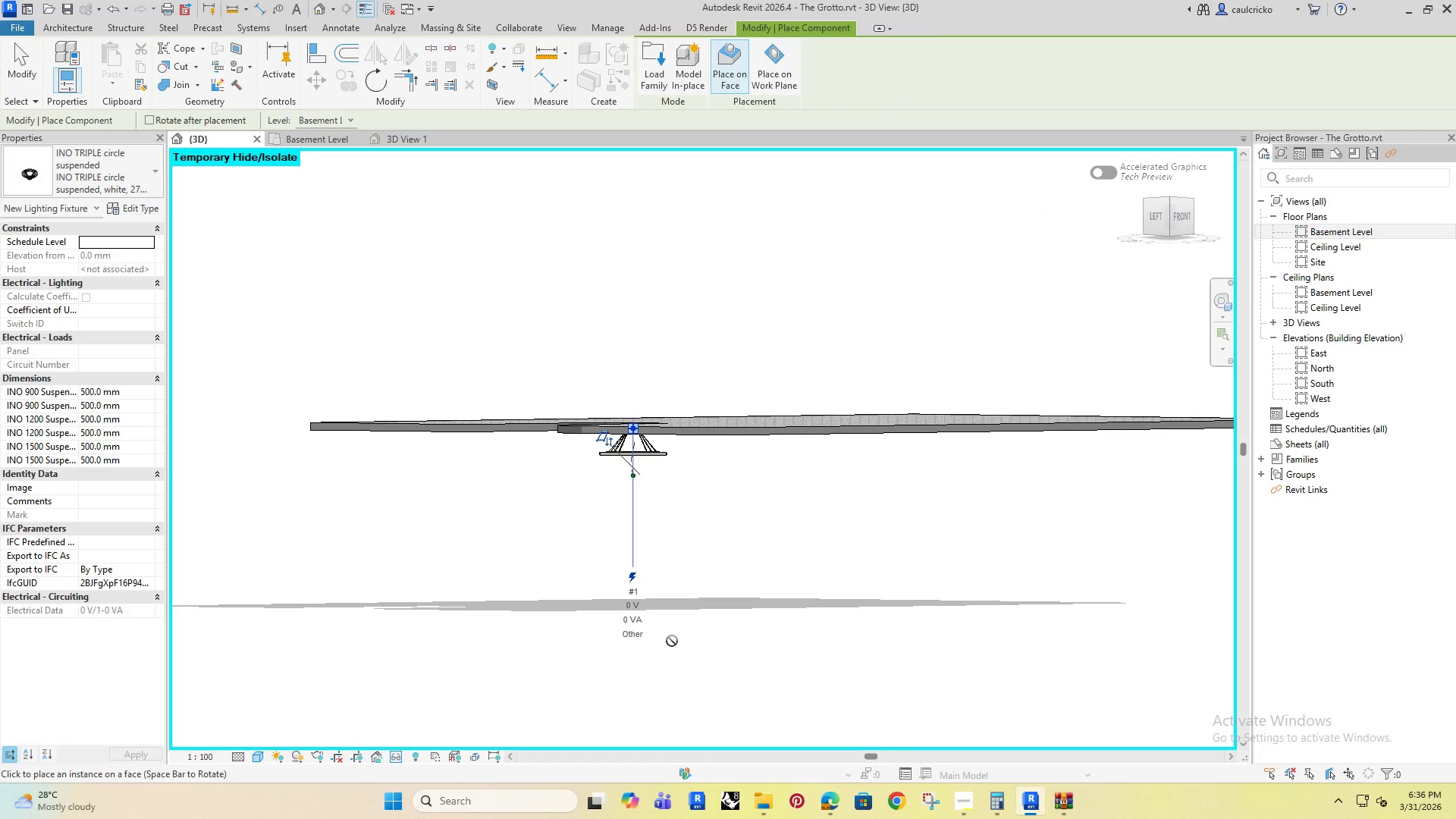 
key(Escape)
 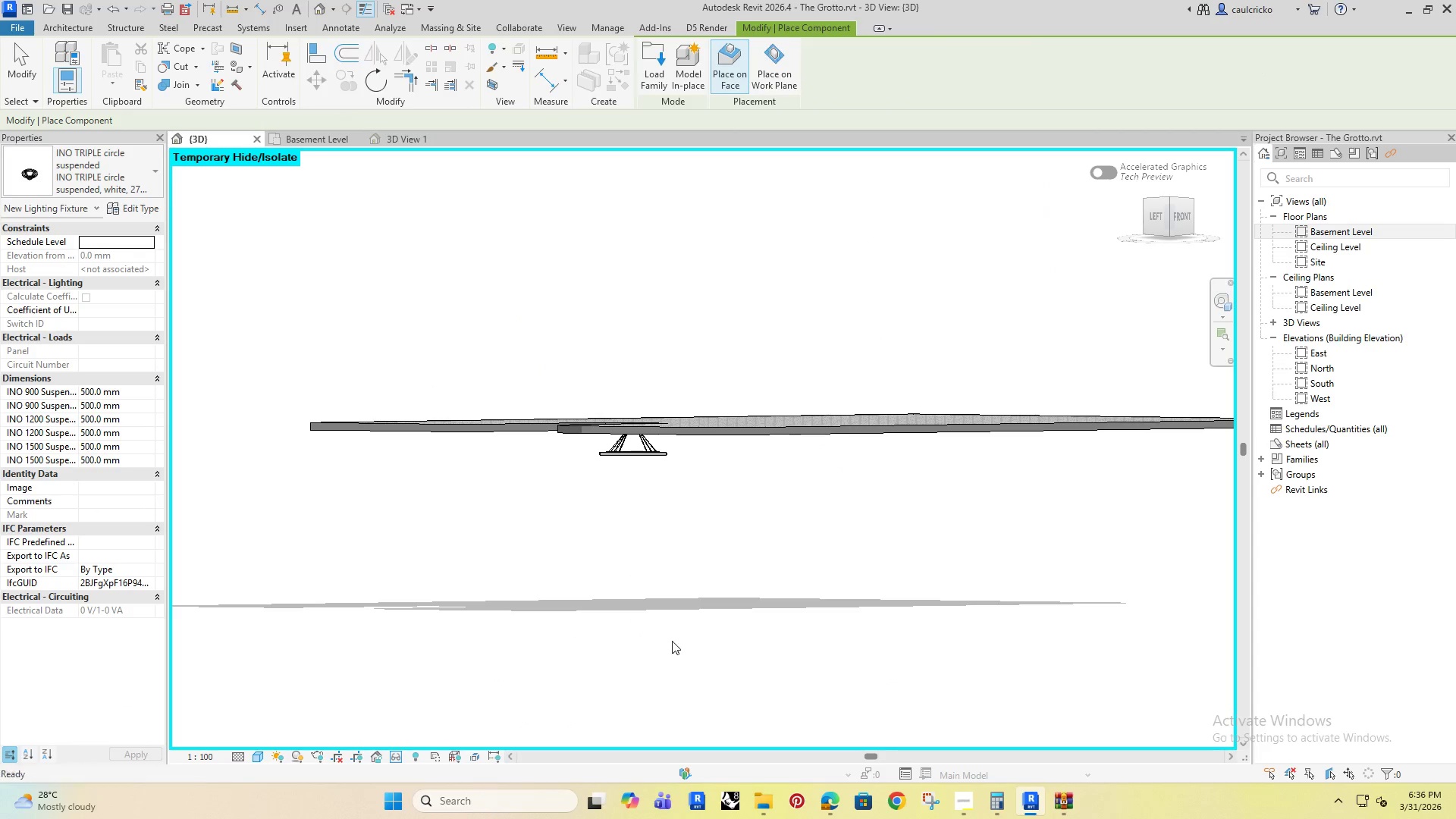 
key(Escape)
 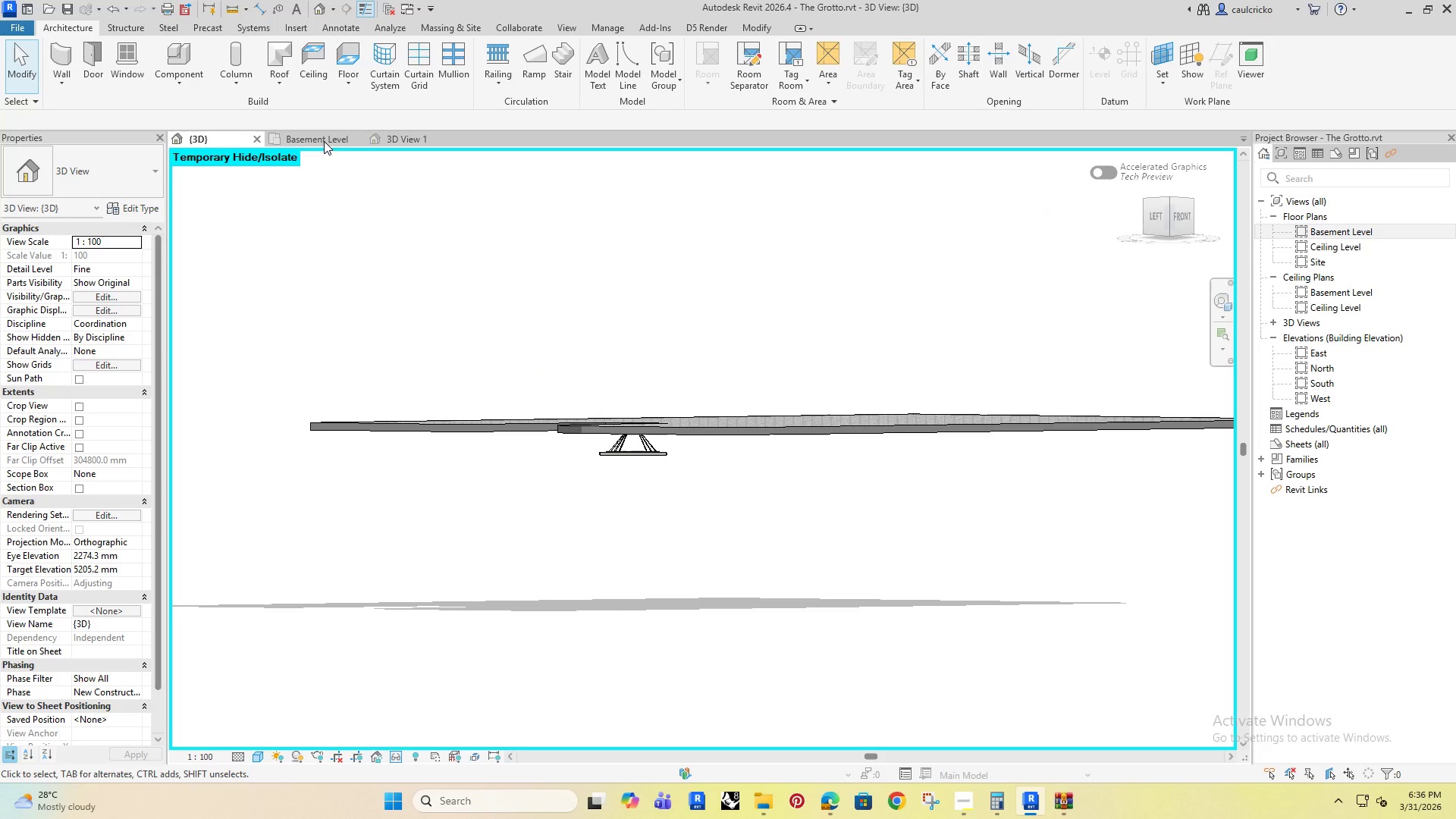 
left_click([322, 136])
 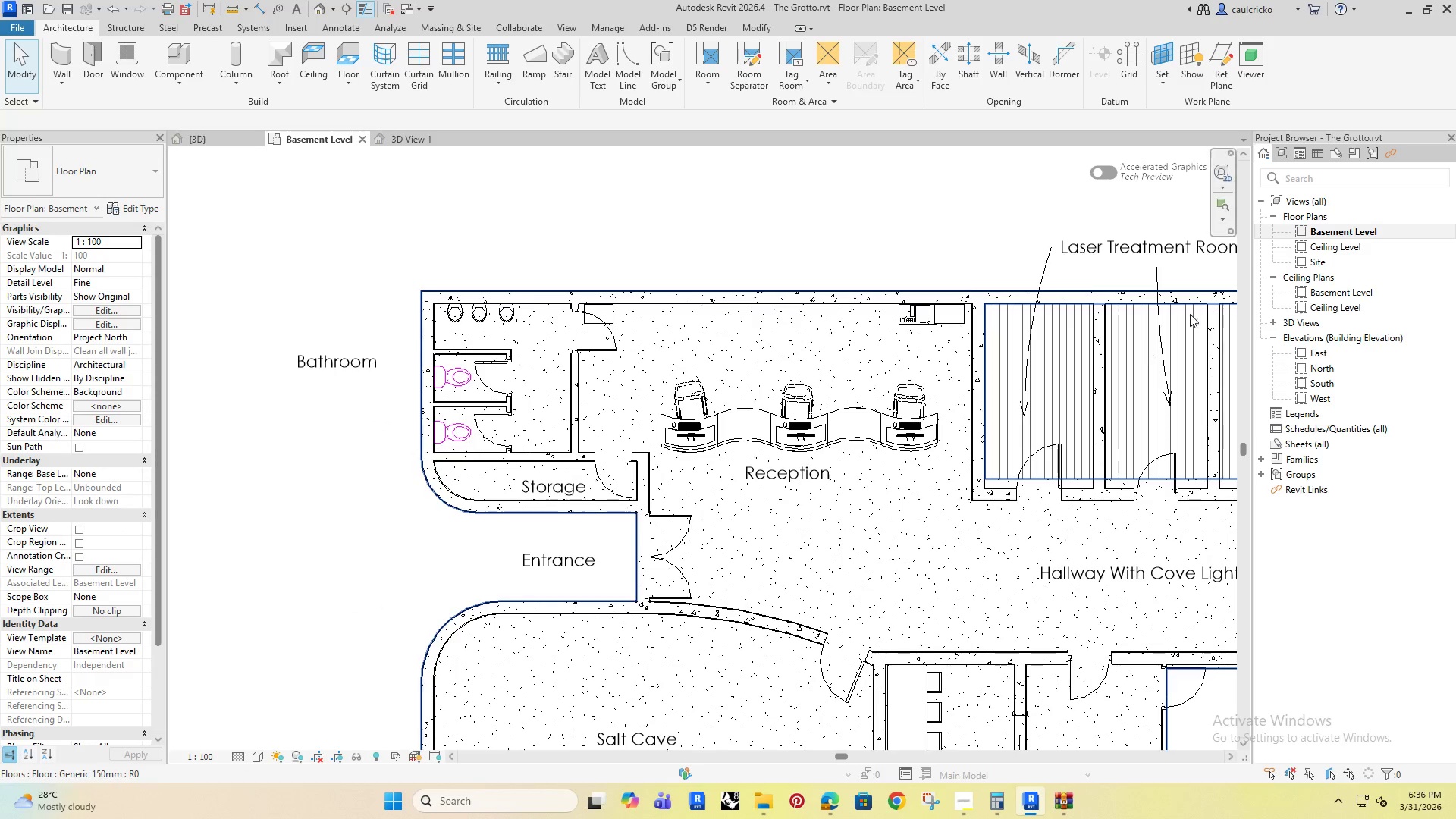 
double_click([1326, 241])
 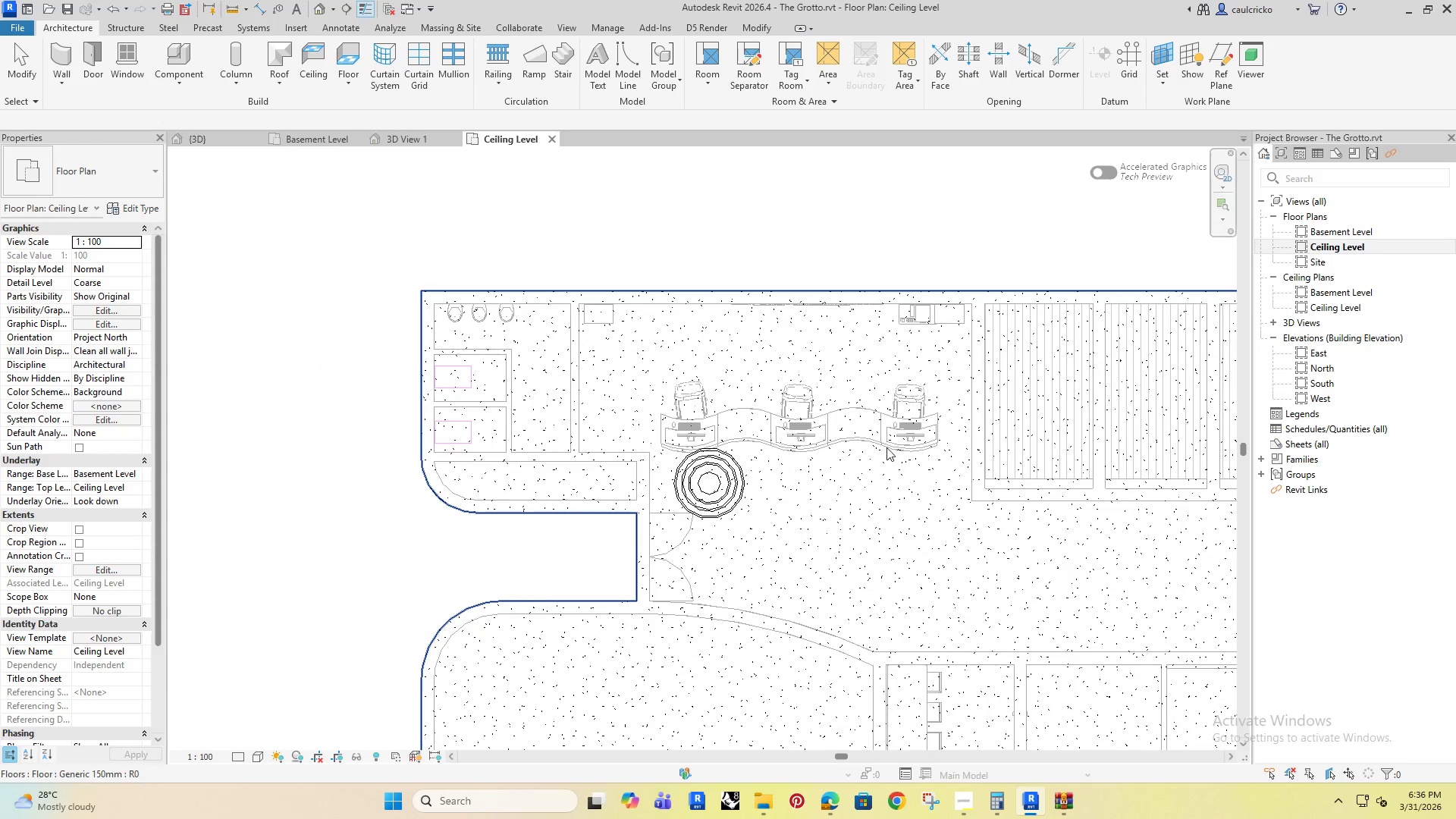 
left_click([721, 475])
 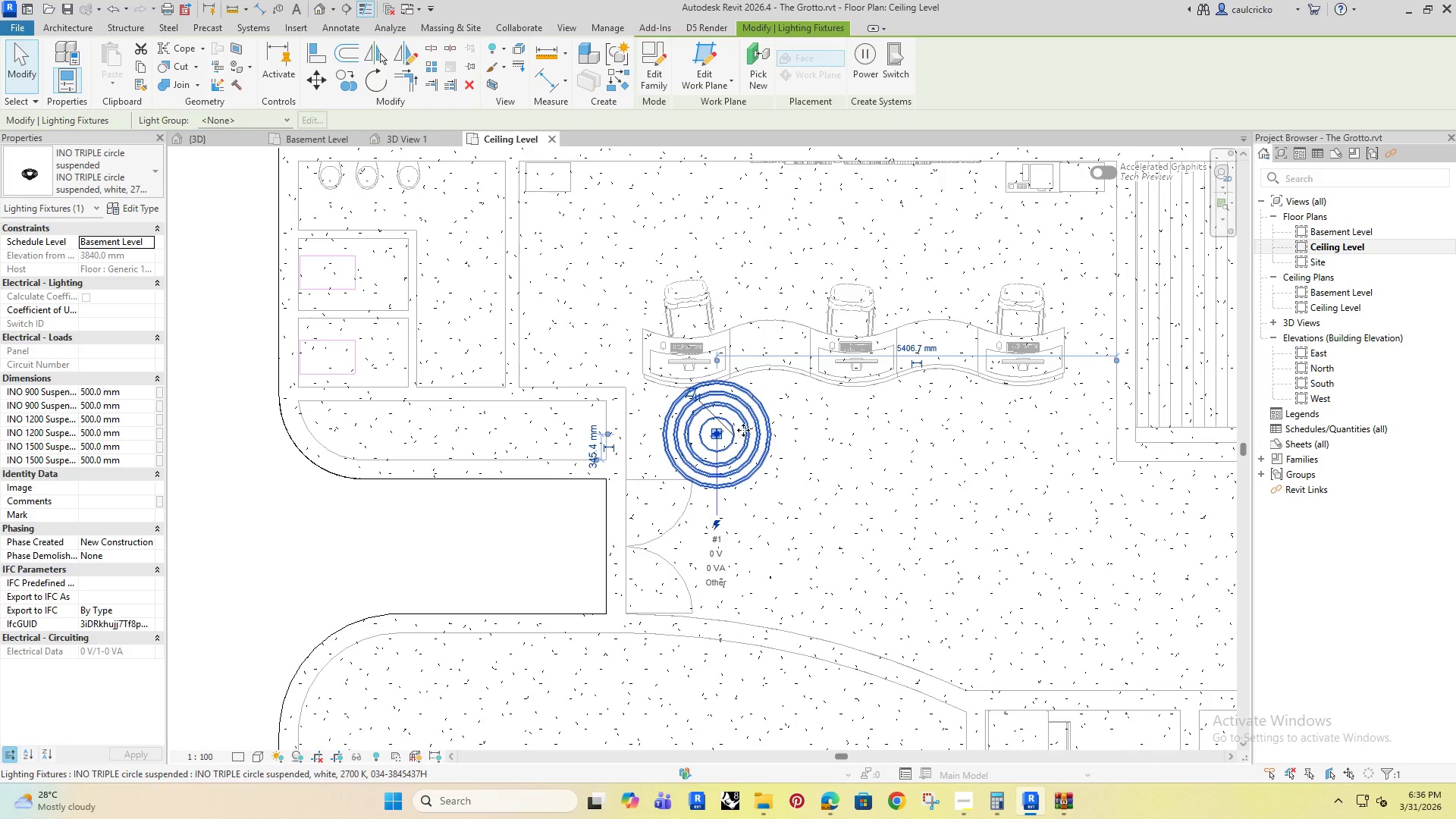 
scroll: coordinate [695, 577], scroll_direction: up, amount: 3.0
 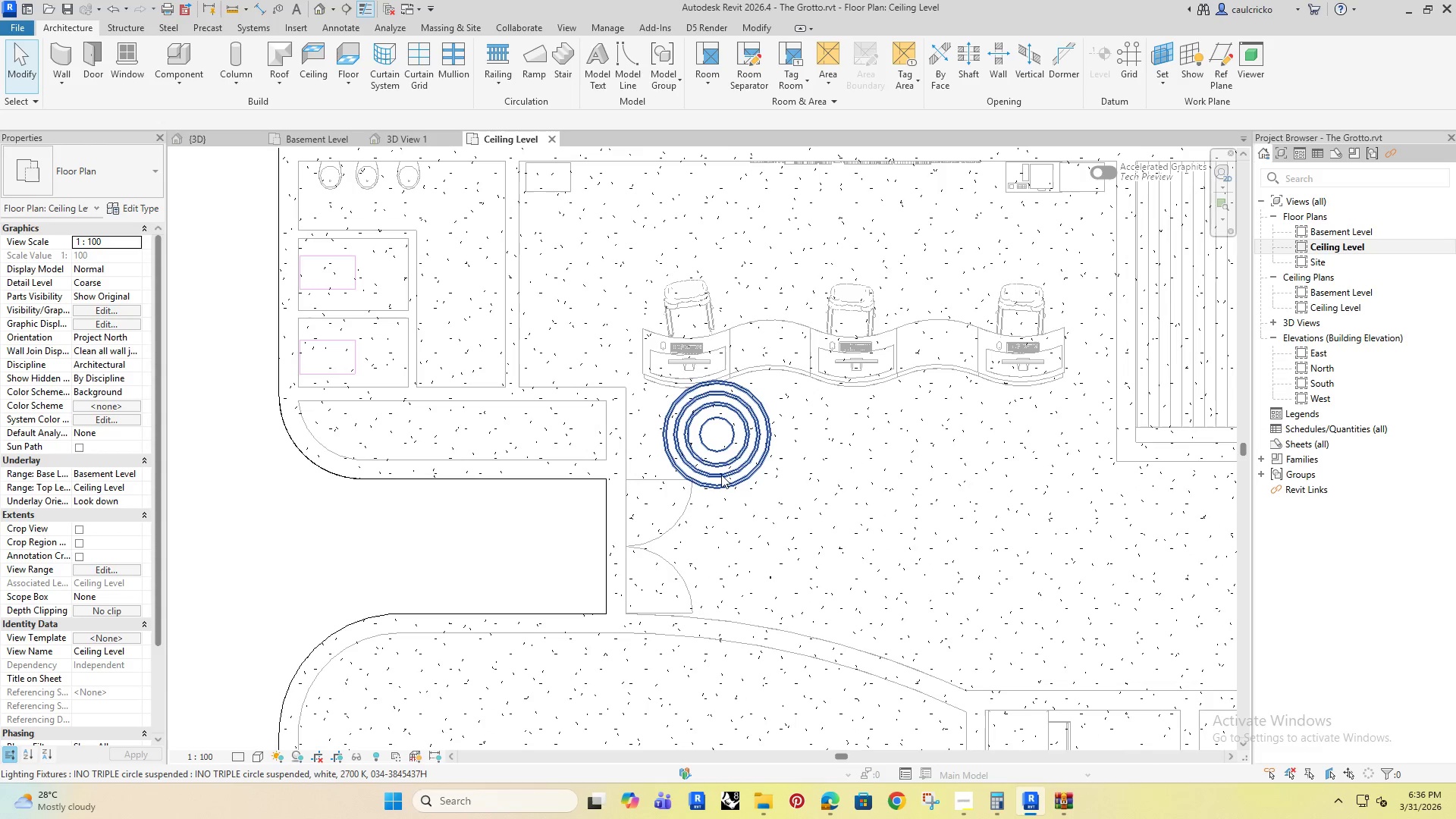 
left_click_drag(start_coordinate=[750, 428], to_coordinate=[886, 223])
 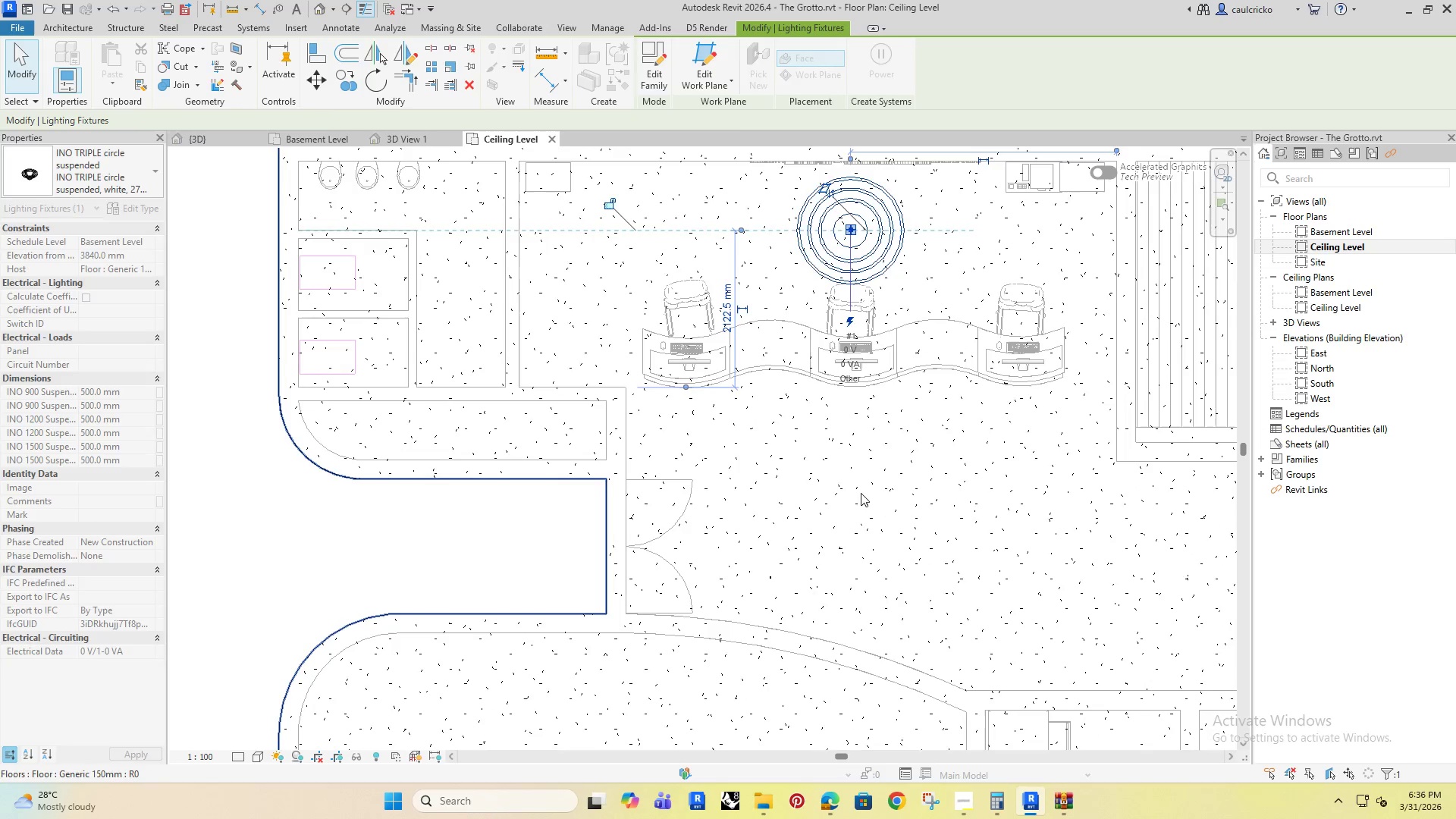 
left_click([861, 494])
 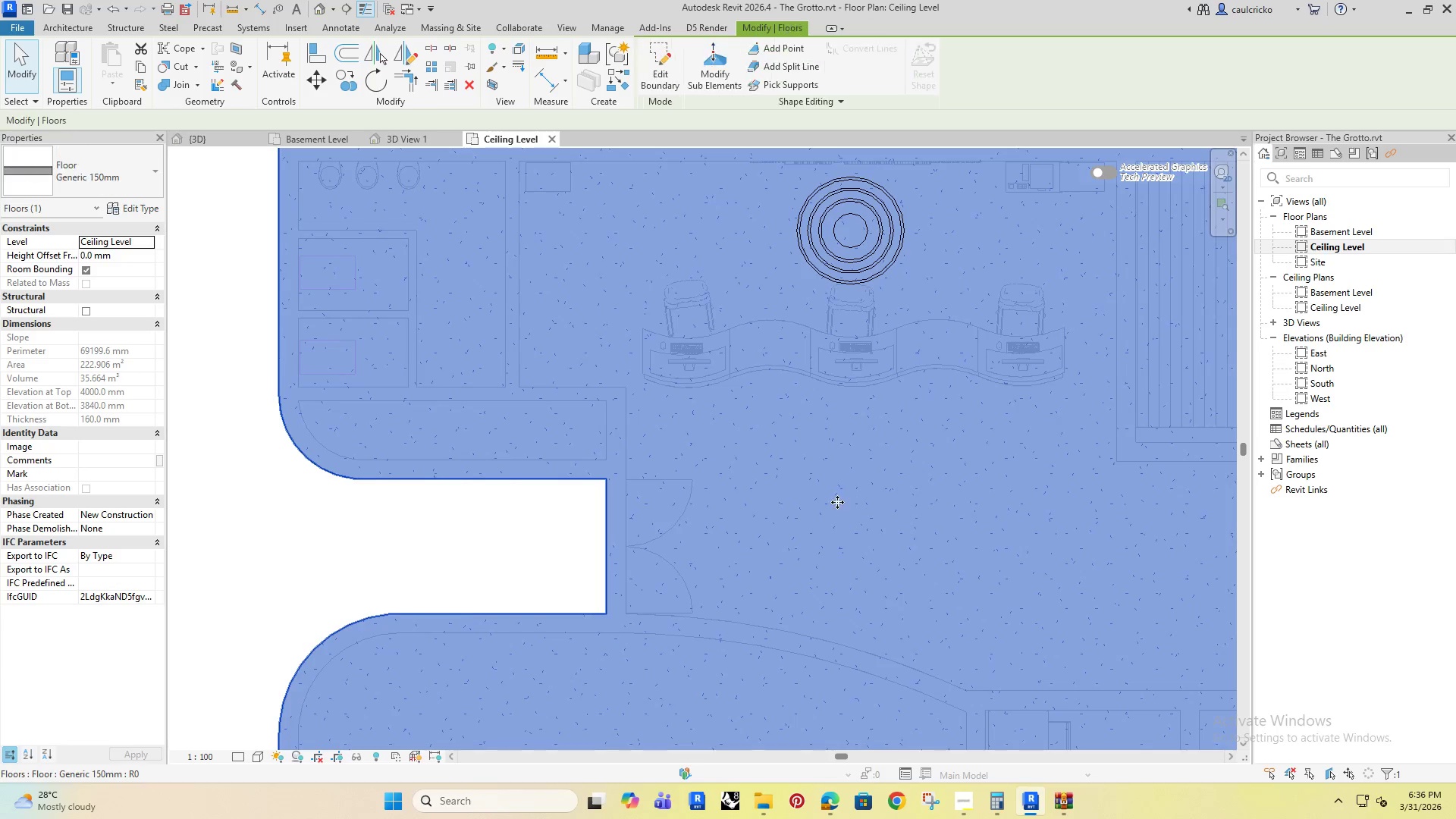 
left_click([416, 460])
 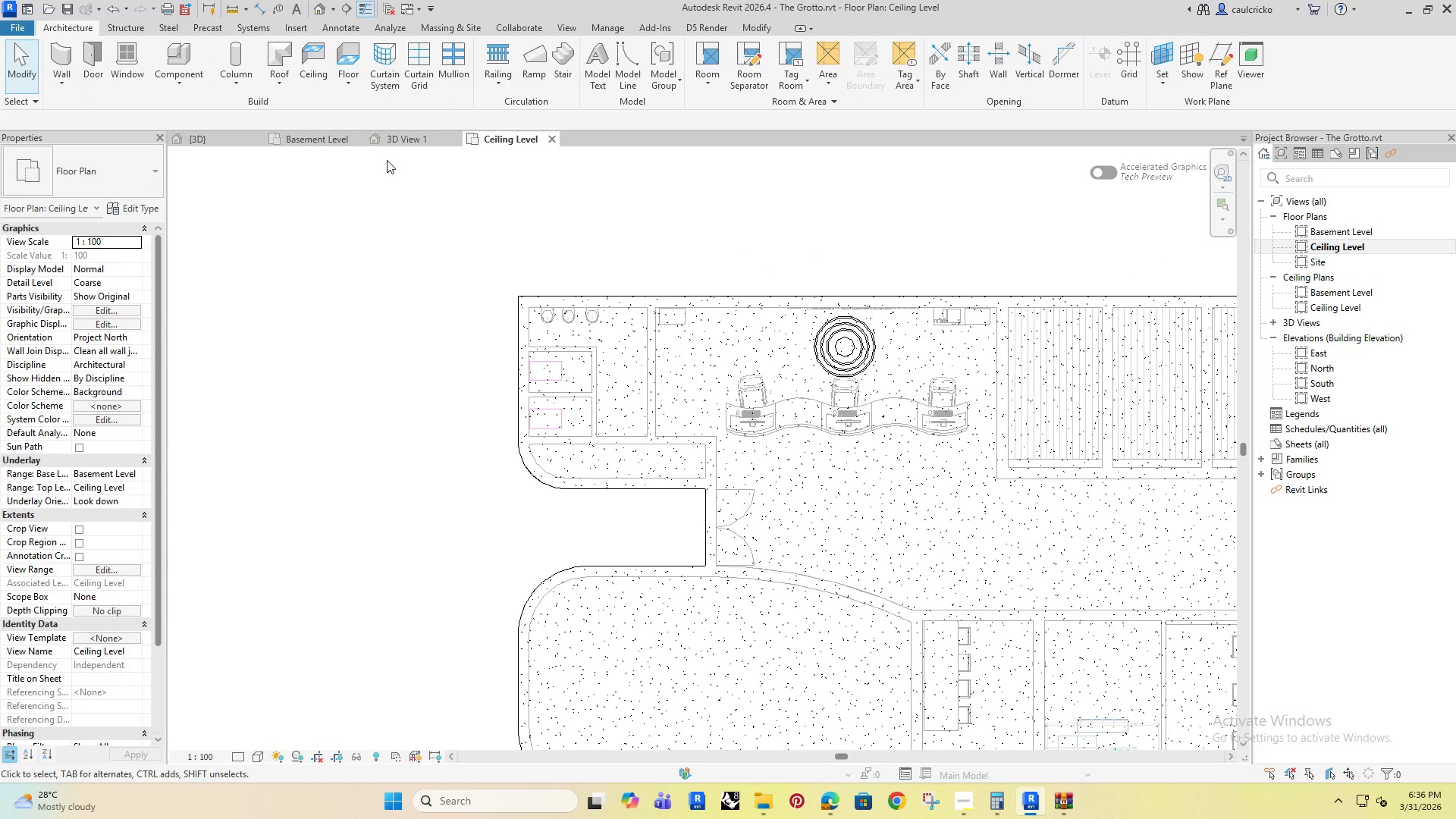 
scroll: coordinate [837, 502], scroll_direction: down, amount: 4.0
 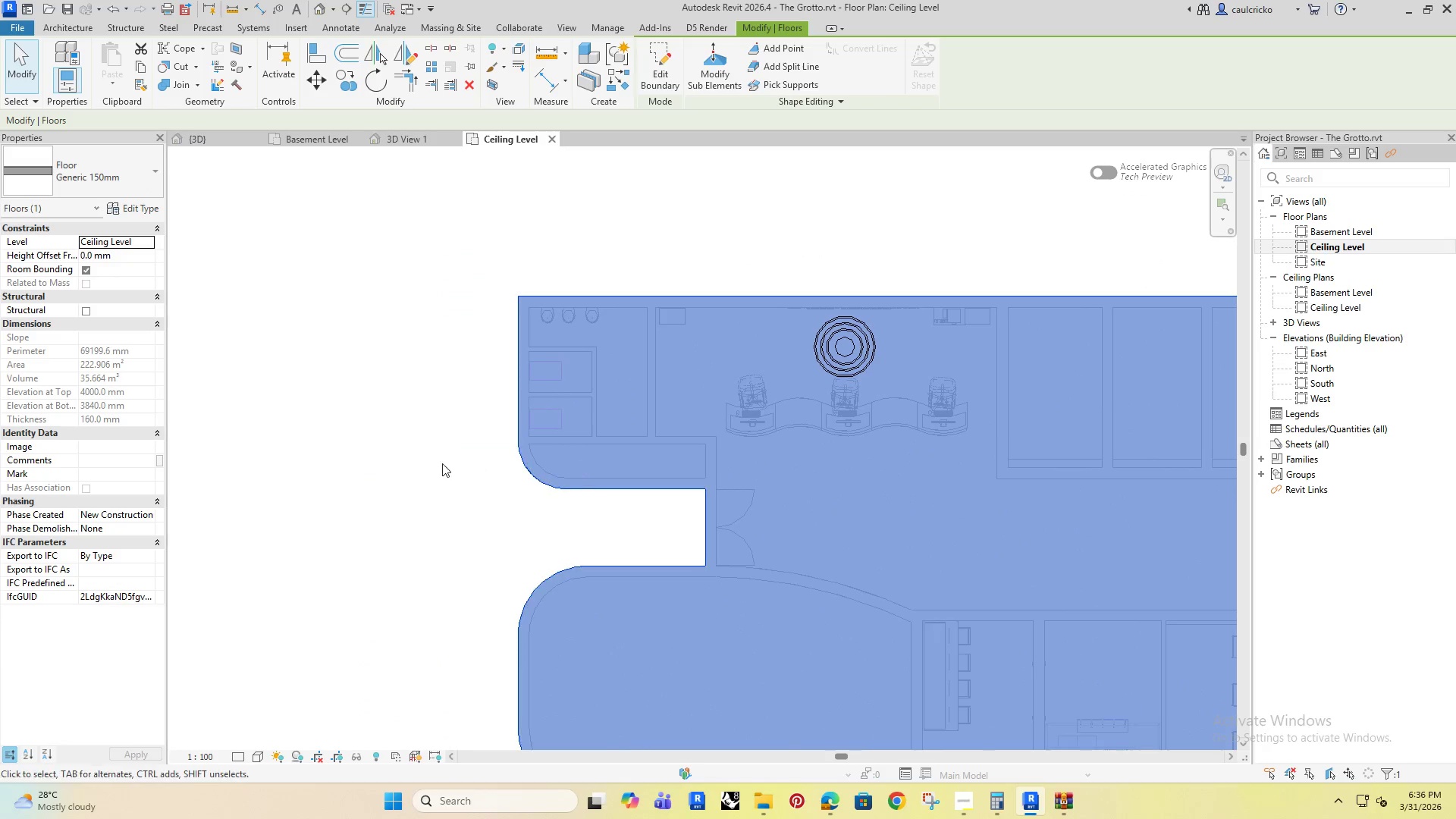 
left_click([405, 139])
 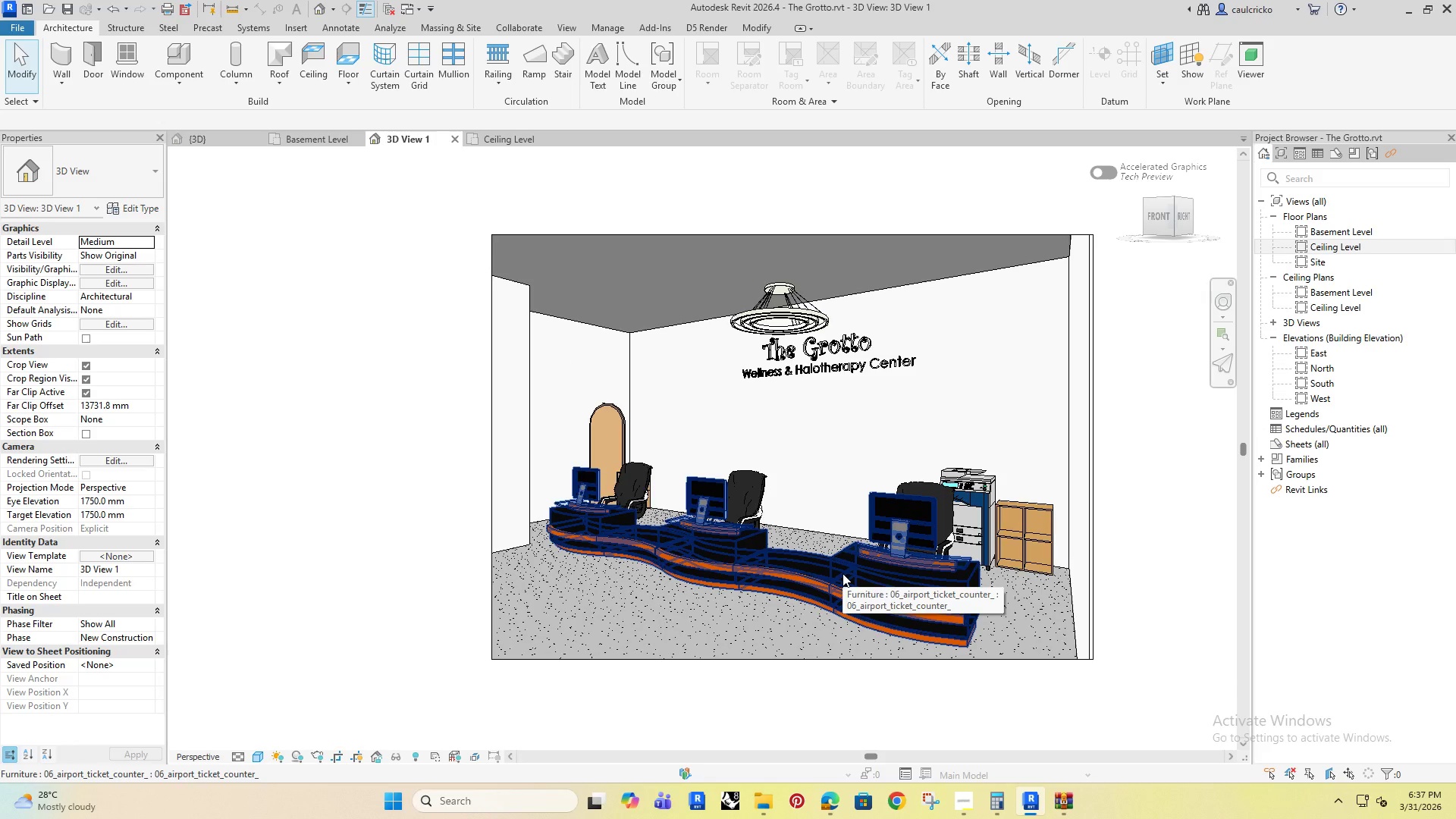 
wait(13.06)
 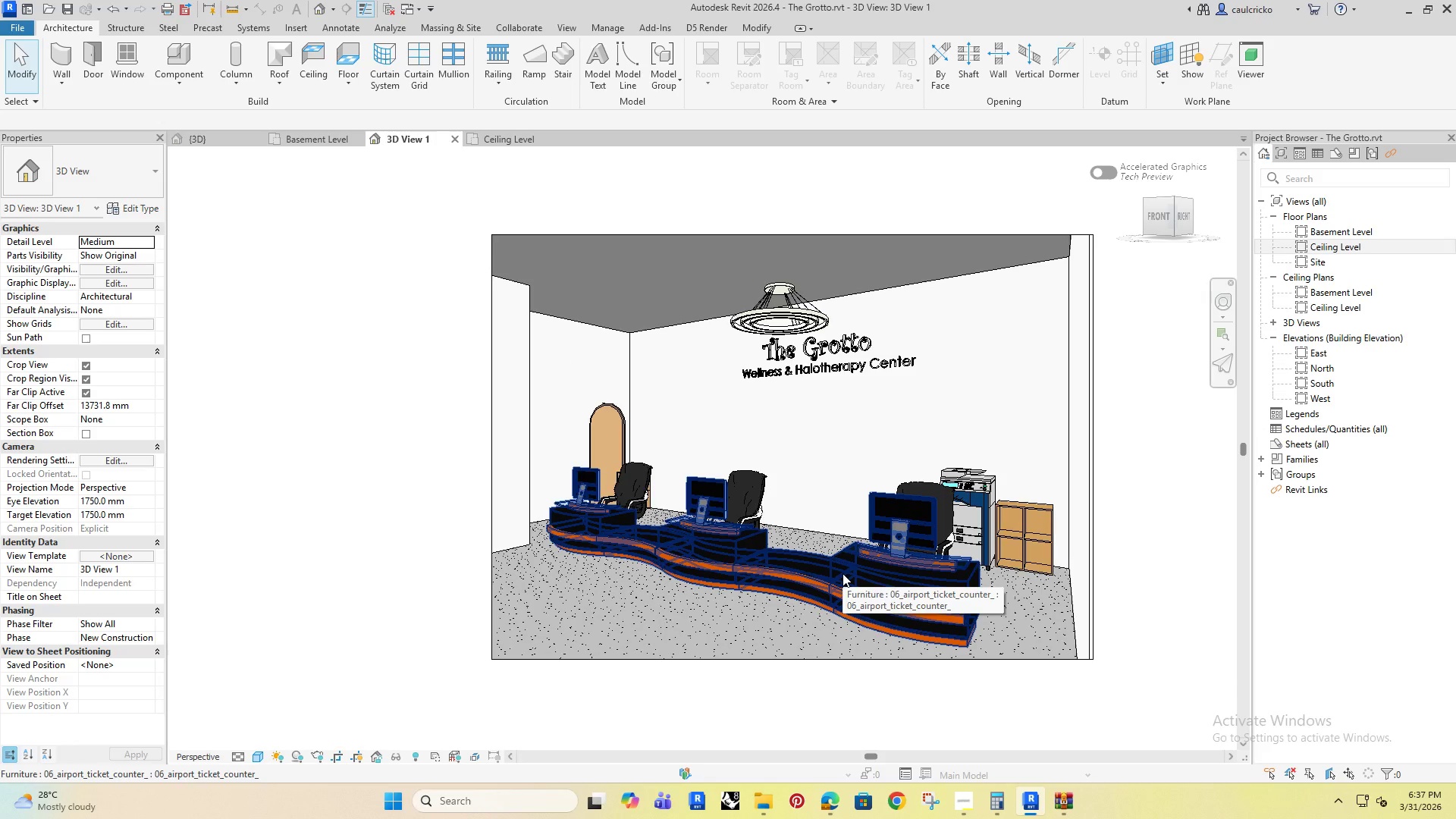 
left_click([762, 795])
 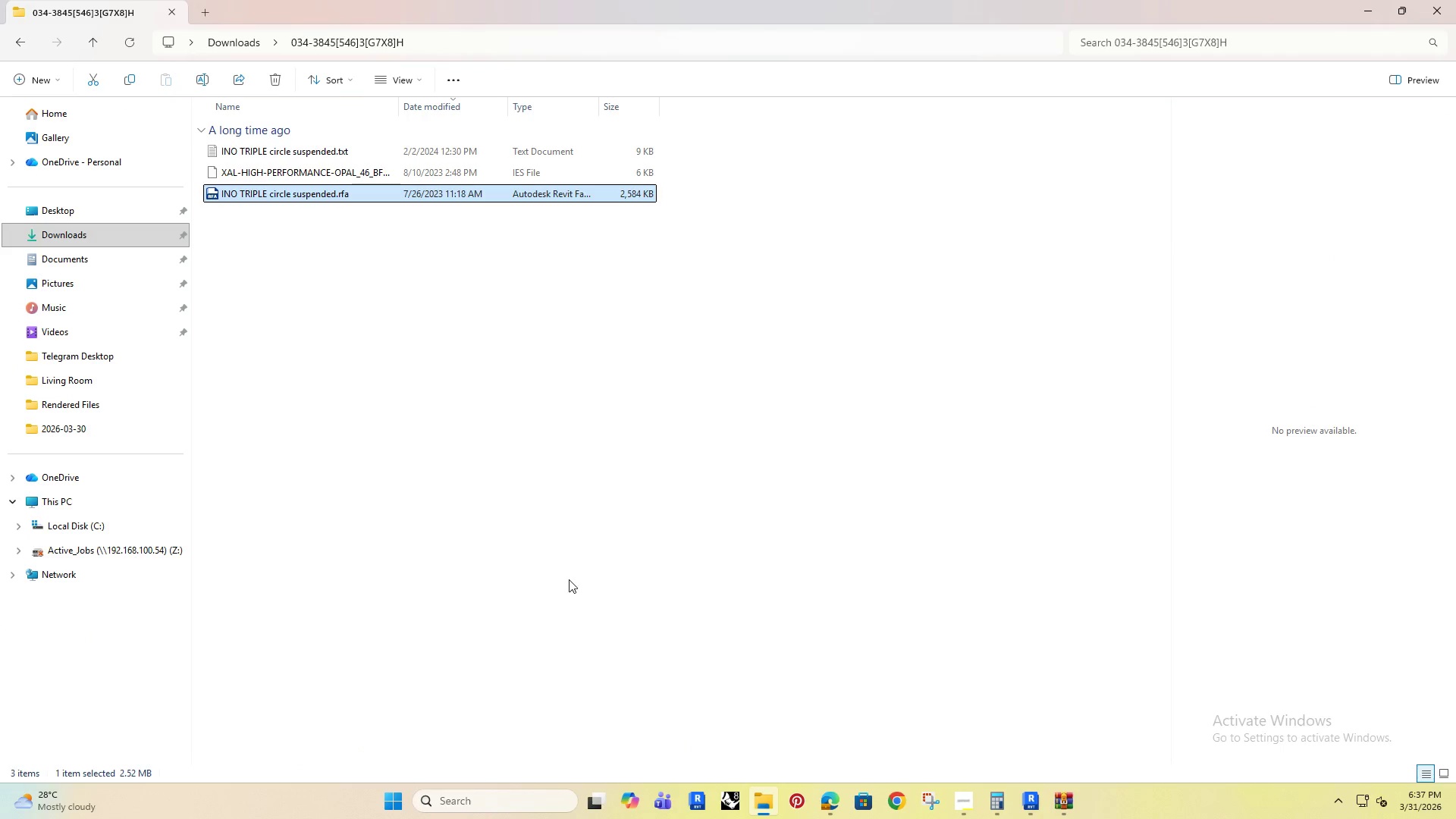 
left_click([356, 290])
 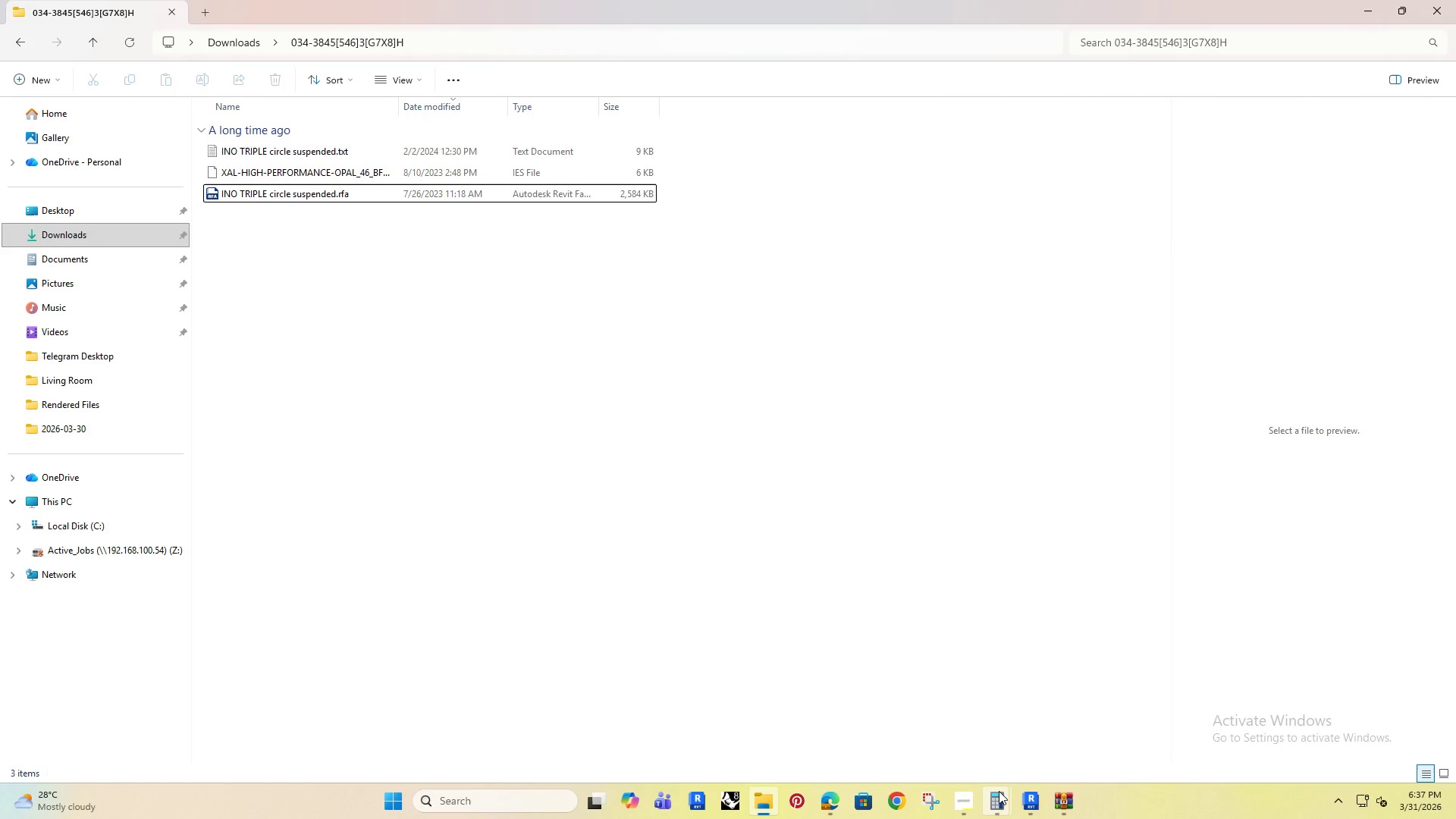 
left_click([1023, 797])
 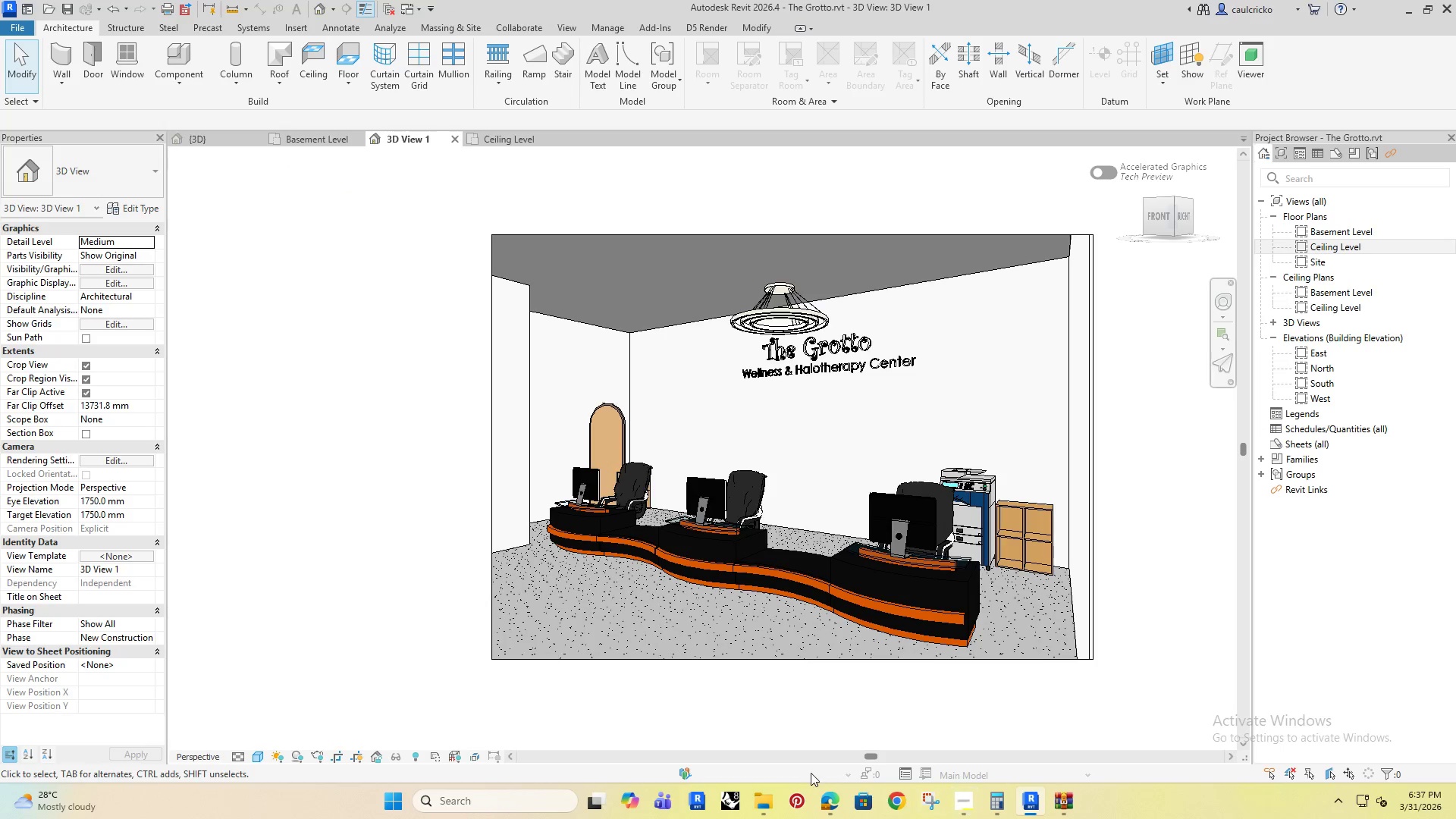 
left_click([829, 795])
 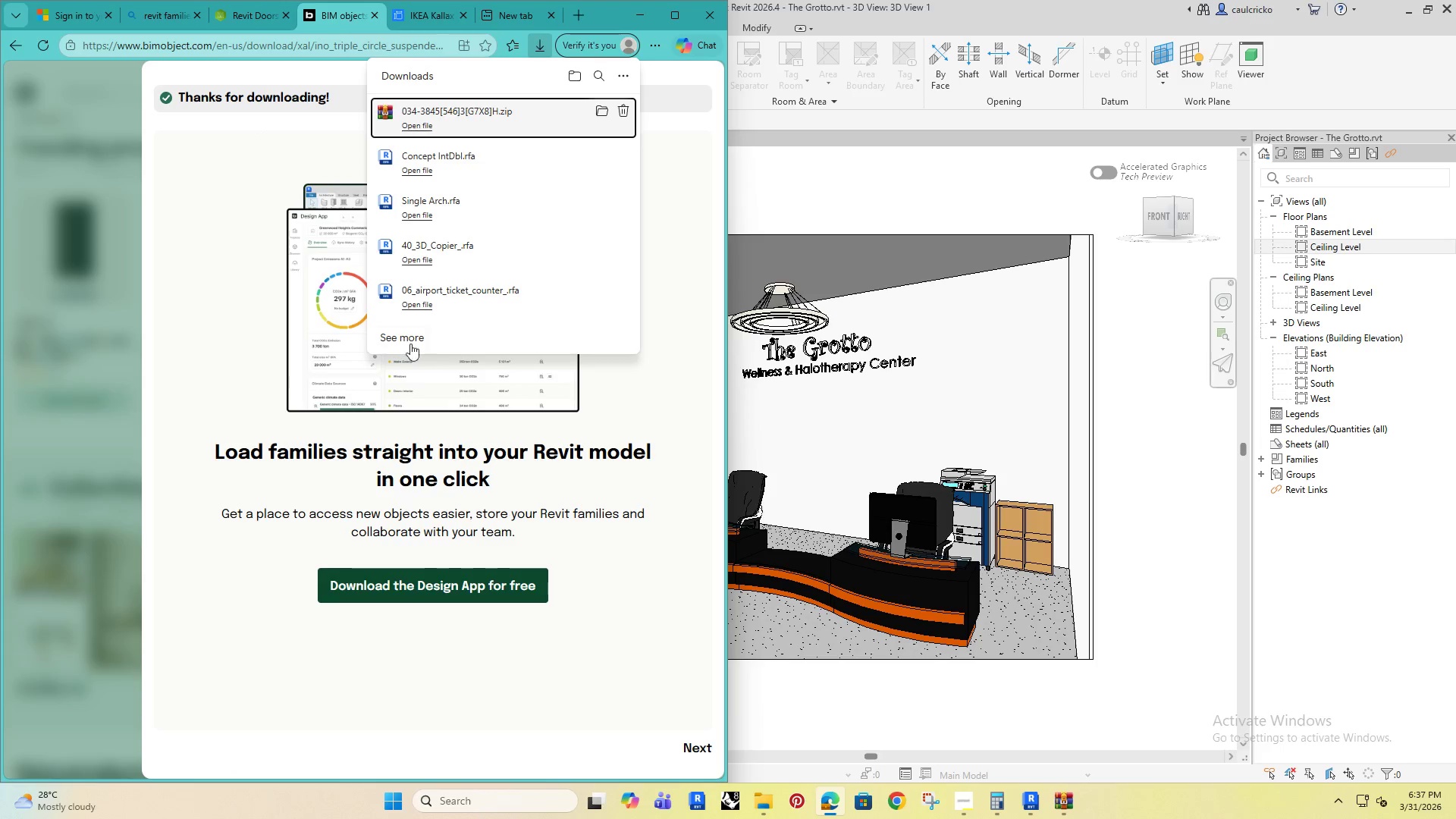 
left_click([229, 362])
 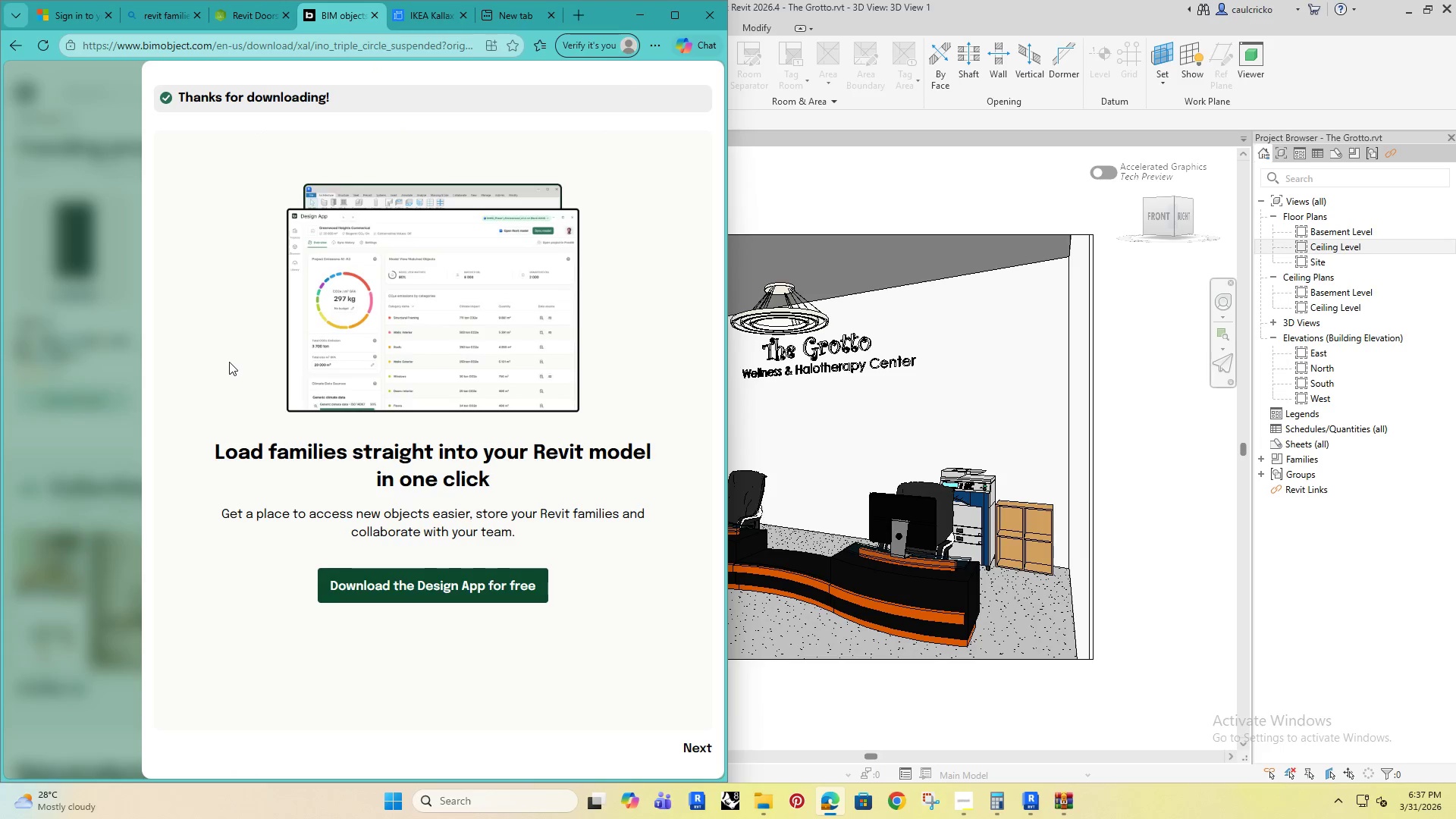 
scroll: coordinate [231, 366], scroll_direction: down, amount: 5.0
 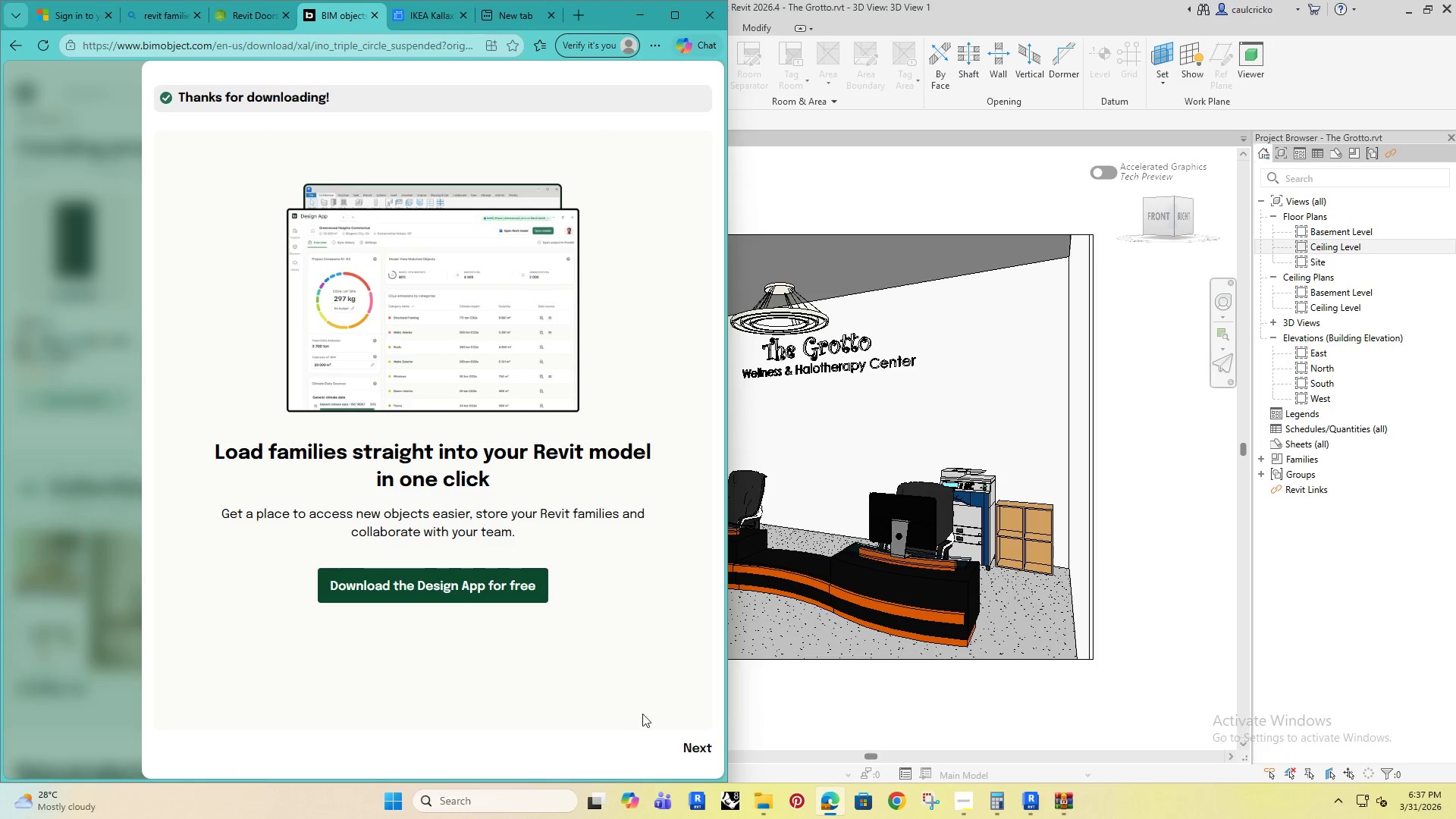 
left_click([689, 748])
 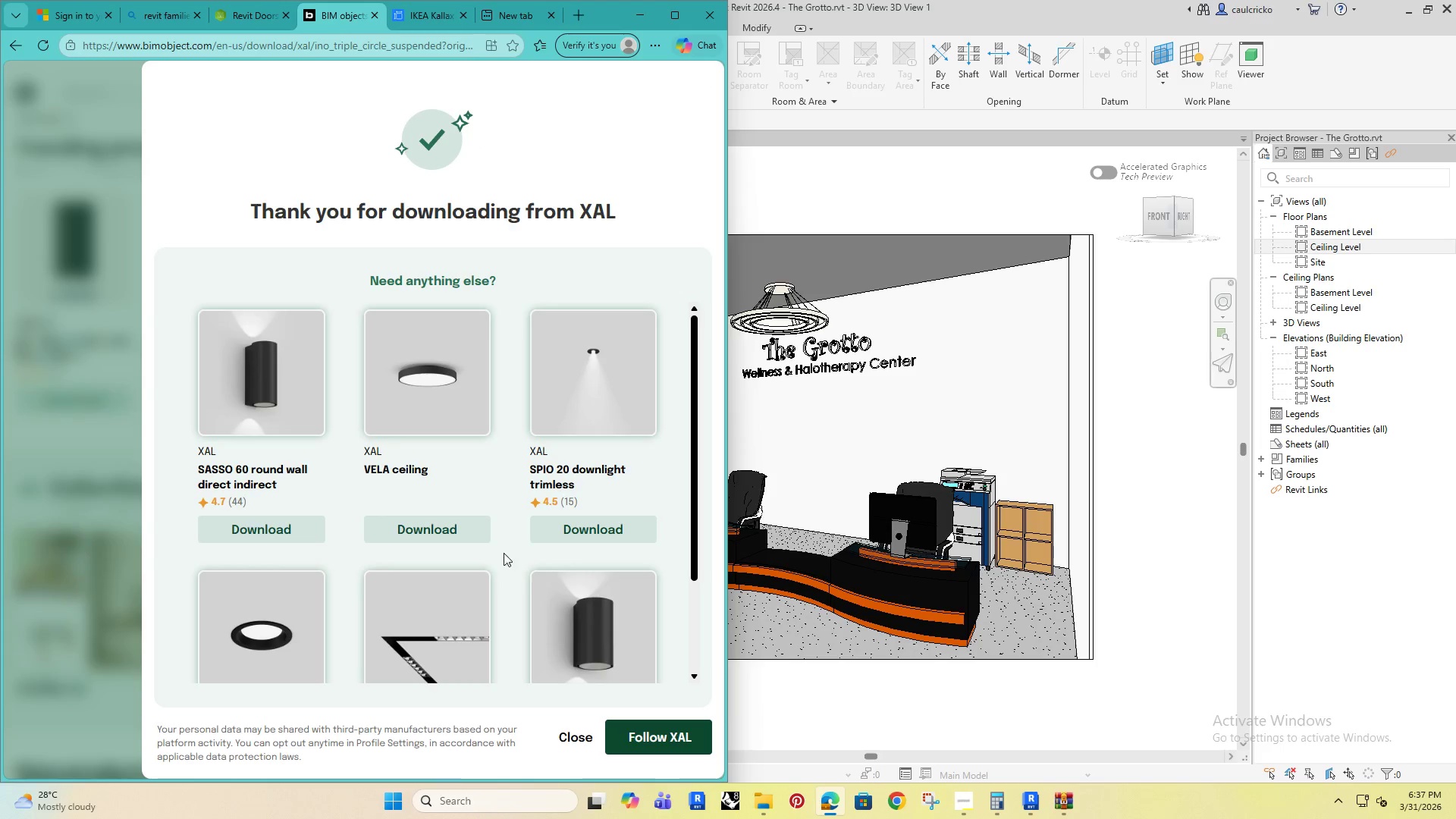 
scroll: coordinate [498, 550], scroll_direction: down, amount: 5.0
 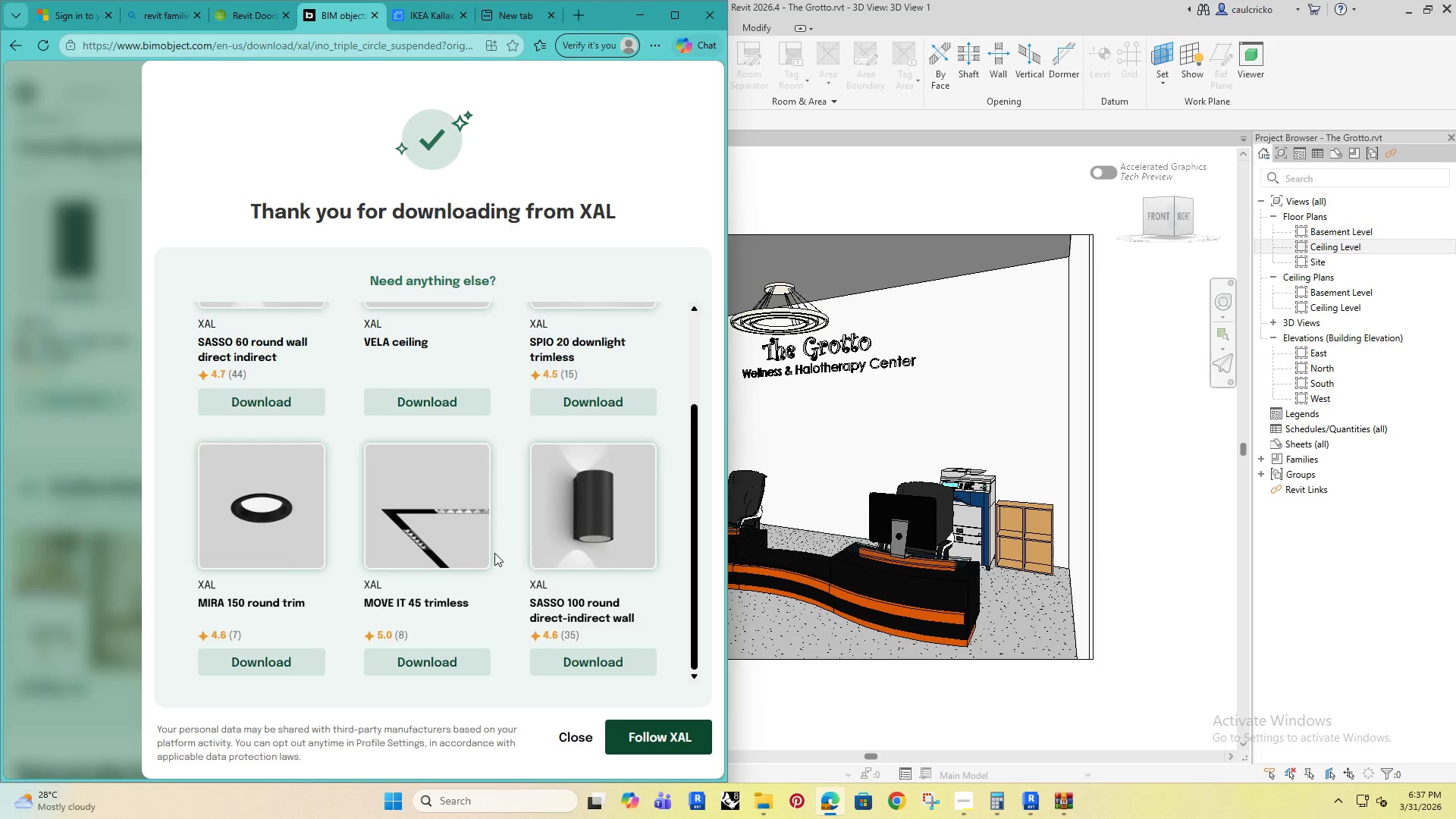 
scroll: coordinate [494, 553], scroll_direction: up, amount: 1.0
 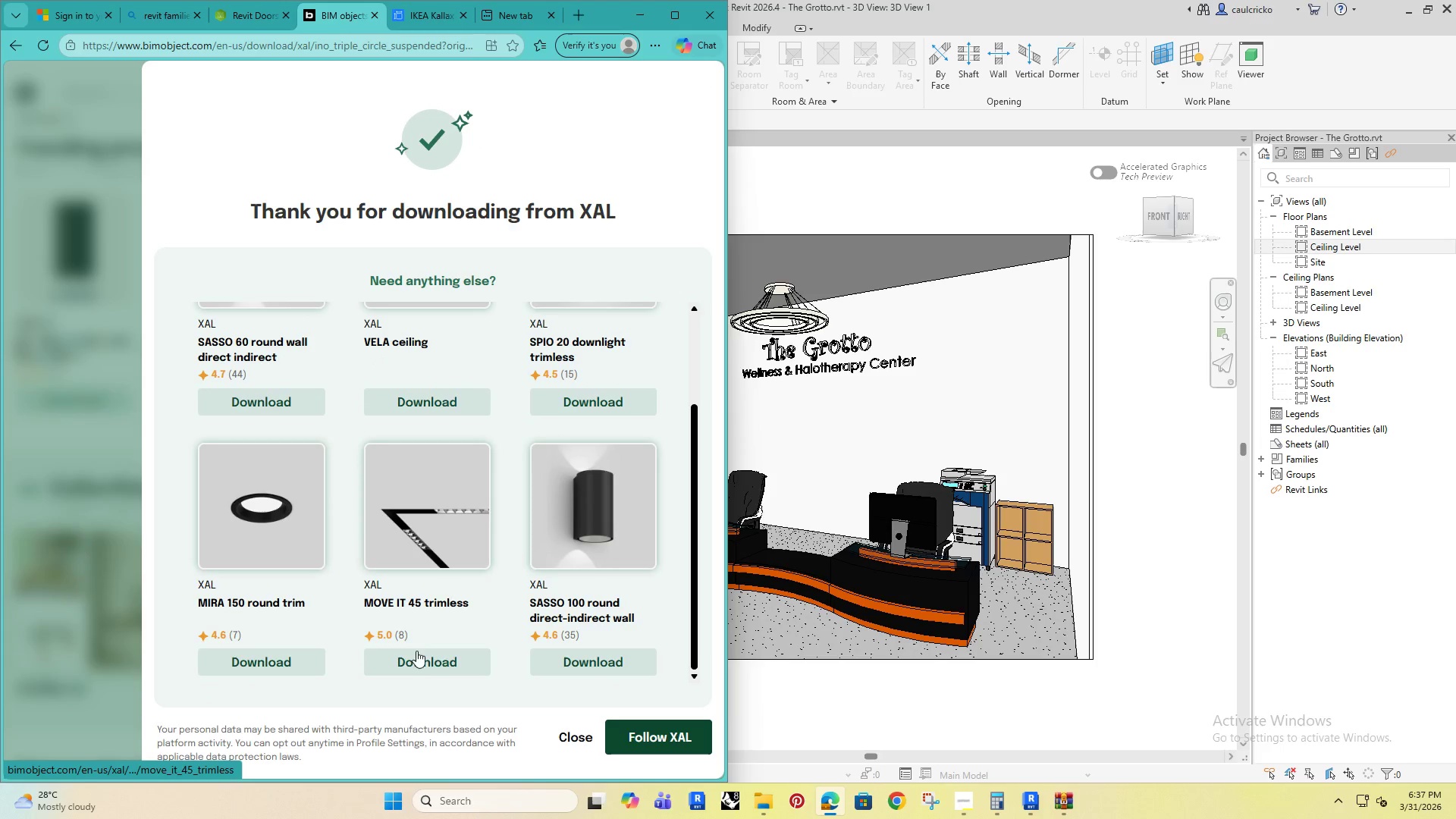 
left_click([414, 662])
 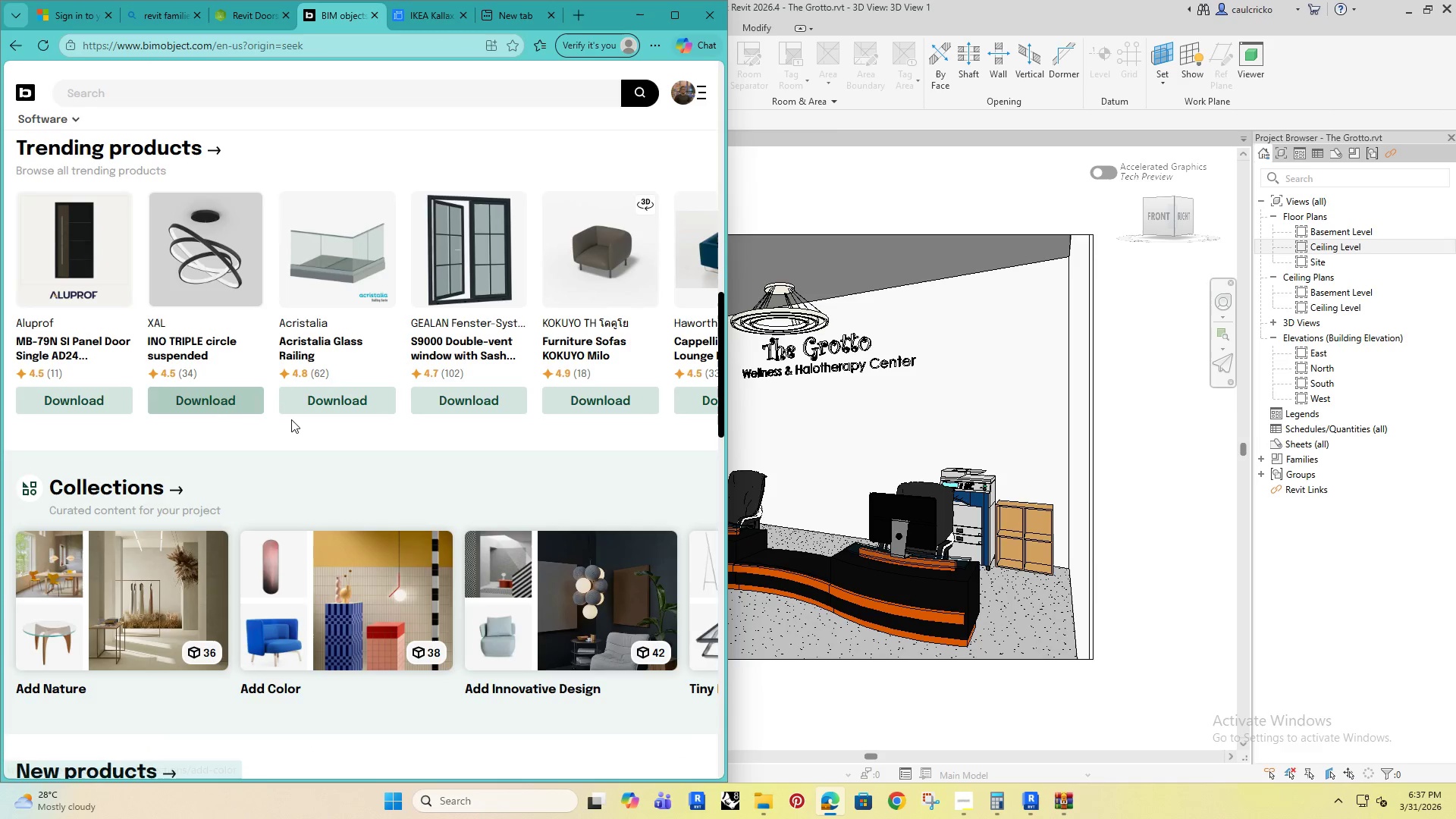 
scroll: coordinate [470, 383], scroll_direction: up, amount: 9.0
 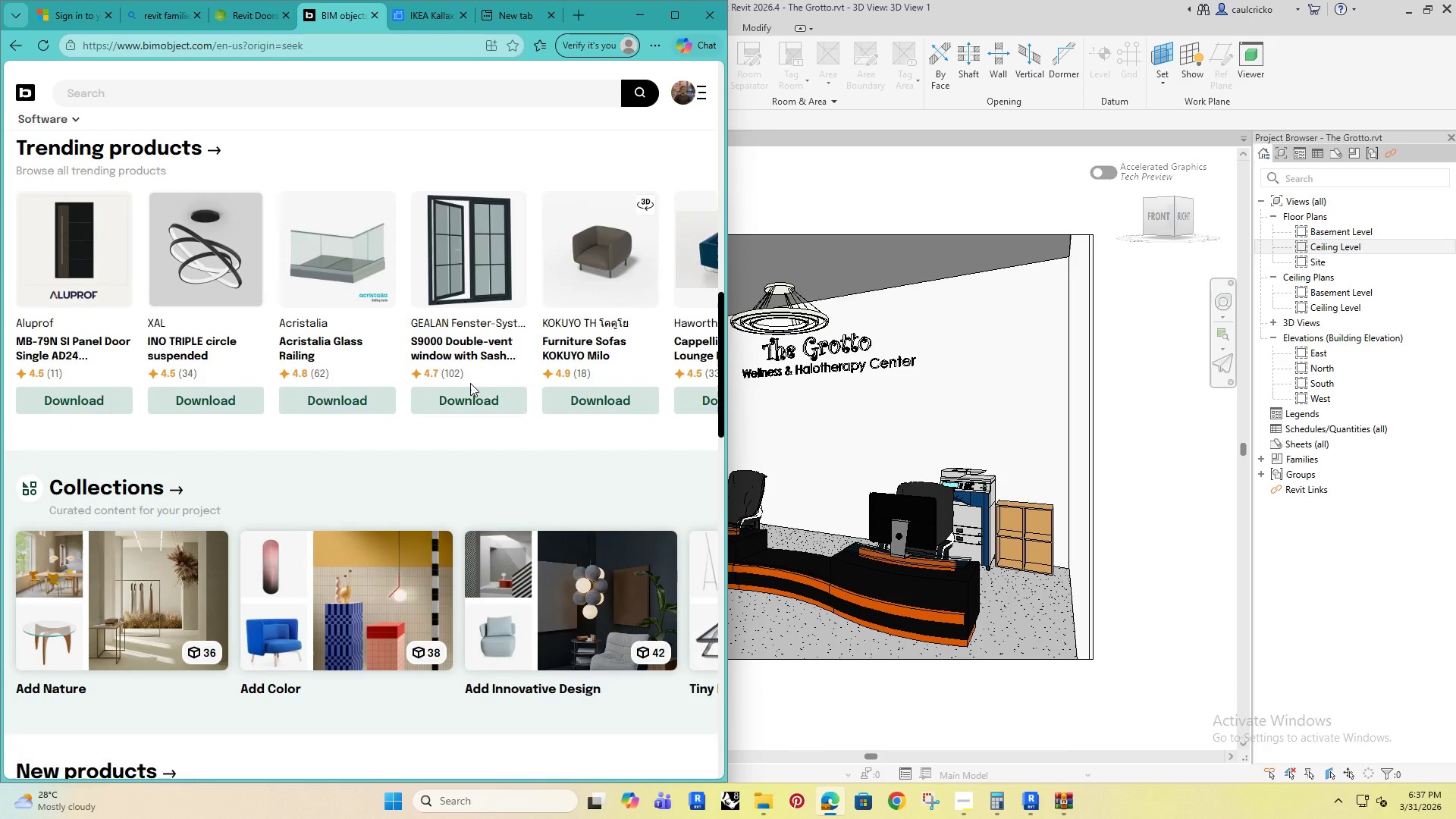 
scroll: coordinate [470, 383], scroll_direction: down, amount: 5.0
 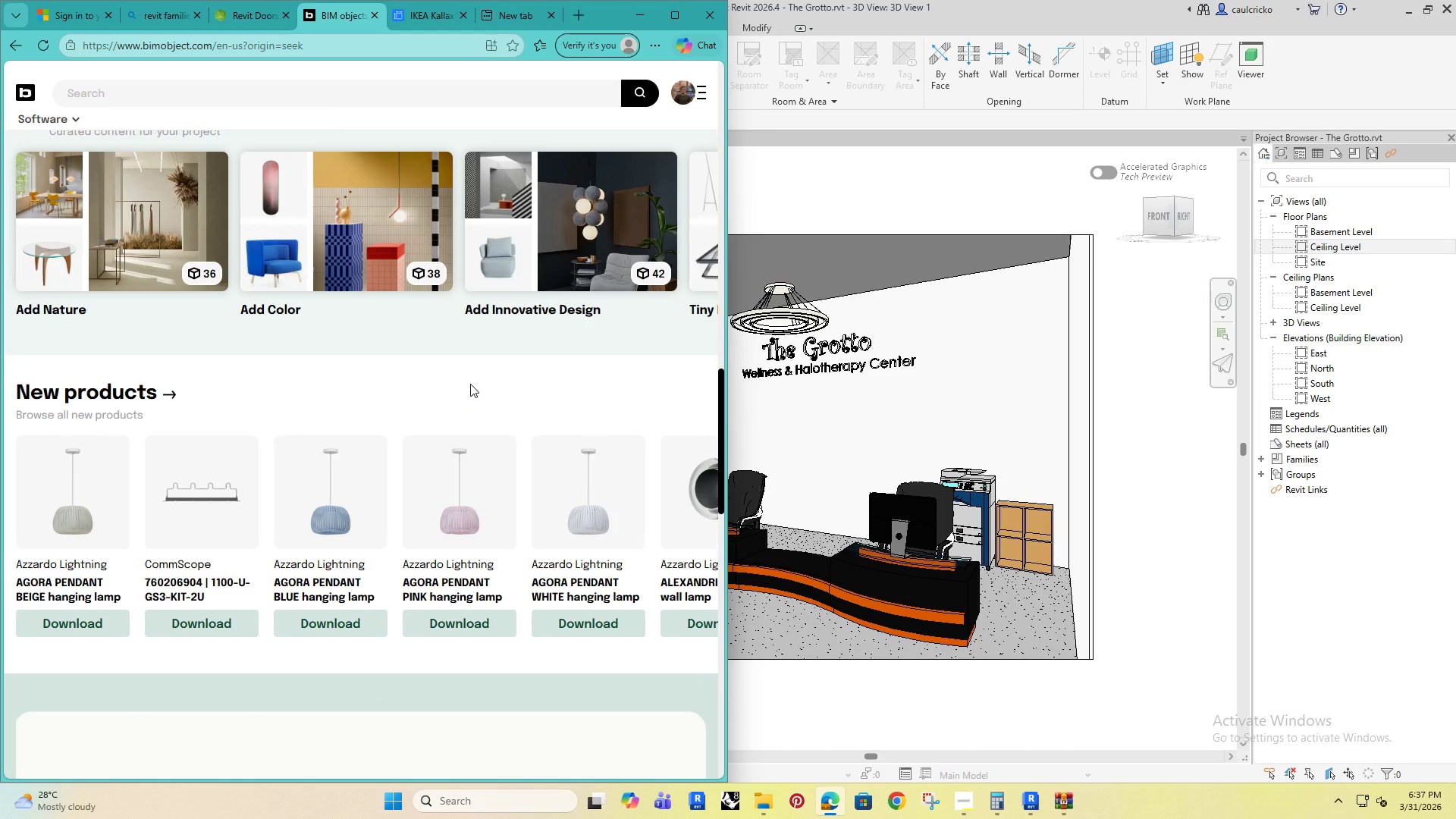 
scroll: coordinate [158, 433], scroll_direction: up, amount: 7.0
 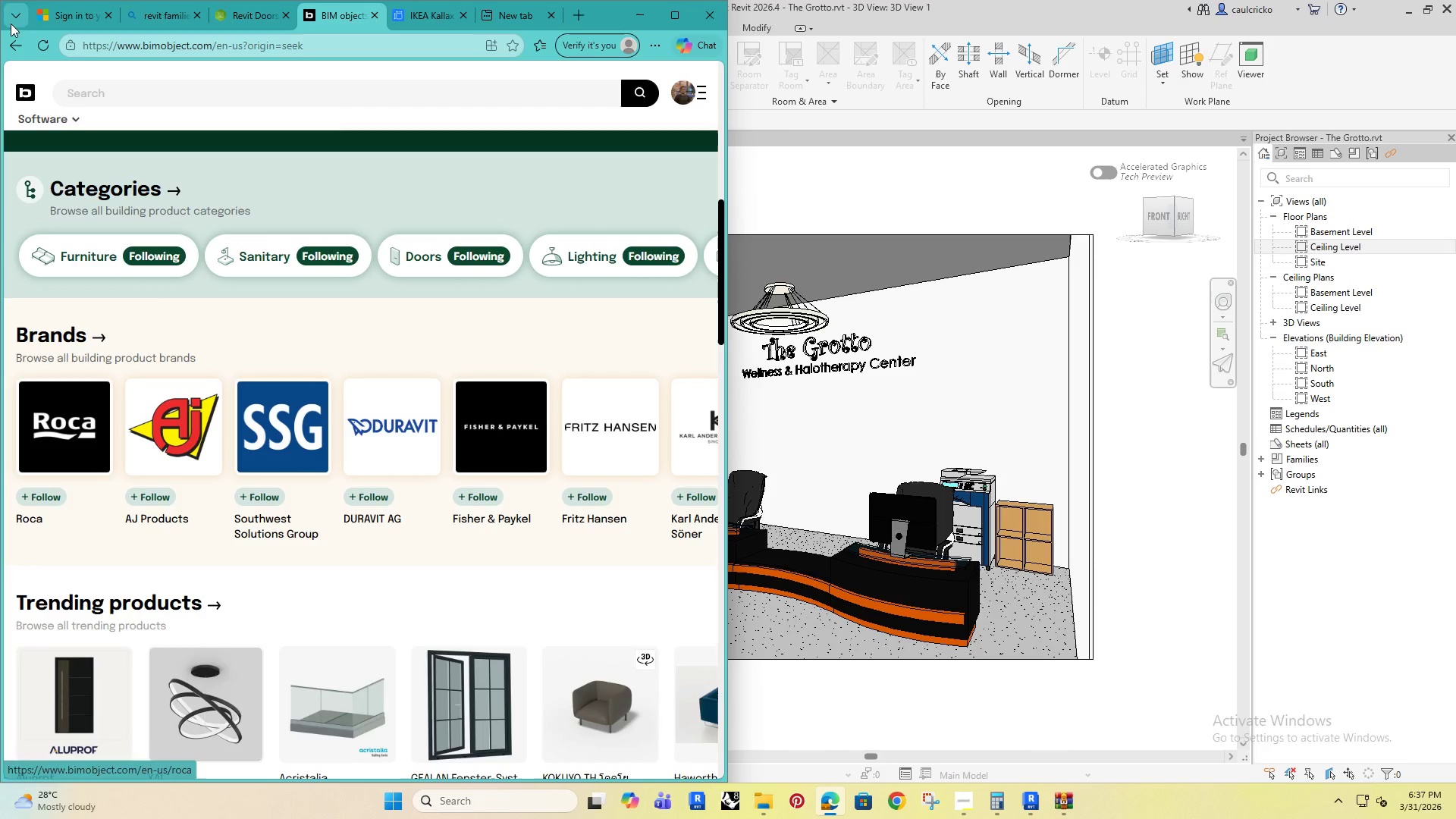 
left_click([13, 46])
 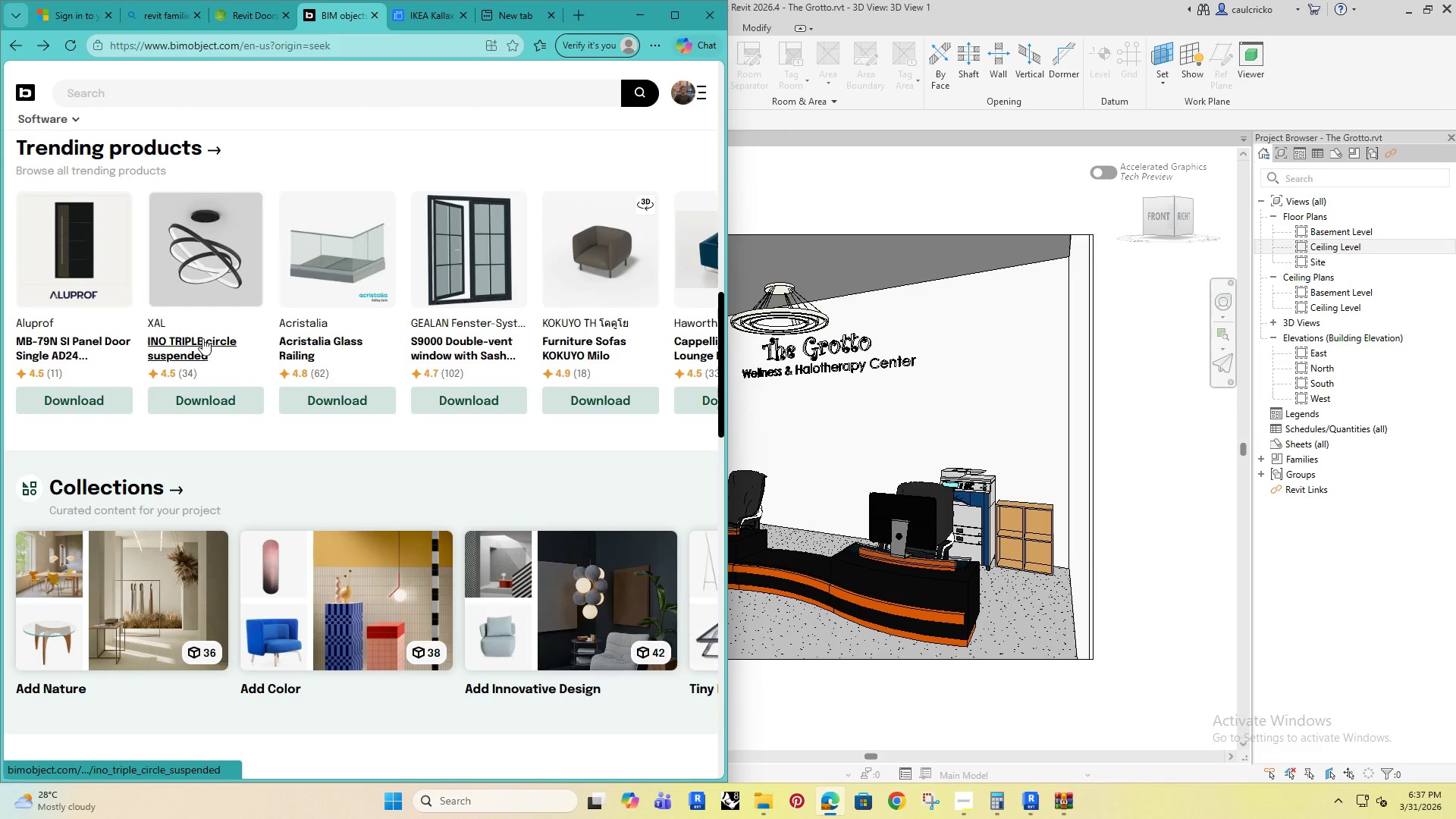 
scroll: coordinate [405, 338], scroll_direction: down, amount: 5.0
 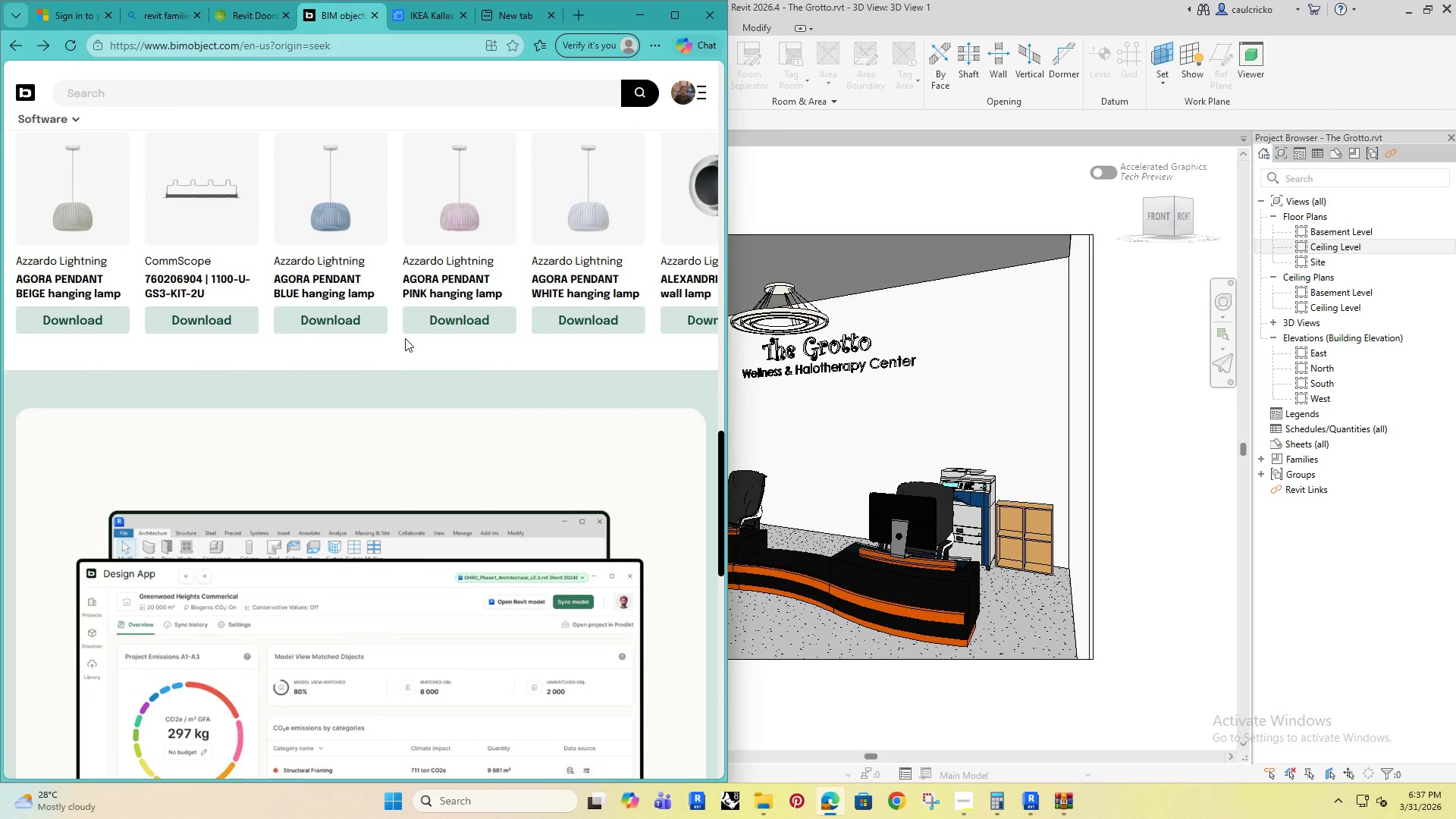 
left_click([259, 83])
 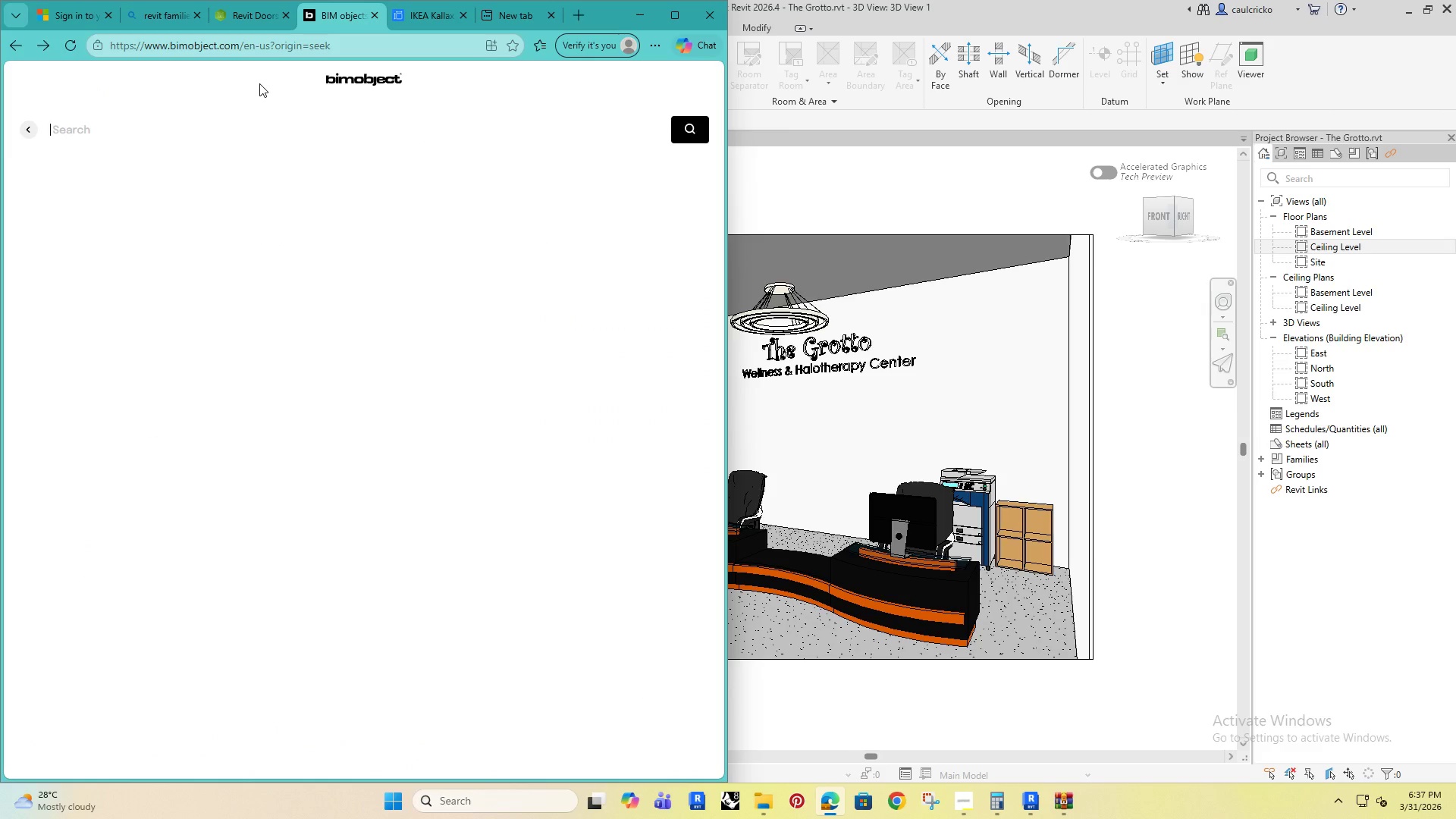 
scroll: coordinate [410, 336], scroll_direction: up, amount: 6.0
 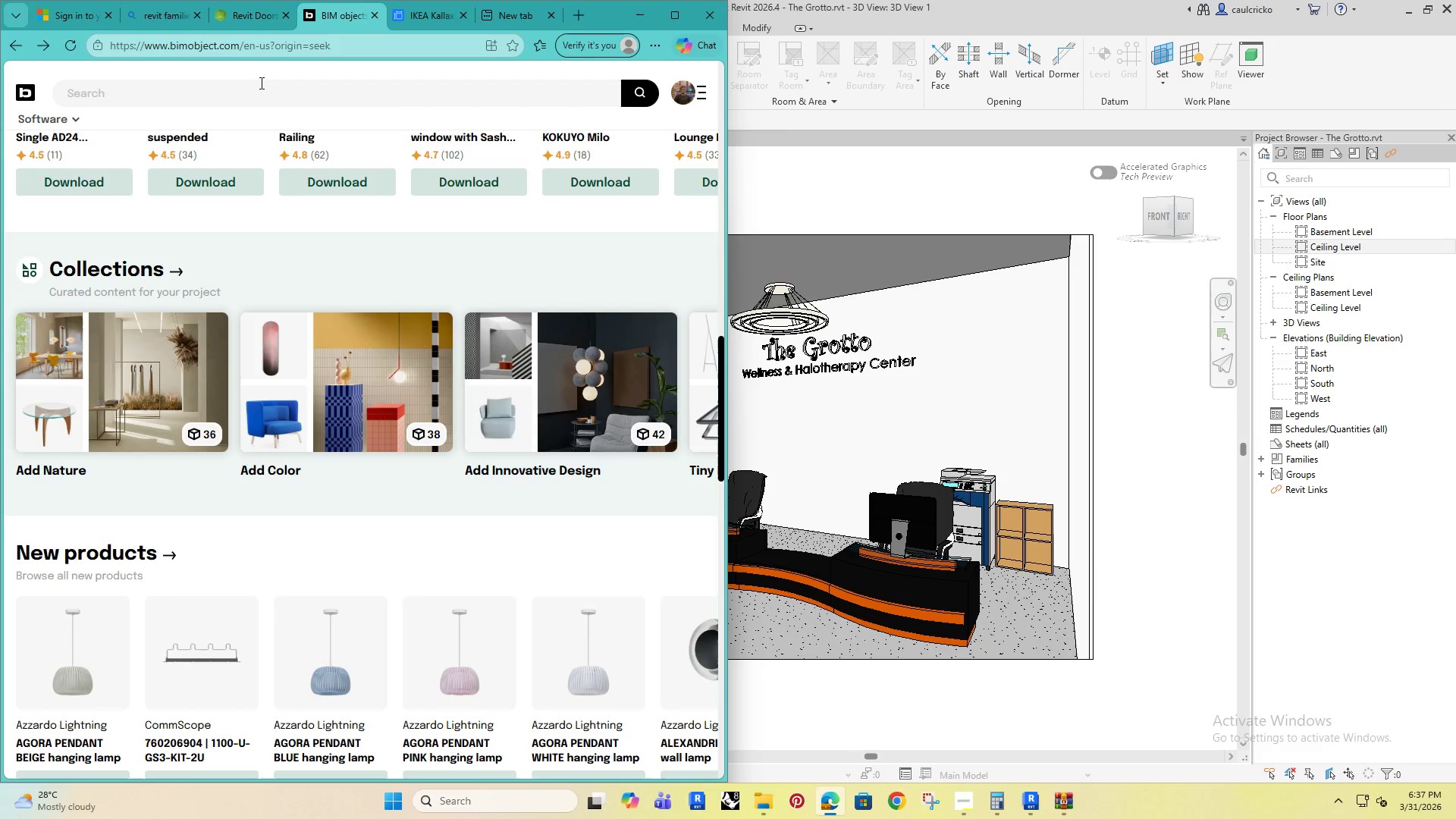 
type(tc)
key(Backspace)
type(racklight)
 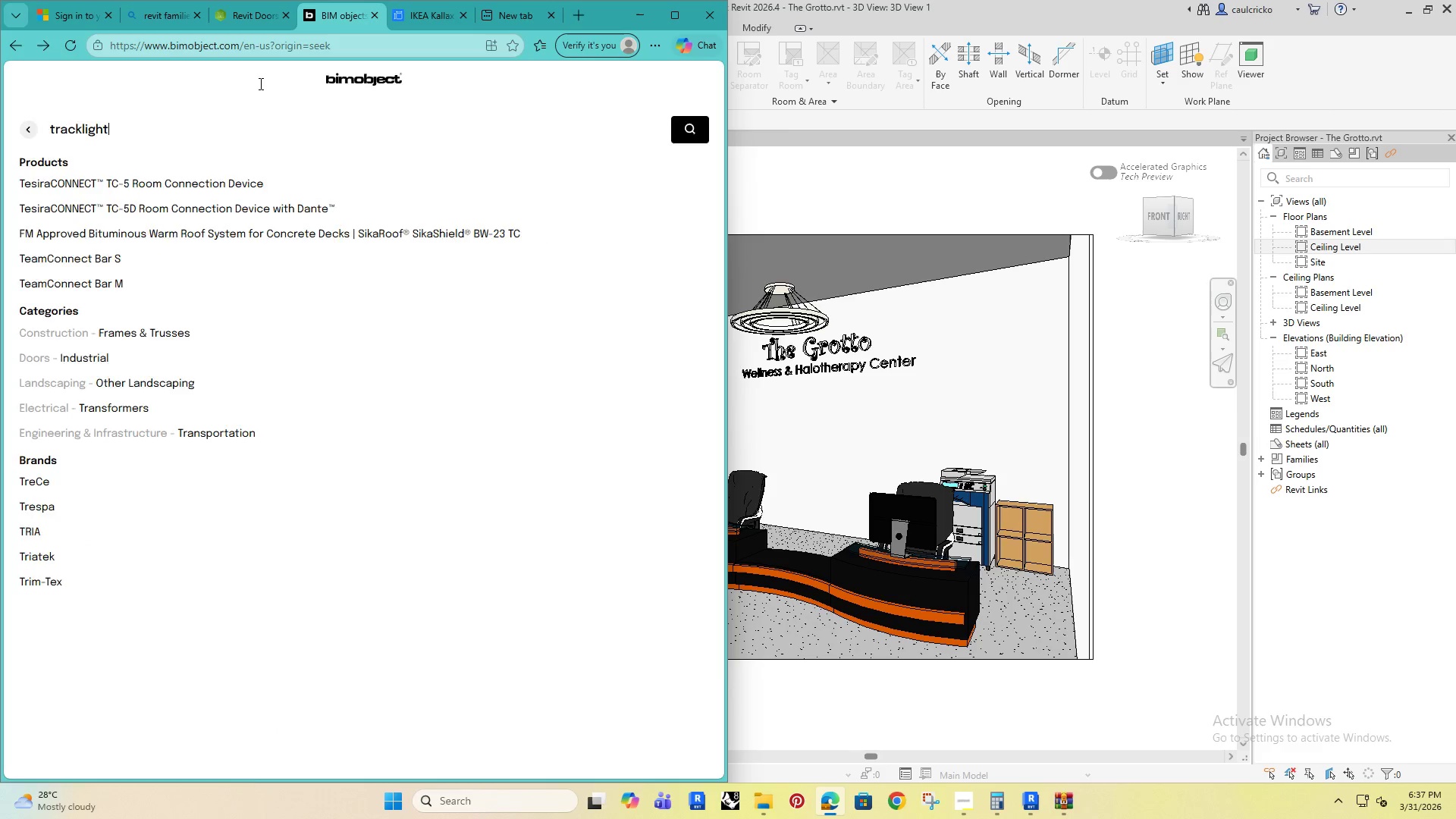 
key(Enter)
 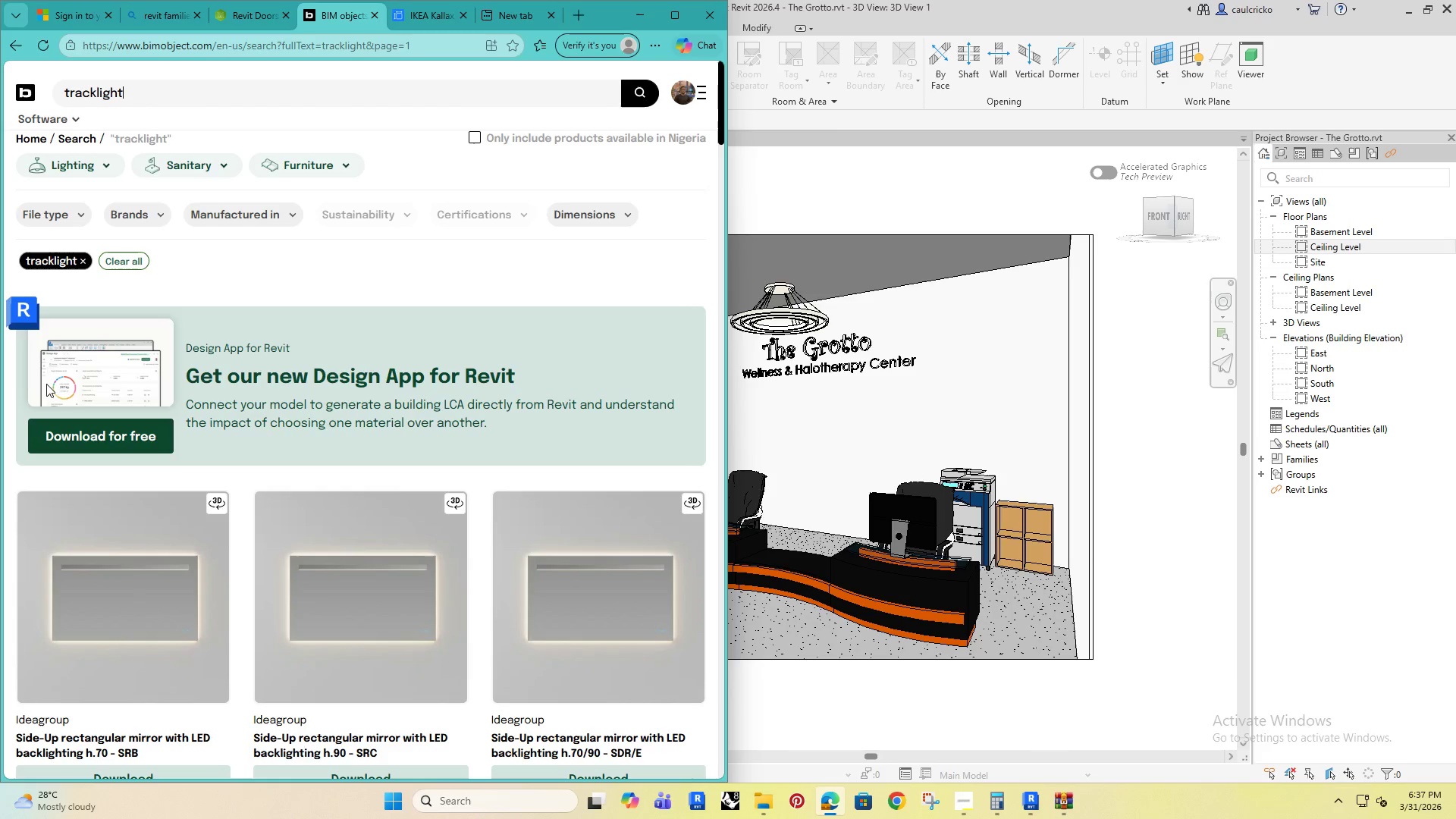 
scroll: coordinate [62, 423], scroll_direction: down, amount: 12.0
 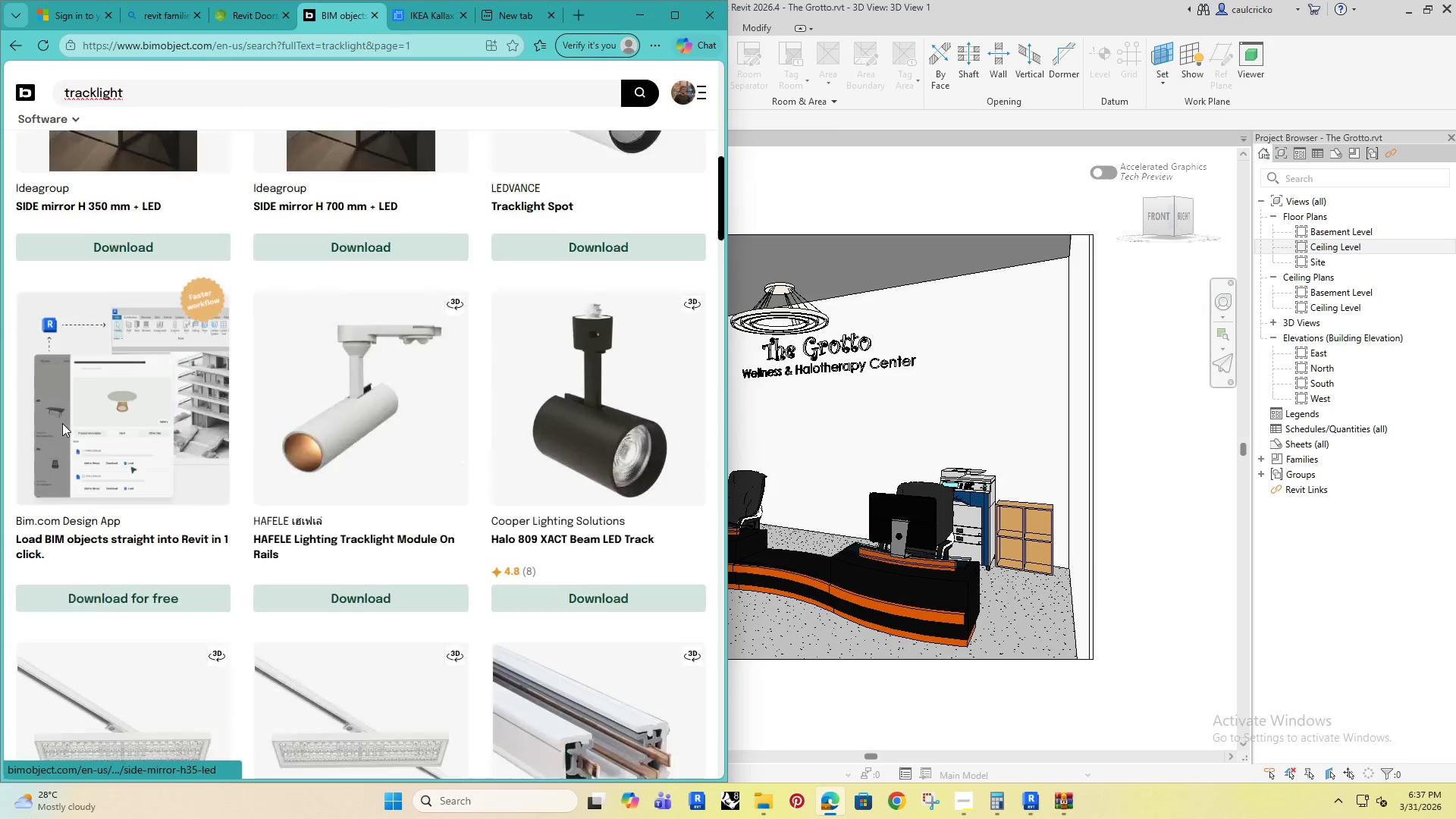 
mouse_move([74, 421])
 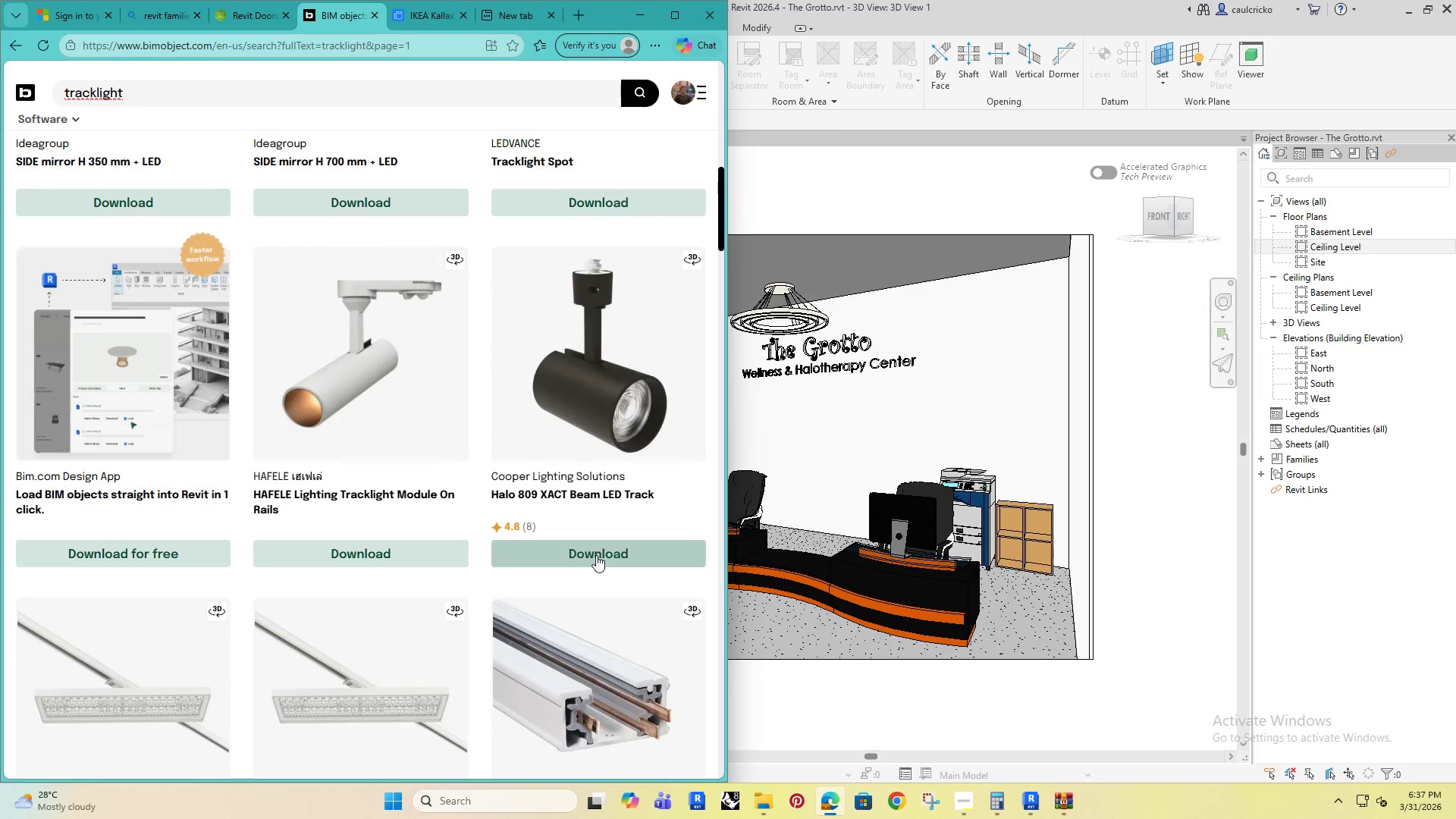 
left_click([594, 553])
 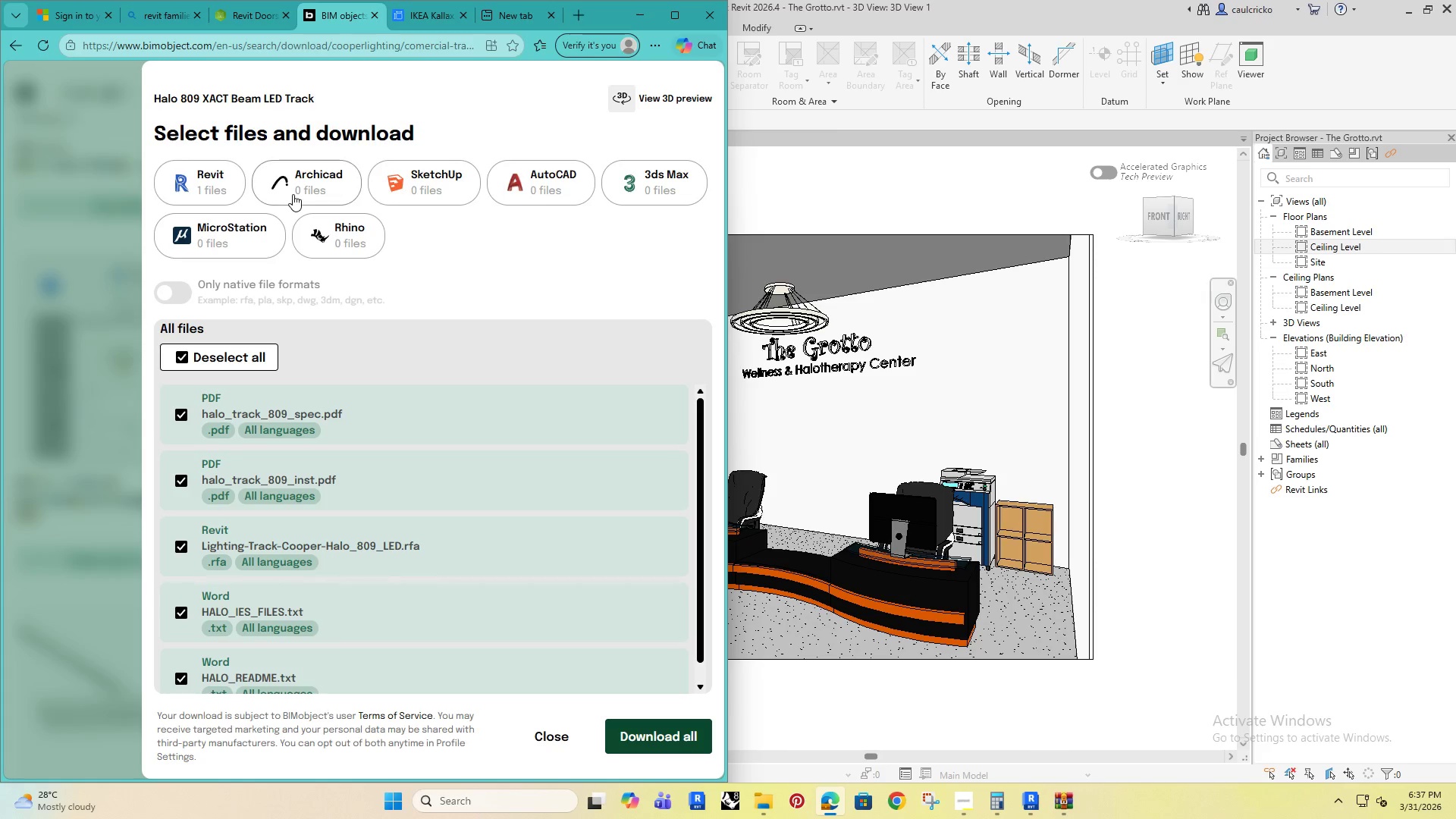 
scroll: coordinate [290, 507], scroll_direction: down, amount: 7.0
 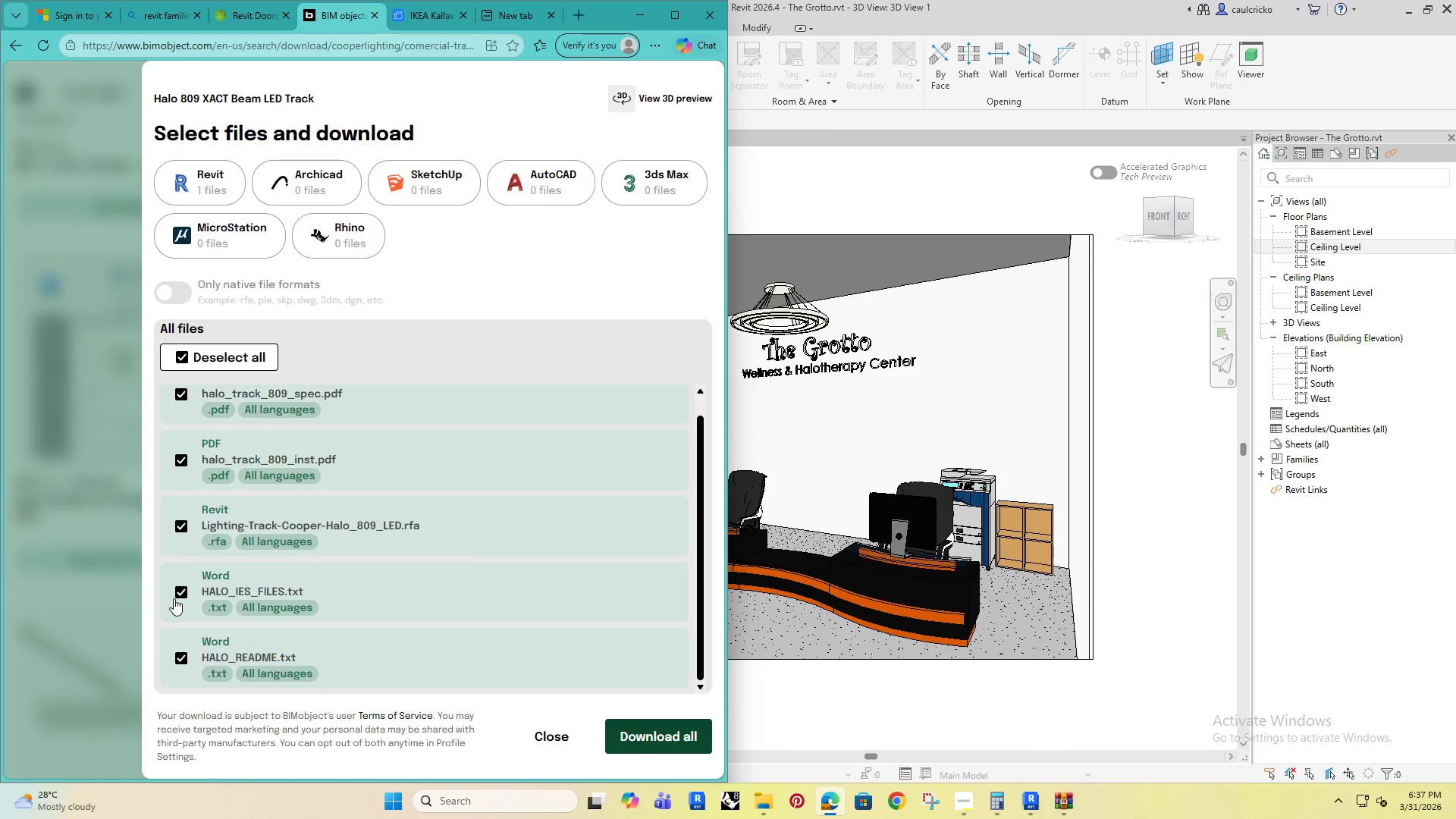 
left_click([176, 596])
 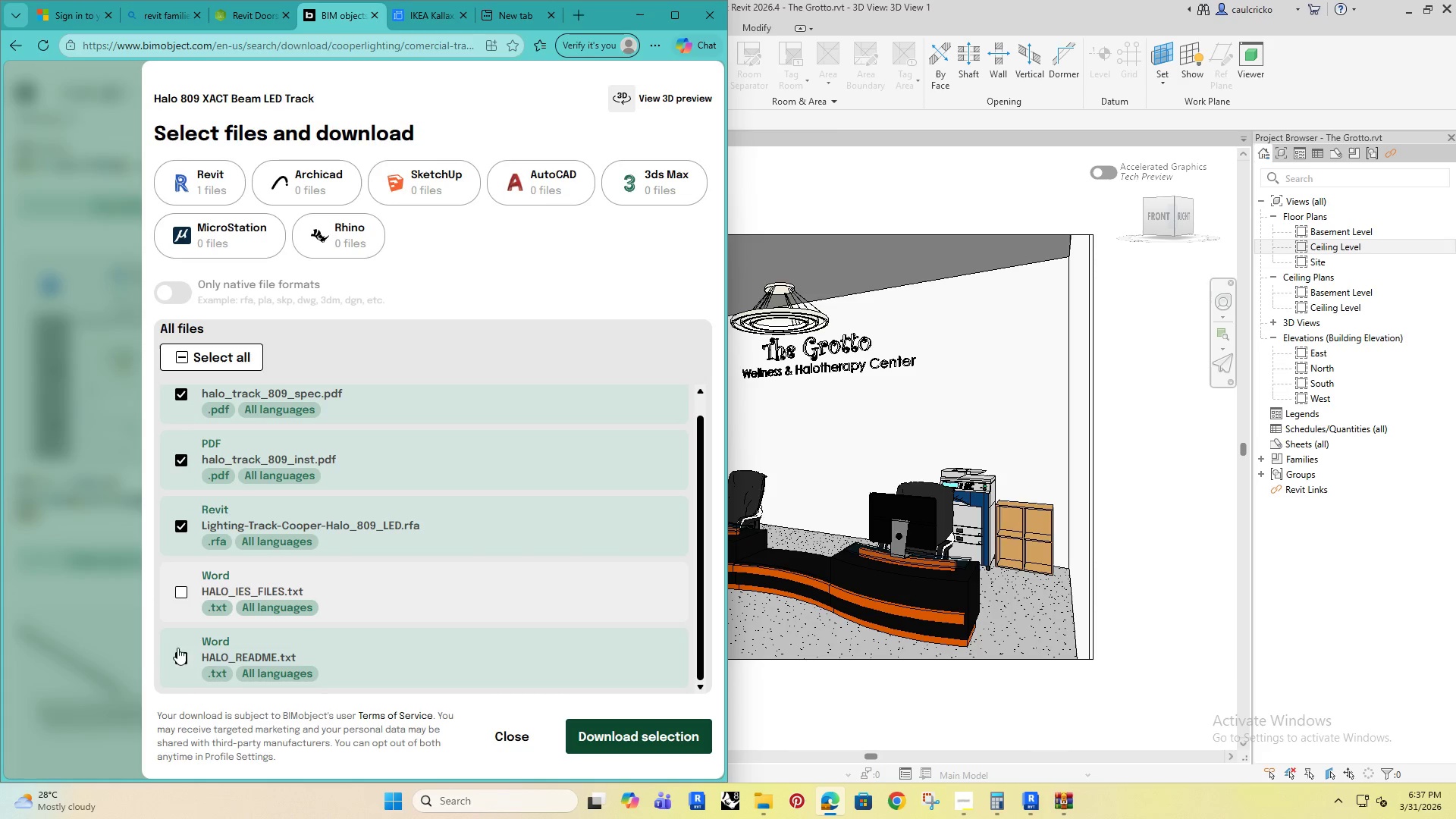 
double_click([177, 659])
 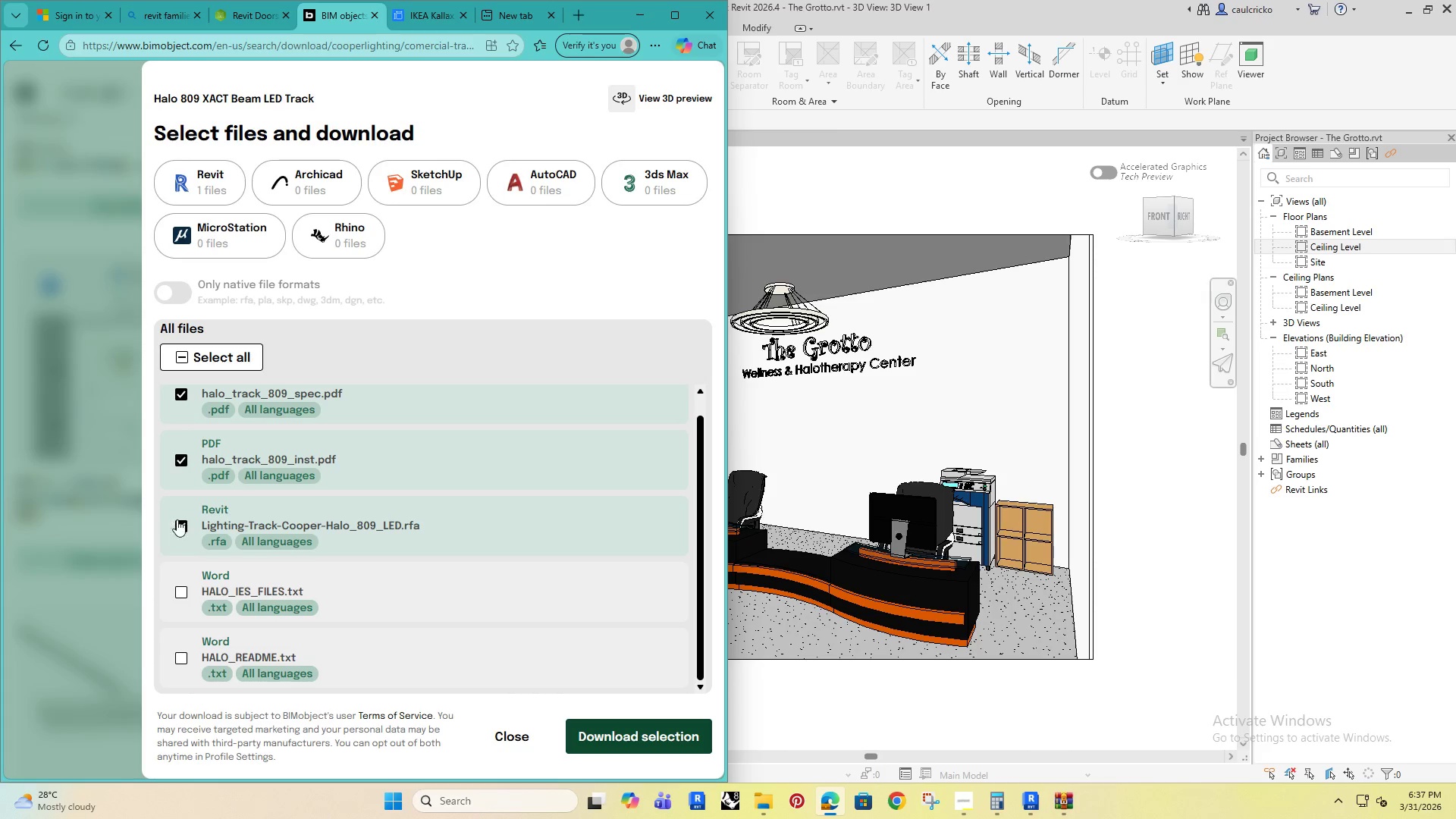 
left_click([177, 519])
 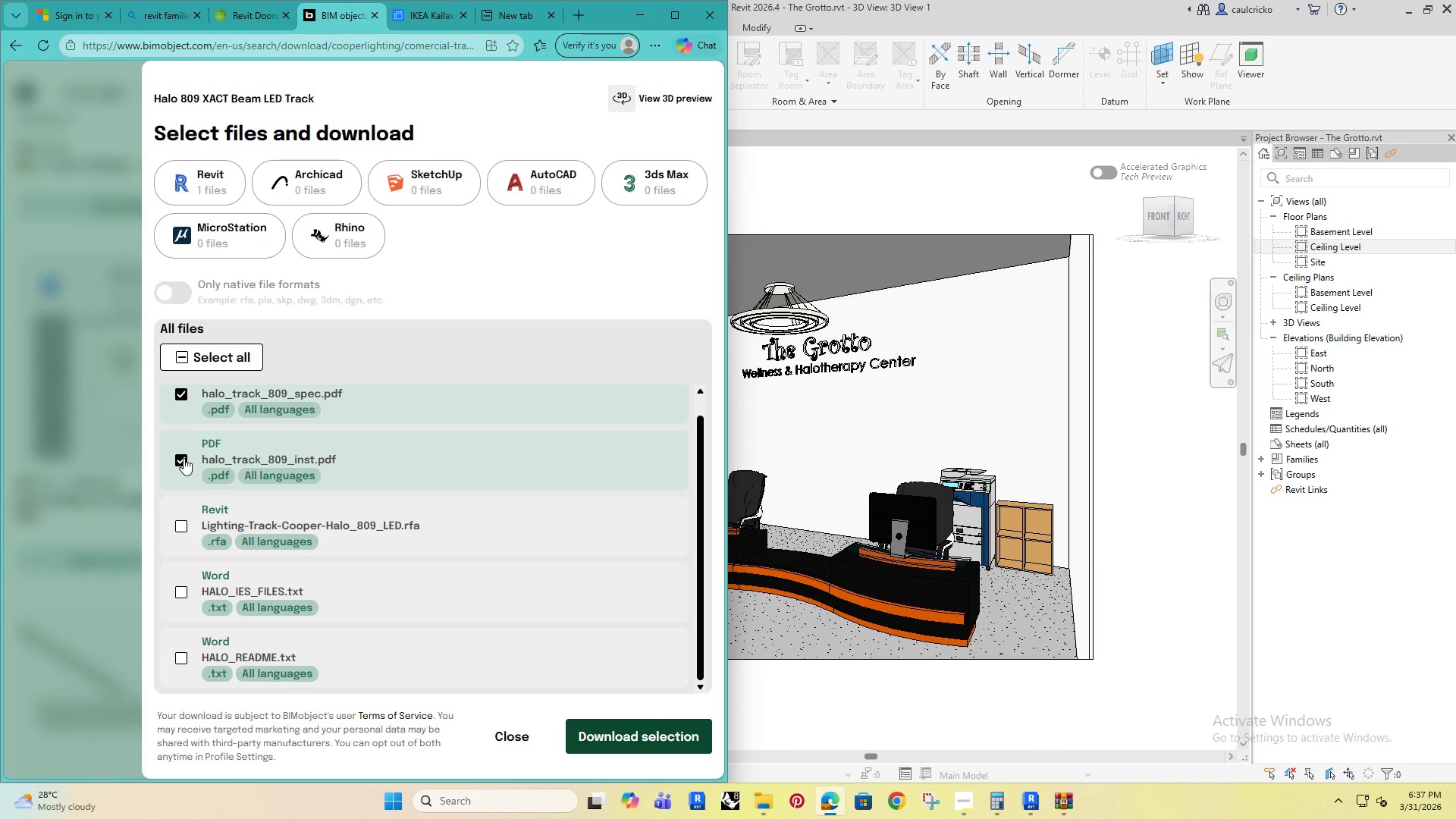 
left_click([184, 458])
 